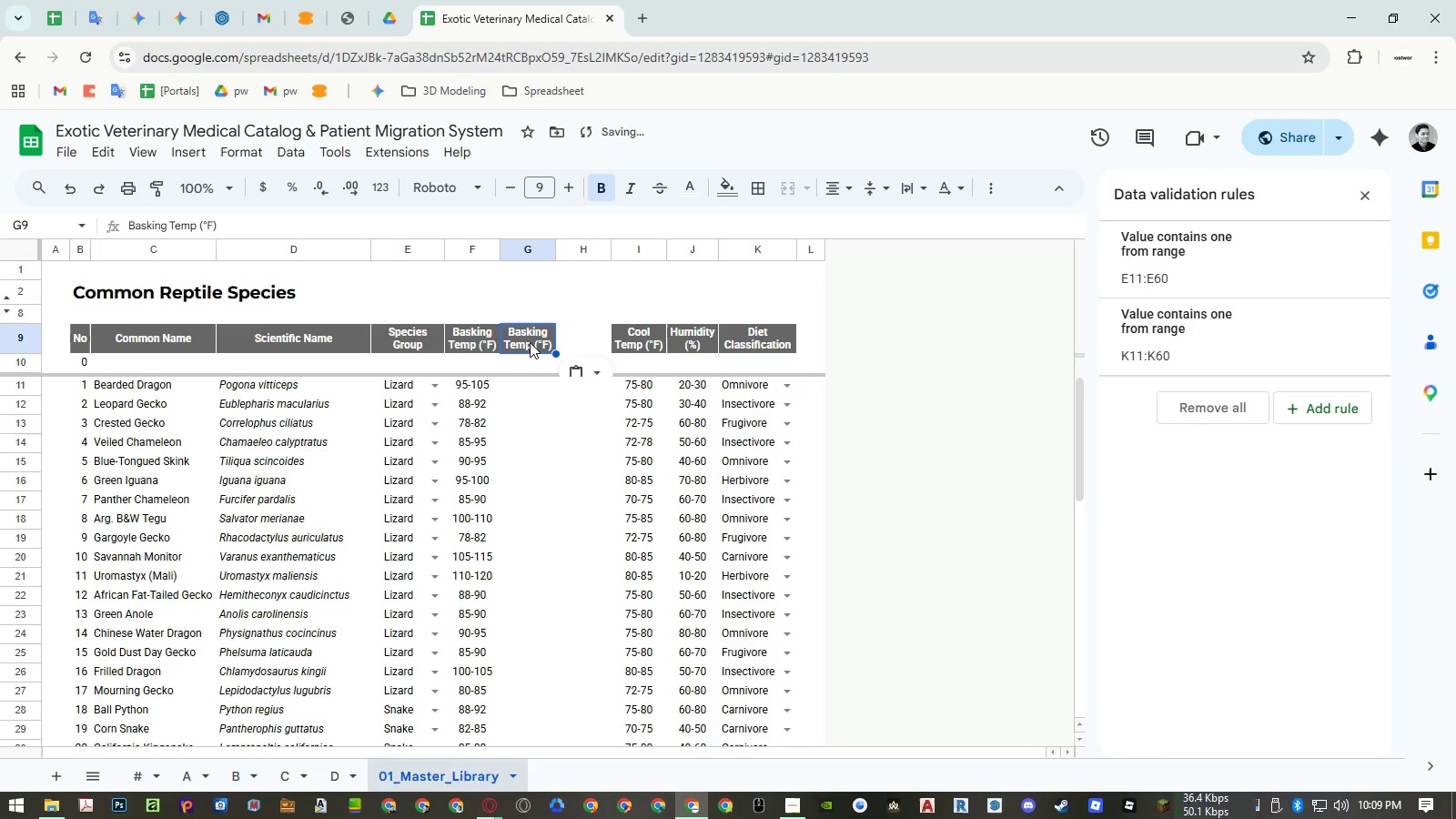 
double_click([530, 342])
 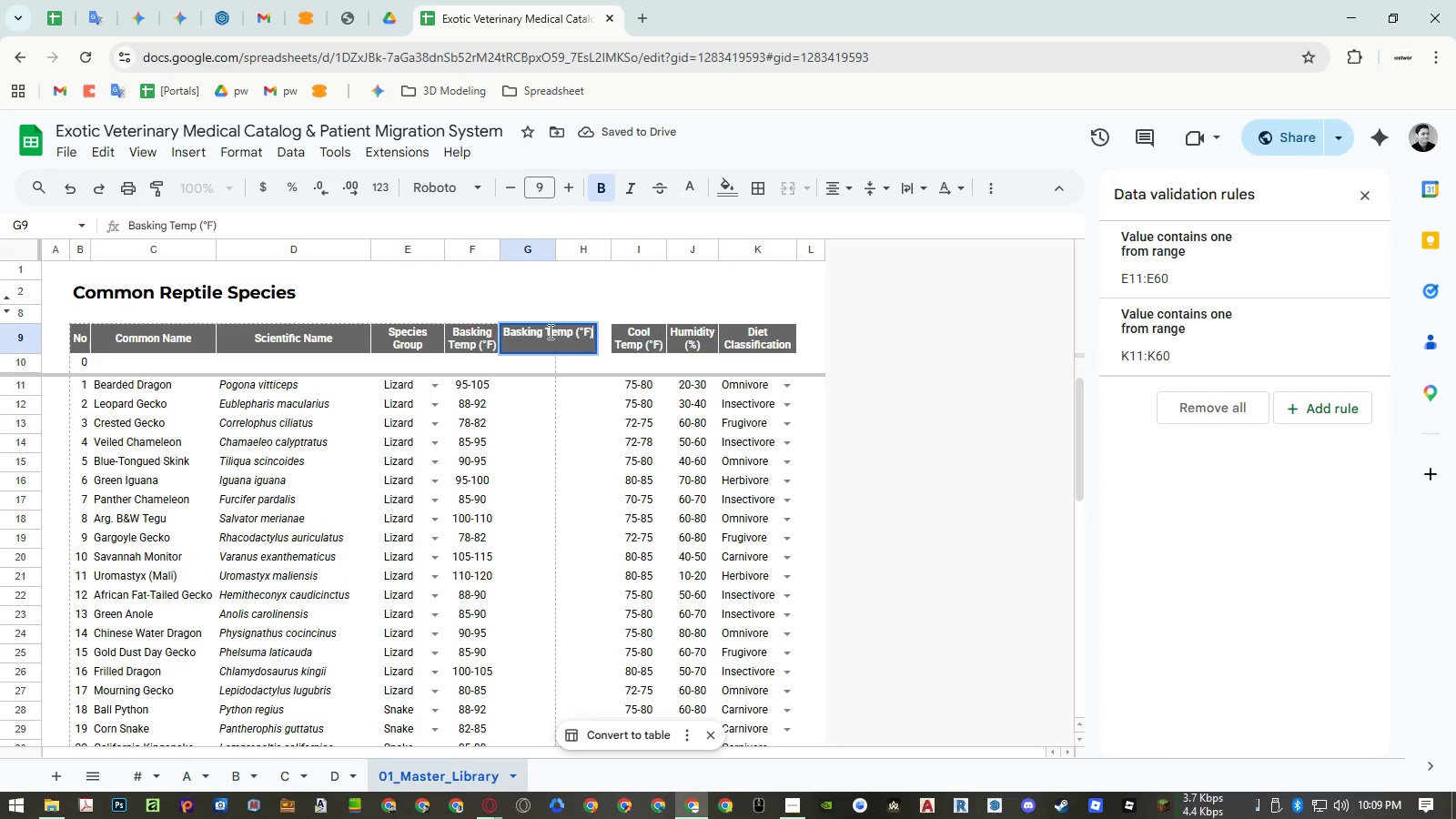 
left_click([543, 331])
 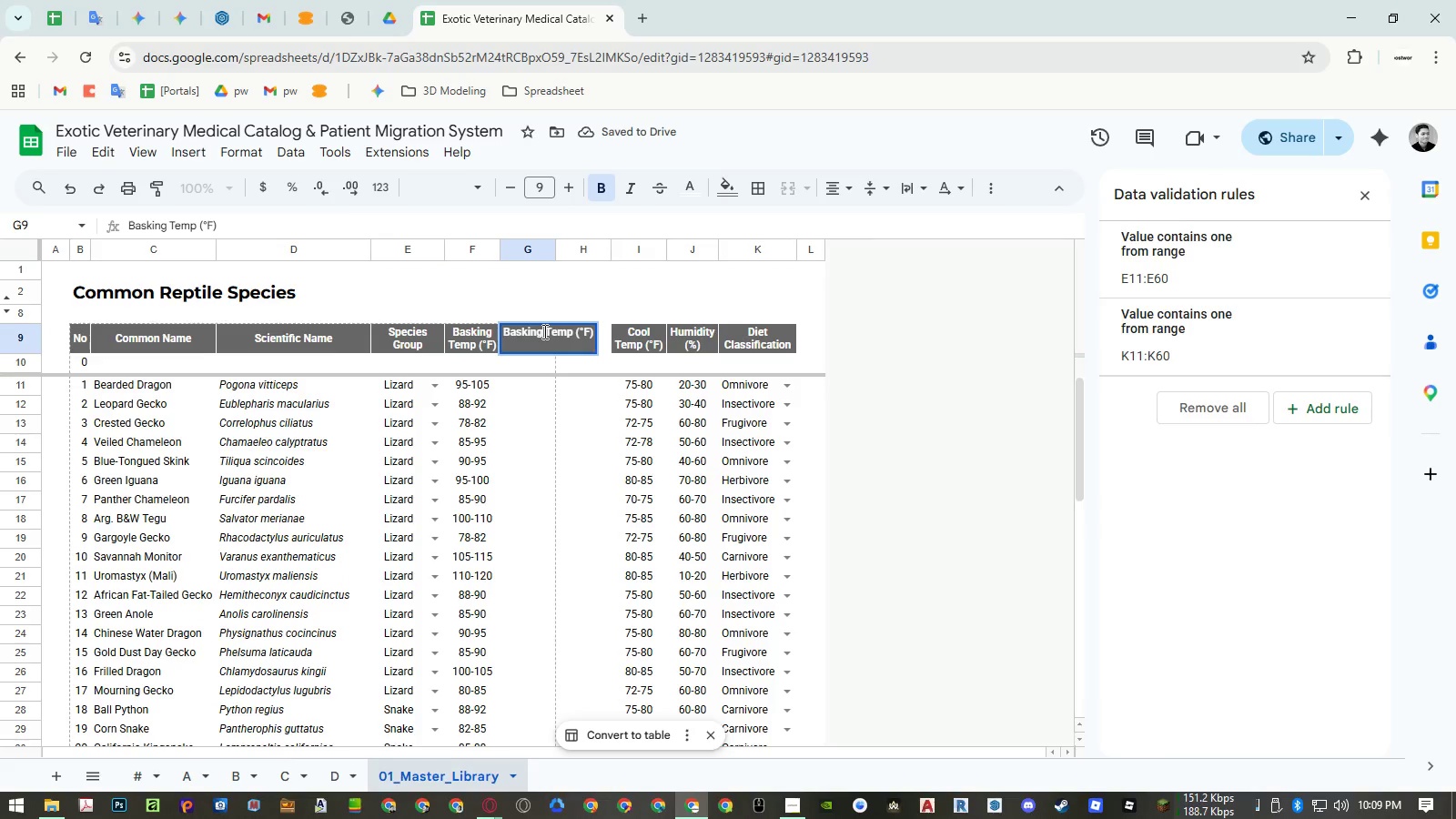 
type( Low)
 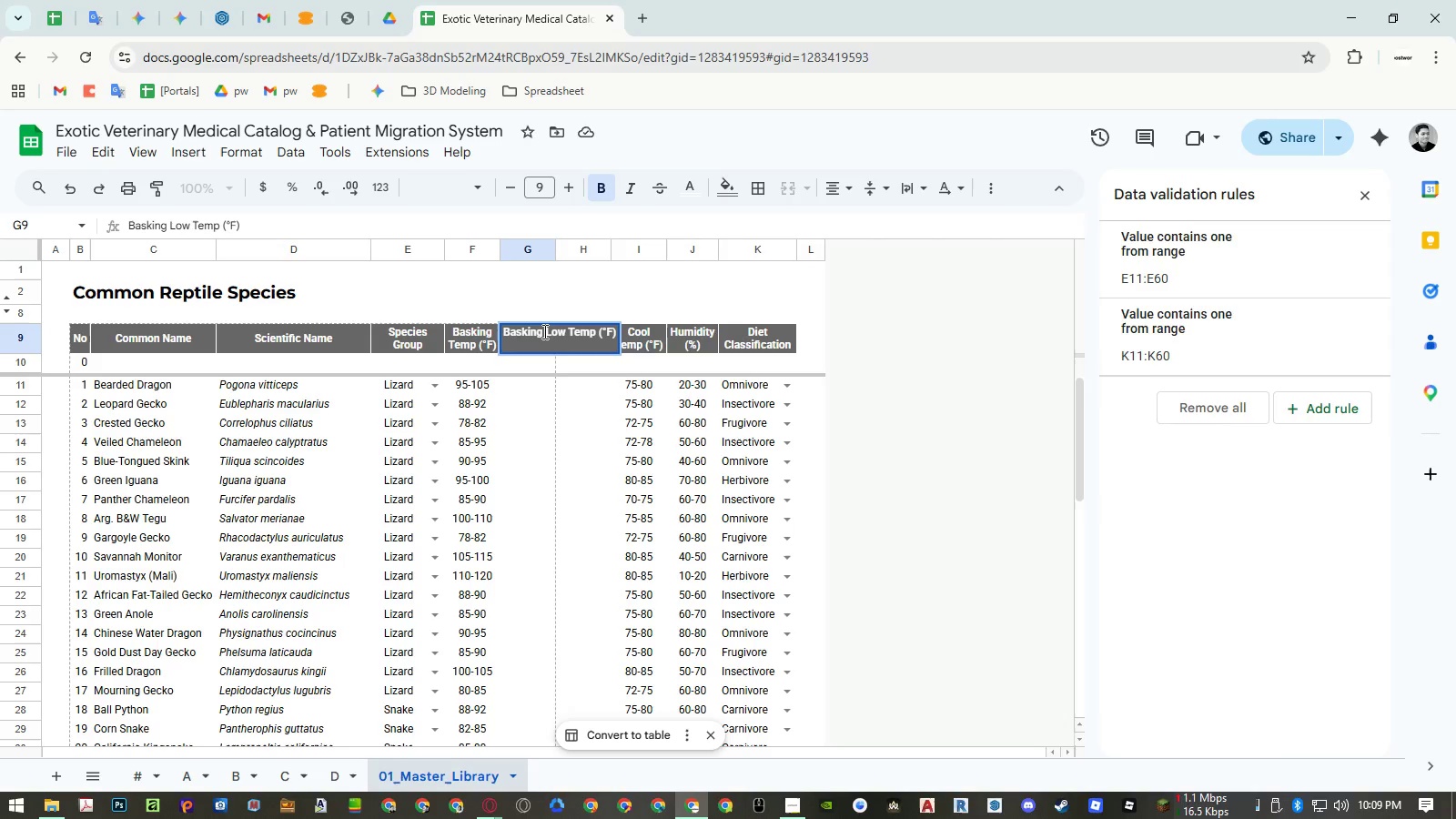 
key(Enter)
 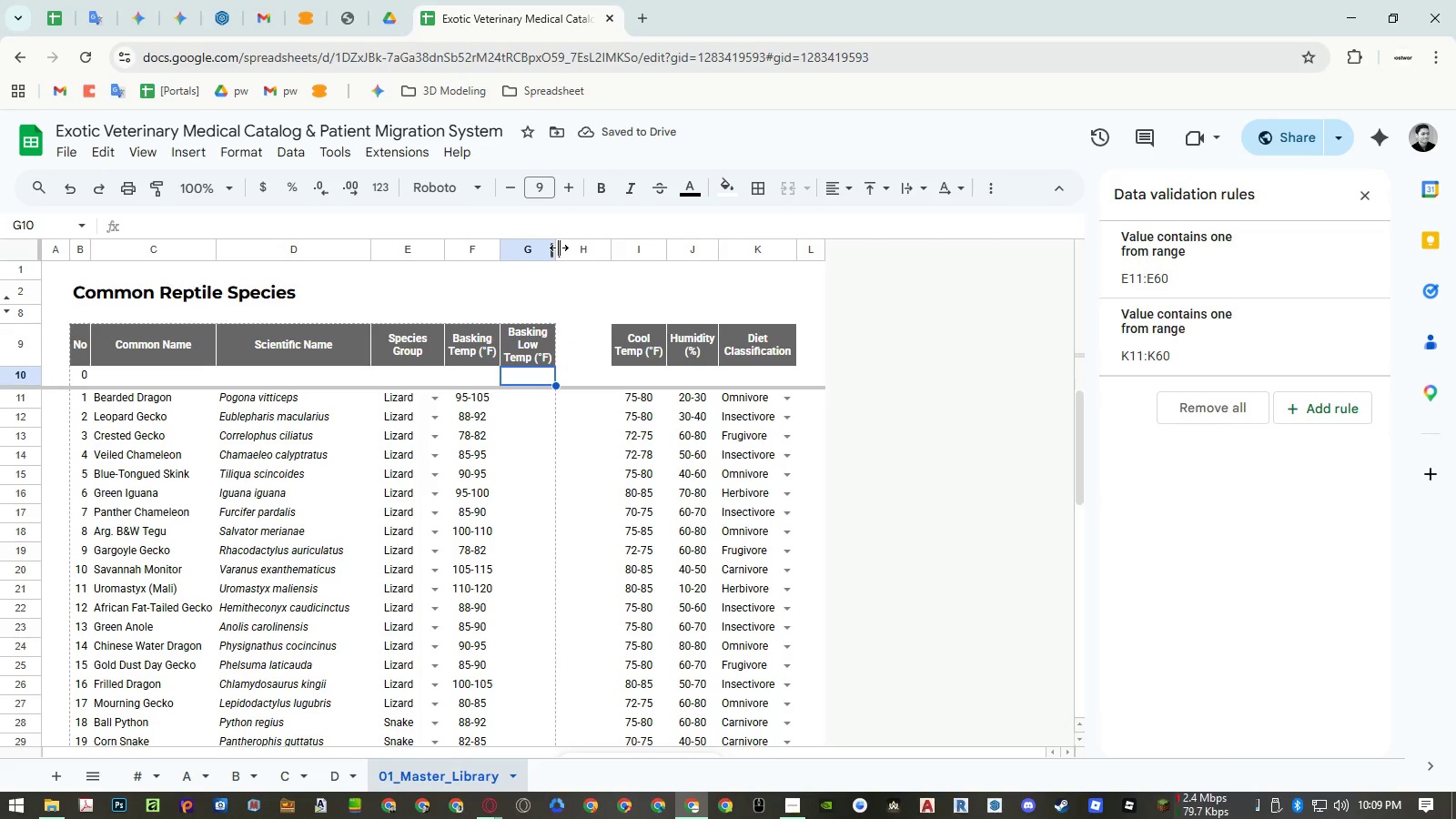 
wait(5.41)
 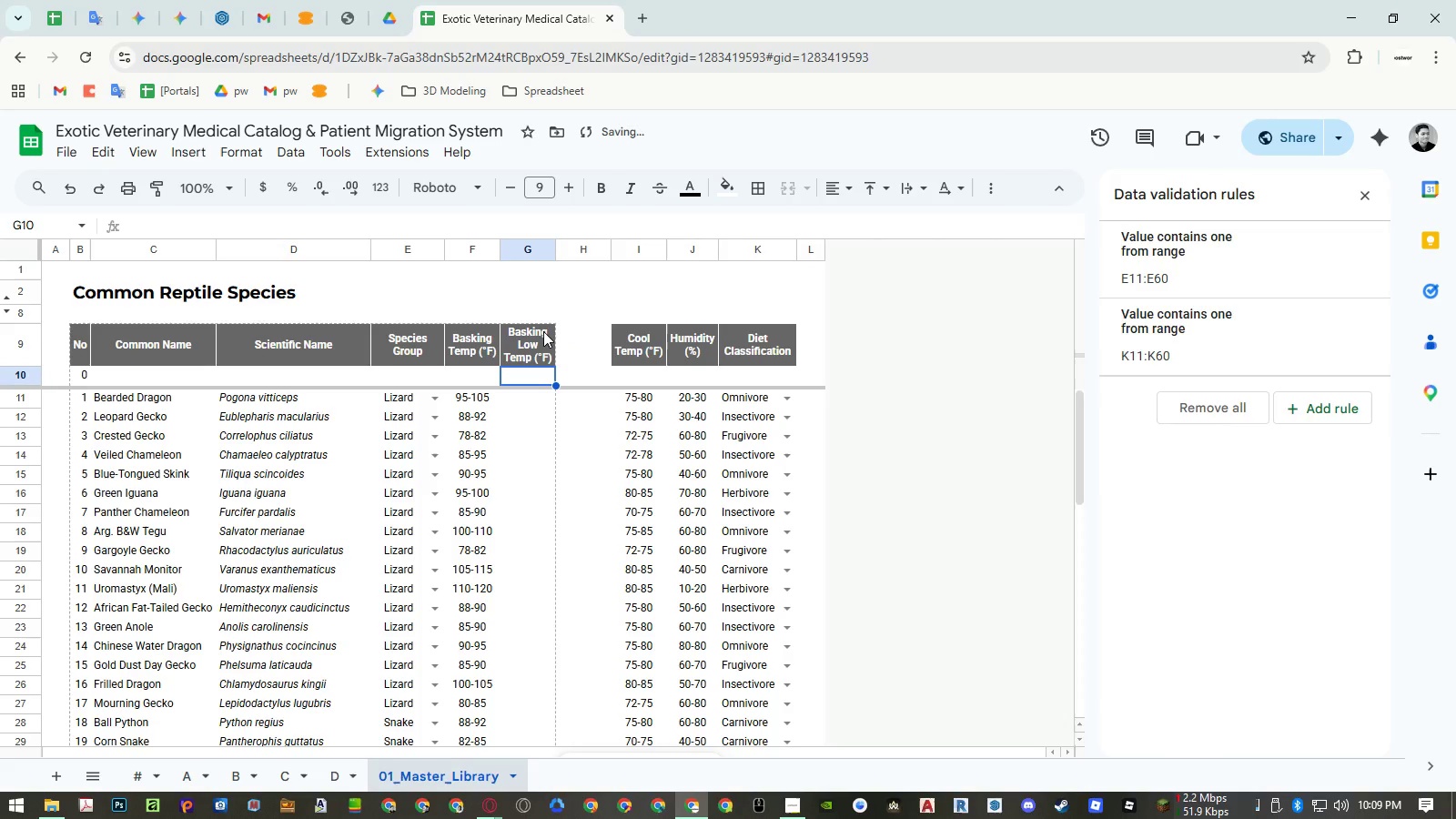 
left_click_drag(start_coordinate=[563, 248], to_coordinate=[569, 248])
 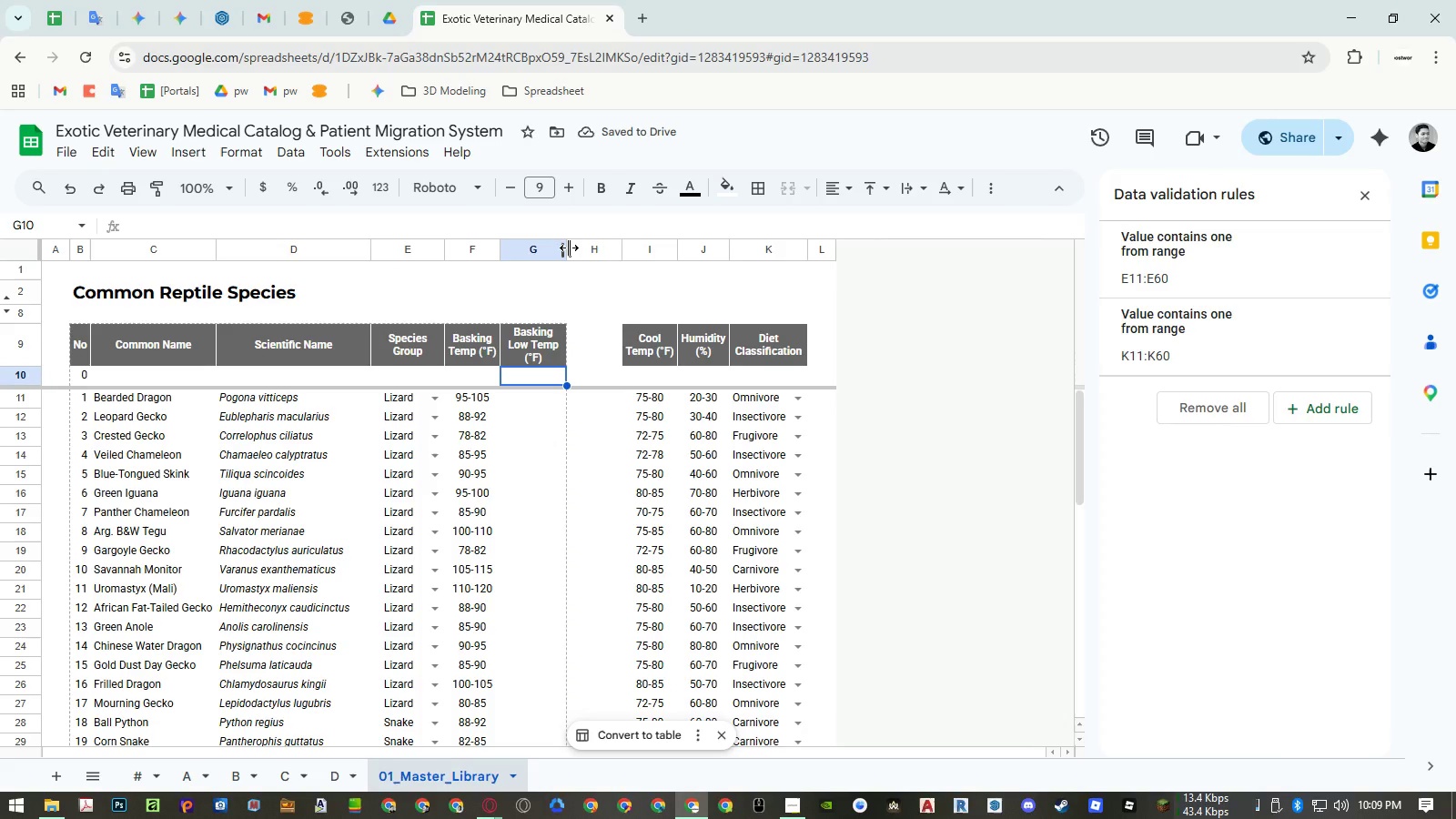 
double_click([569, 248])
 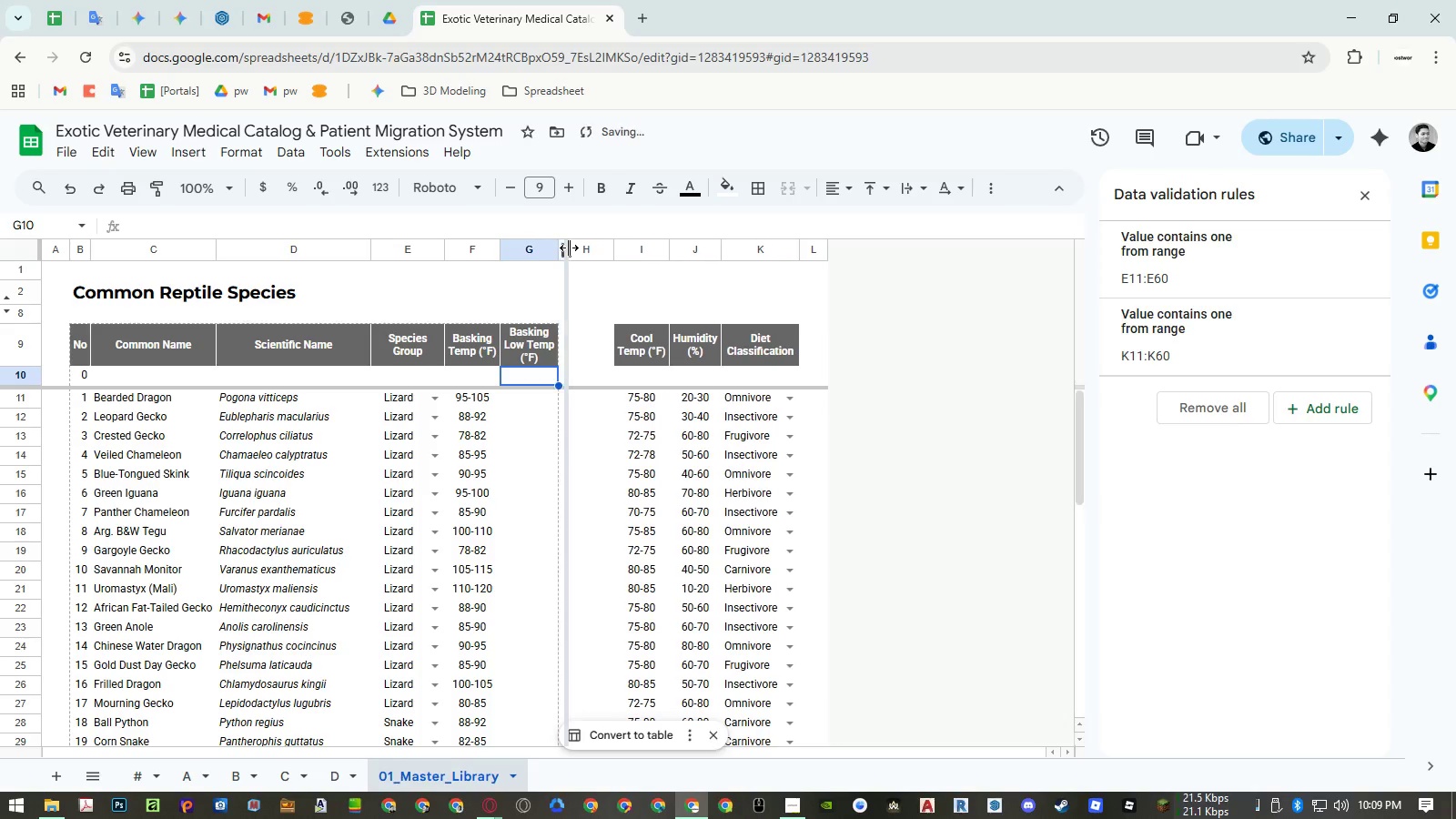 
triple_click([569, 248])
 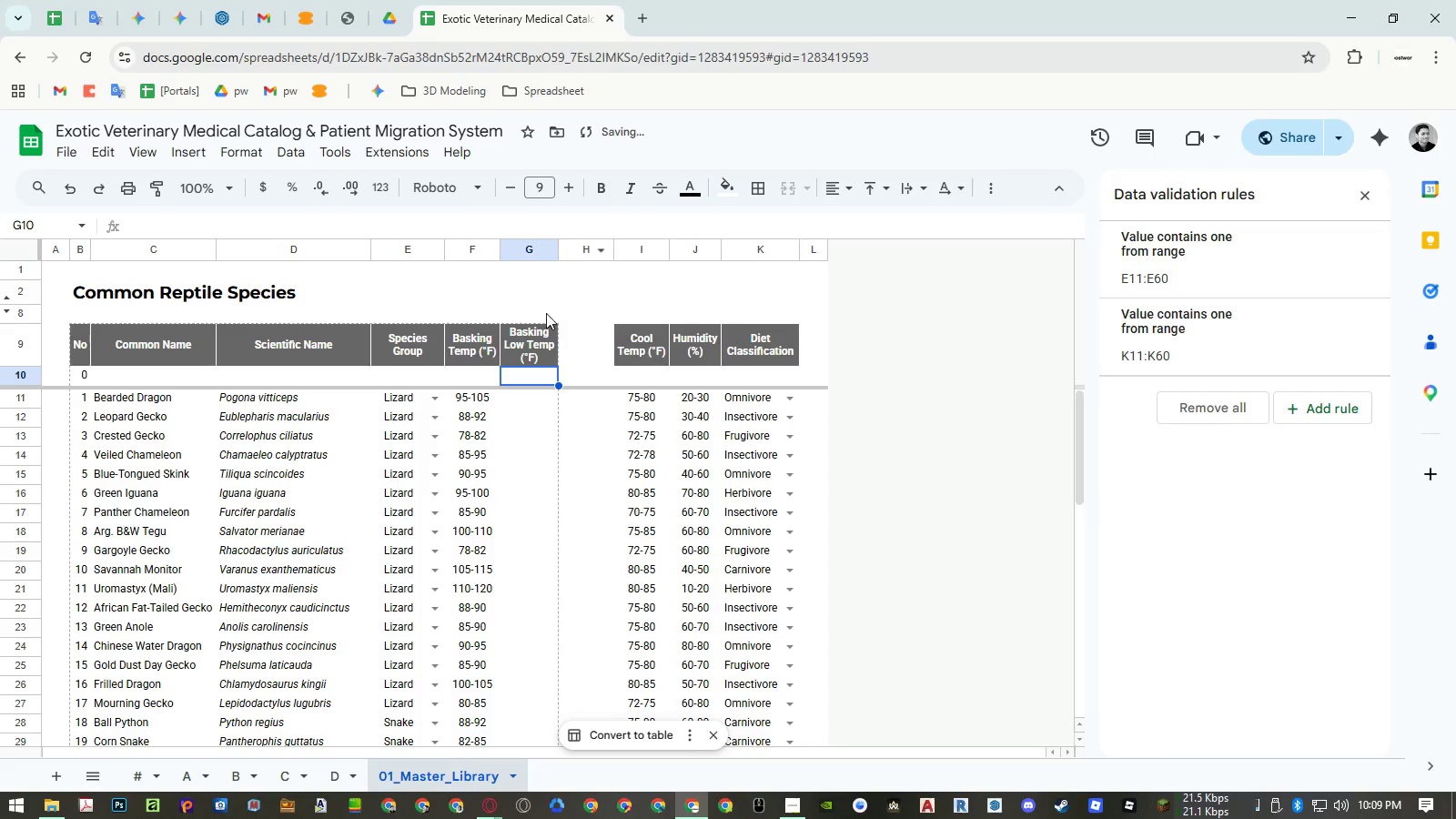 
left_click([534, 342])
 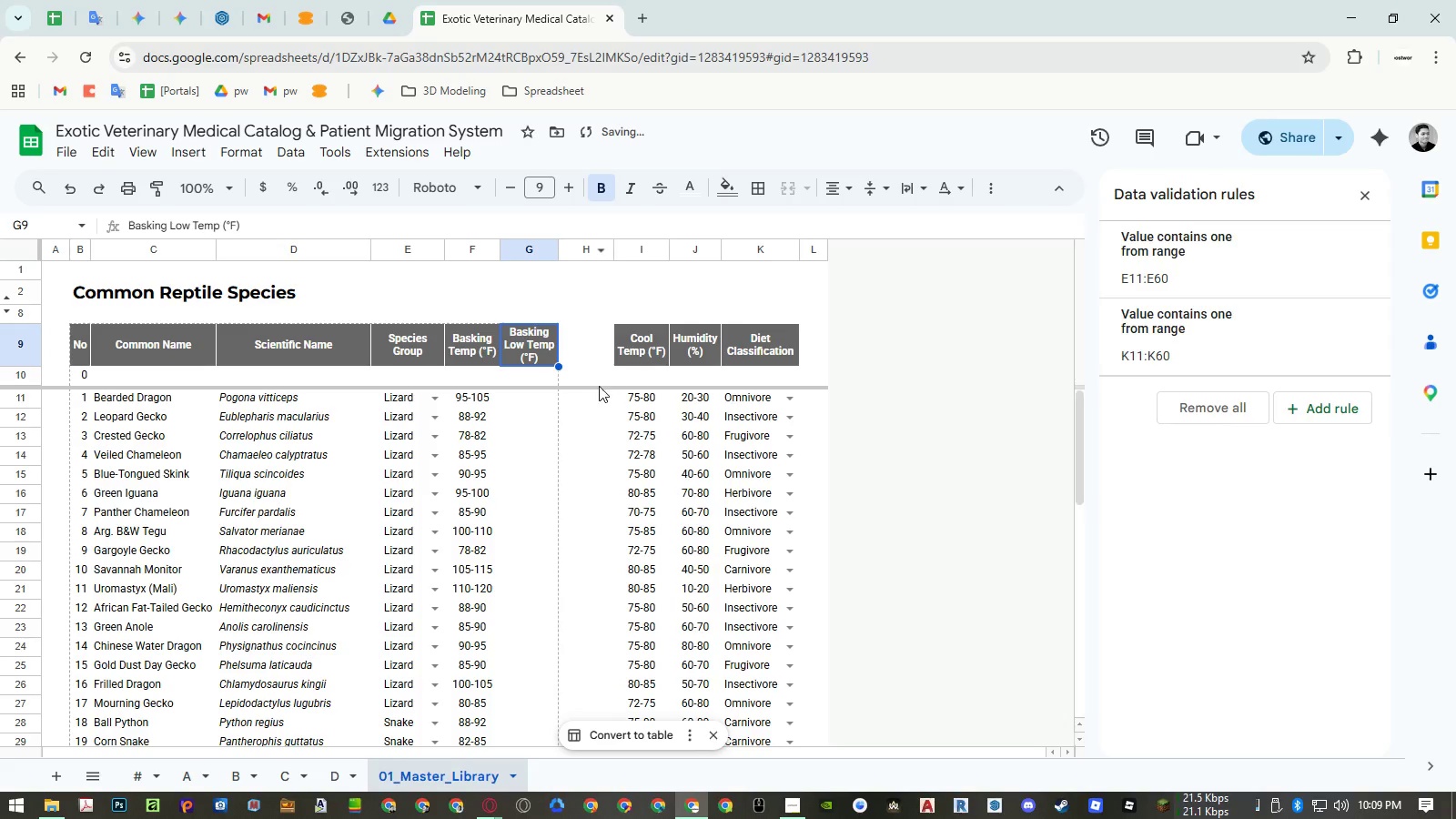 
key(Control+ControlLeft)
 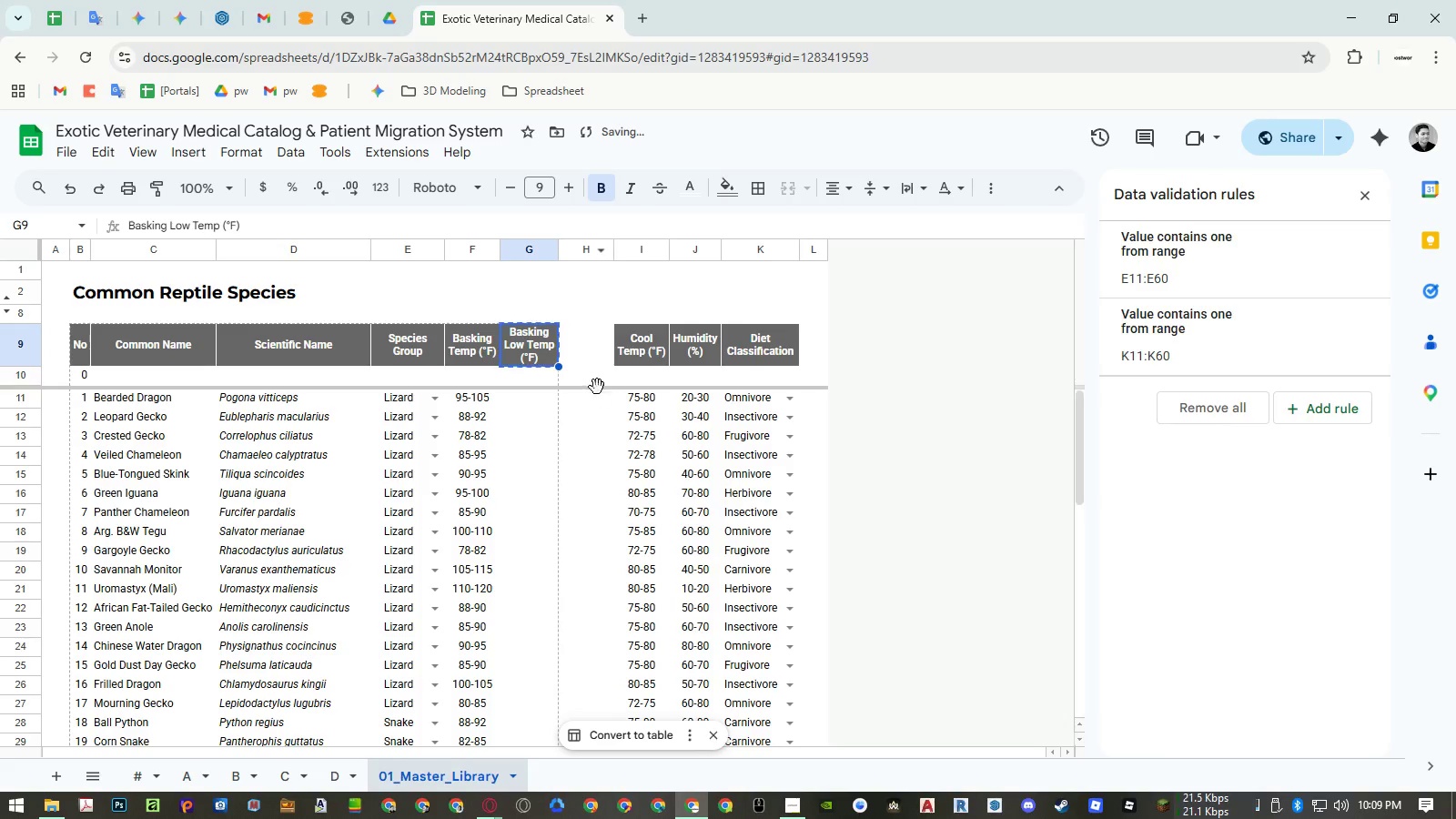 
key(Control+C)
 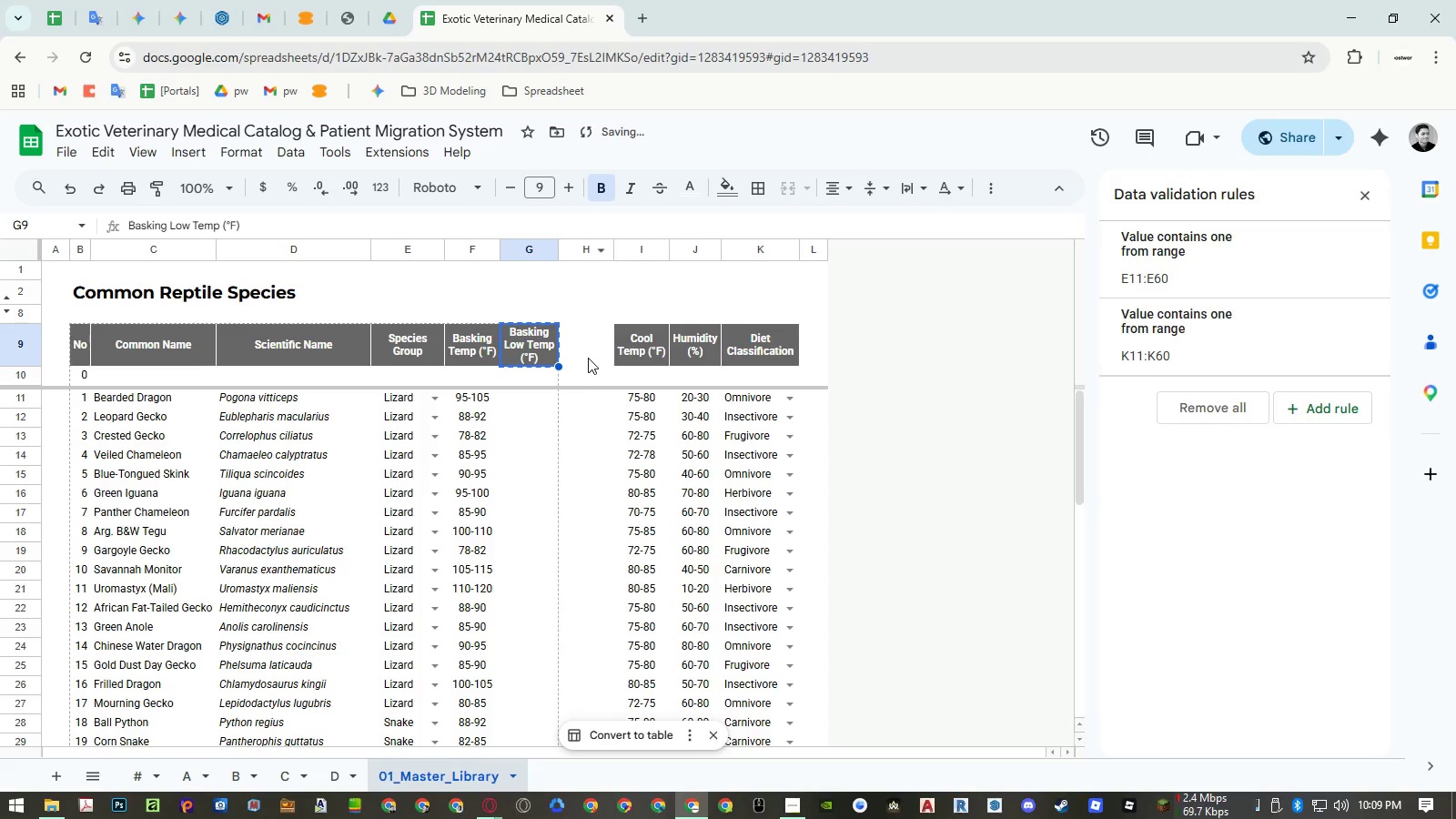 
left_click([586, 353])
 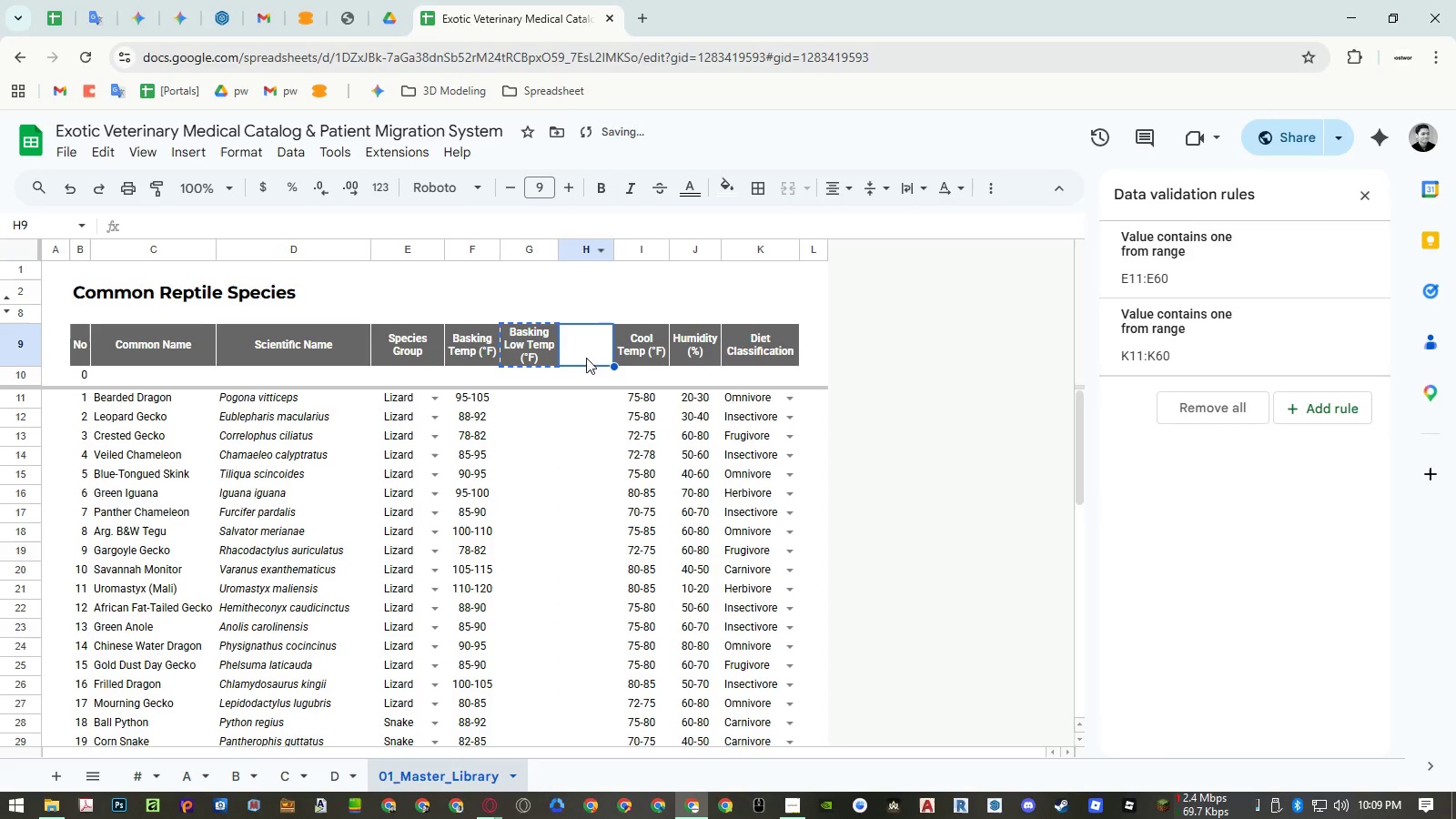 
key(Control+ControlLeft)
 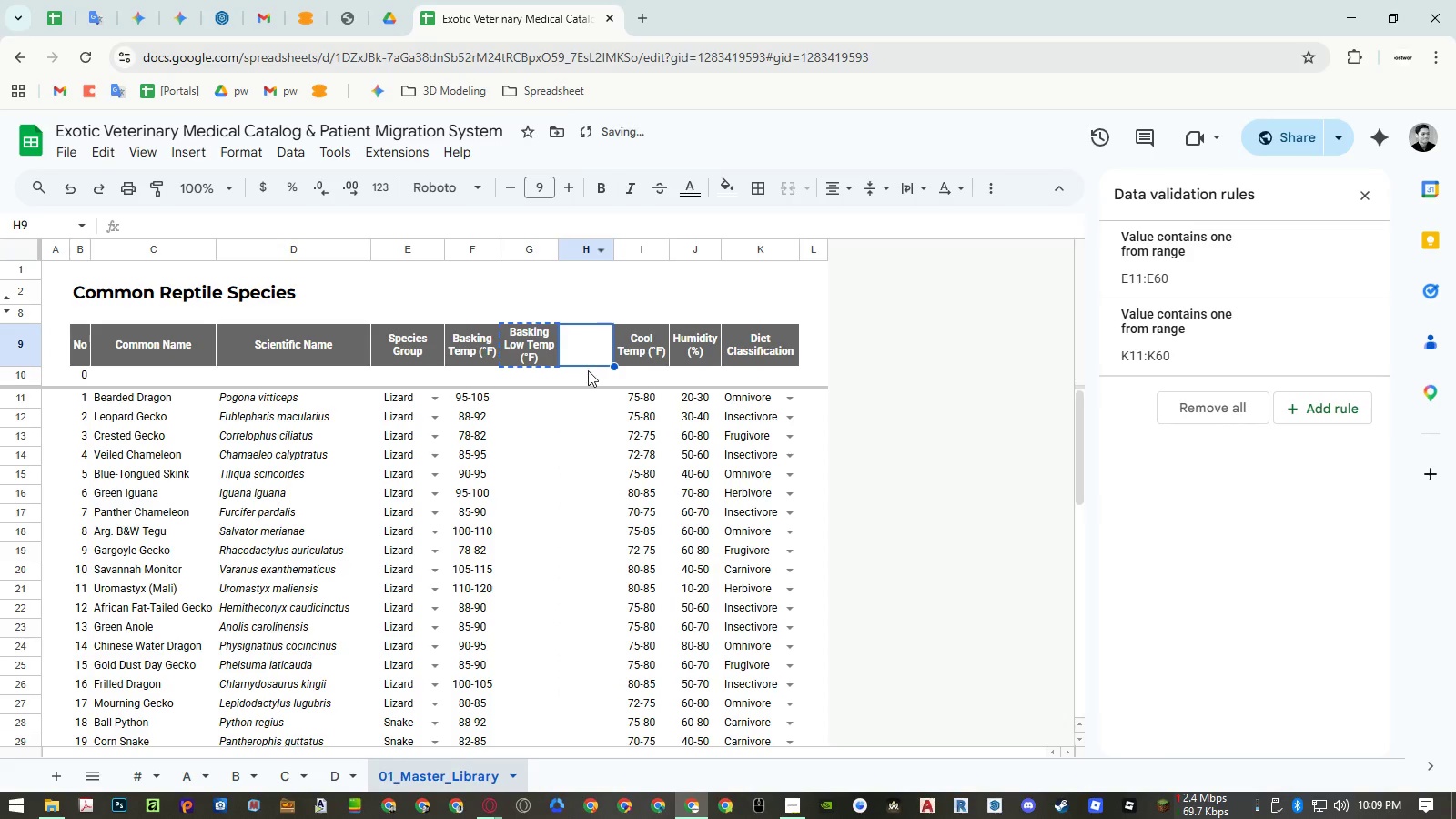 
key(Control+Shift+ShiftLeft)
 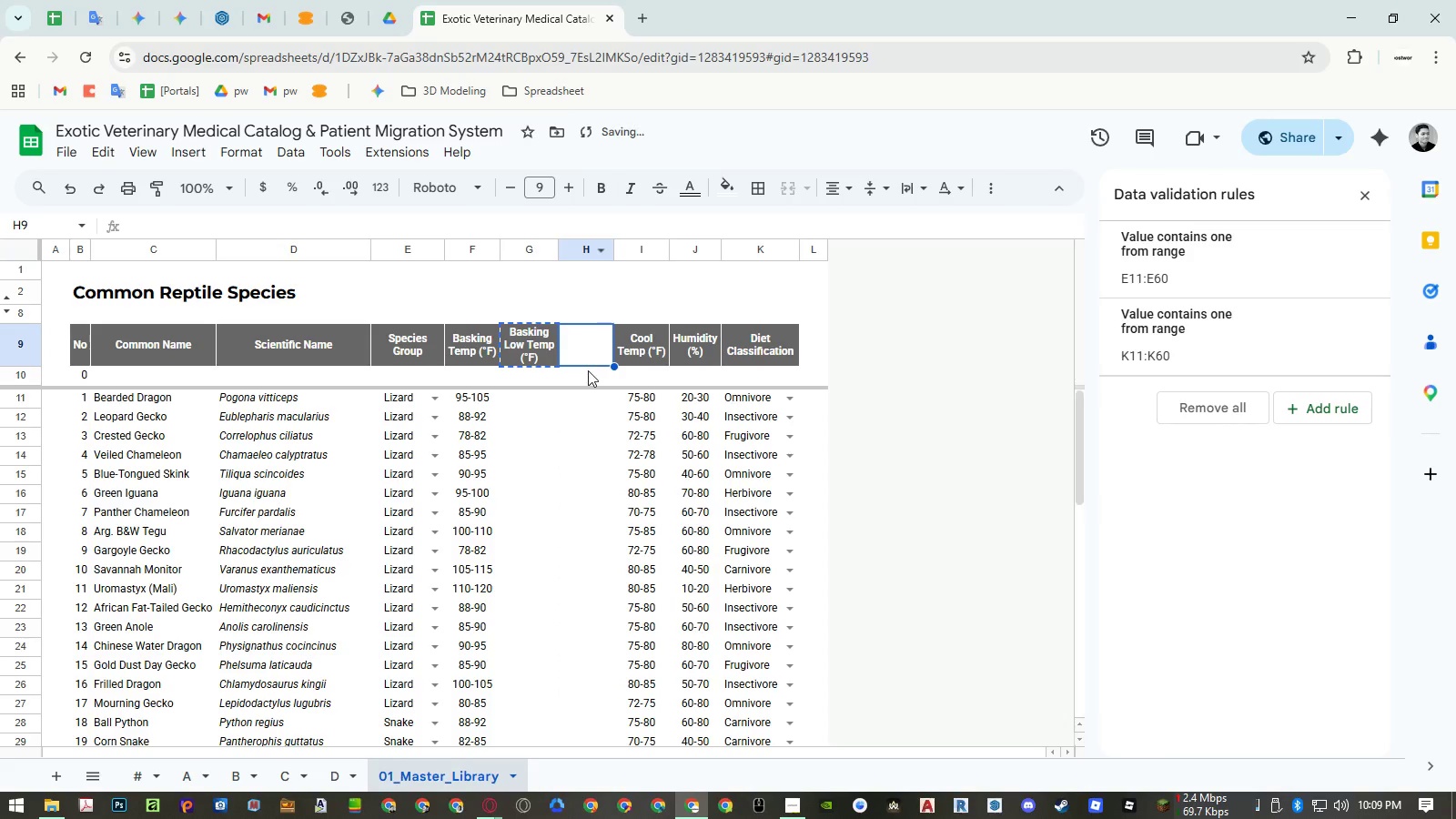 
key(Control+Shift+V)
 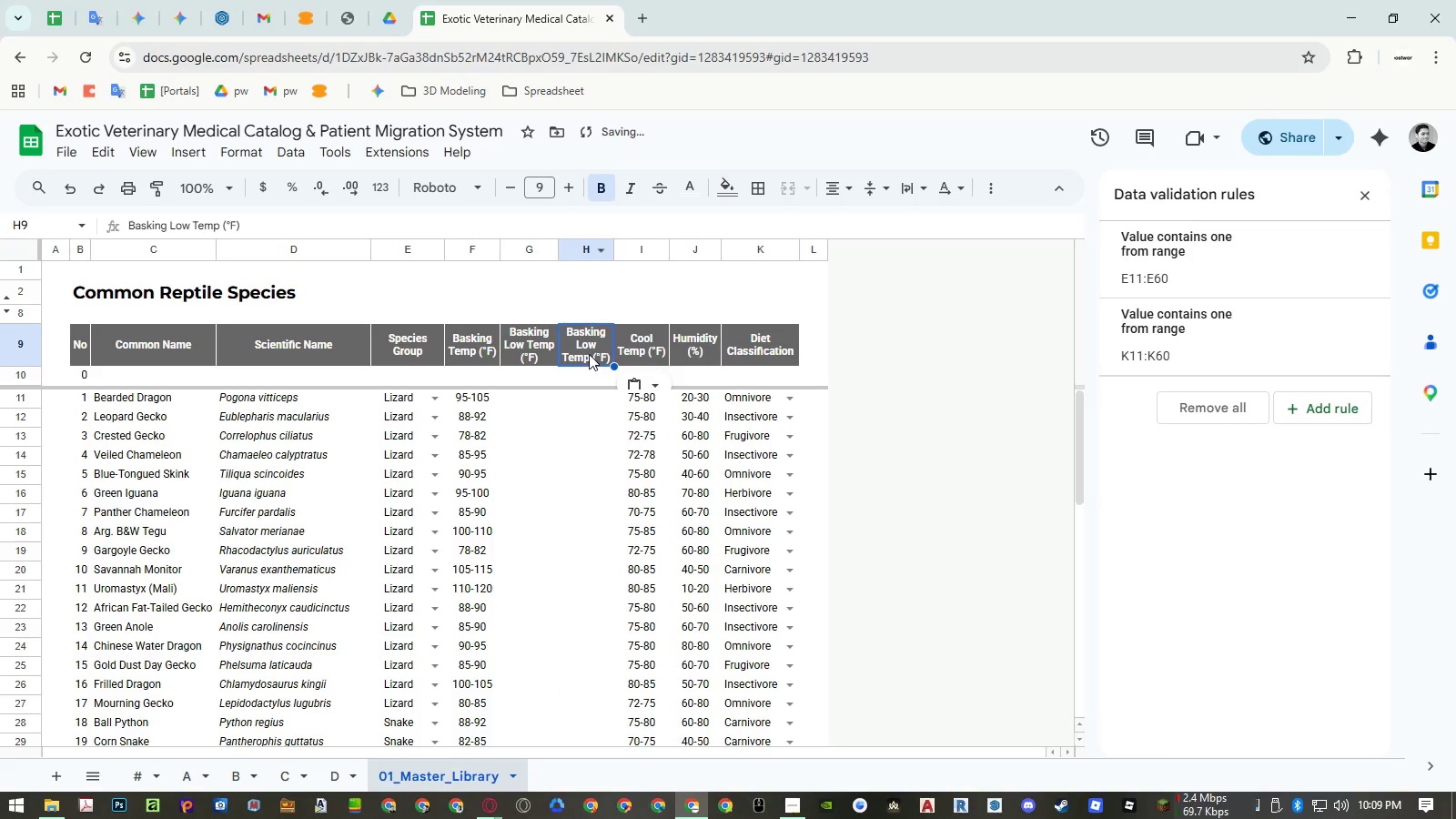 
double_click([589, 354])
 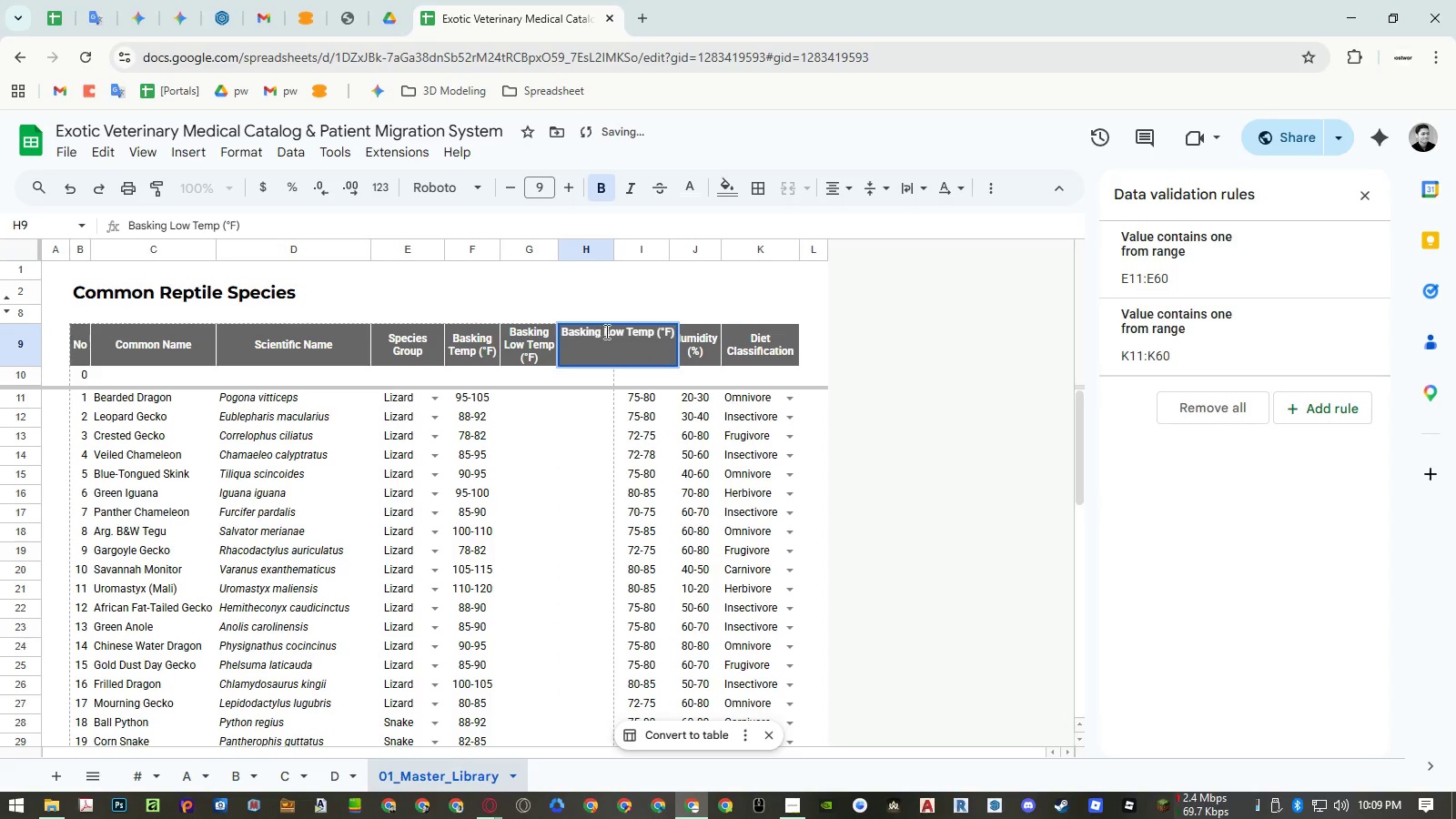 
left_click([612, 331])
 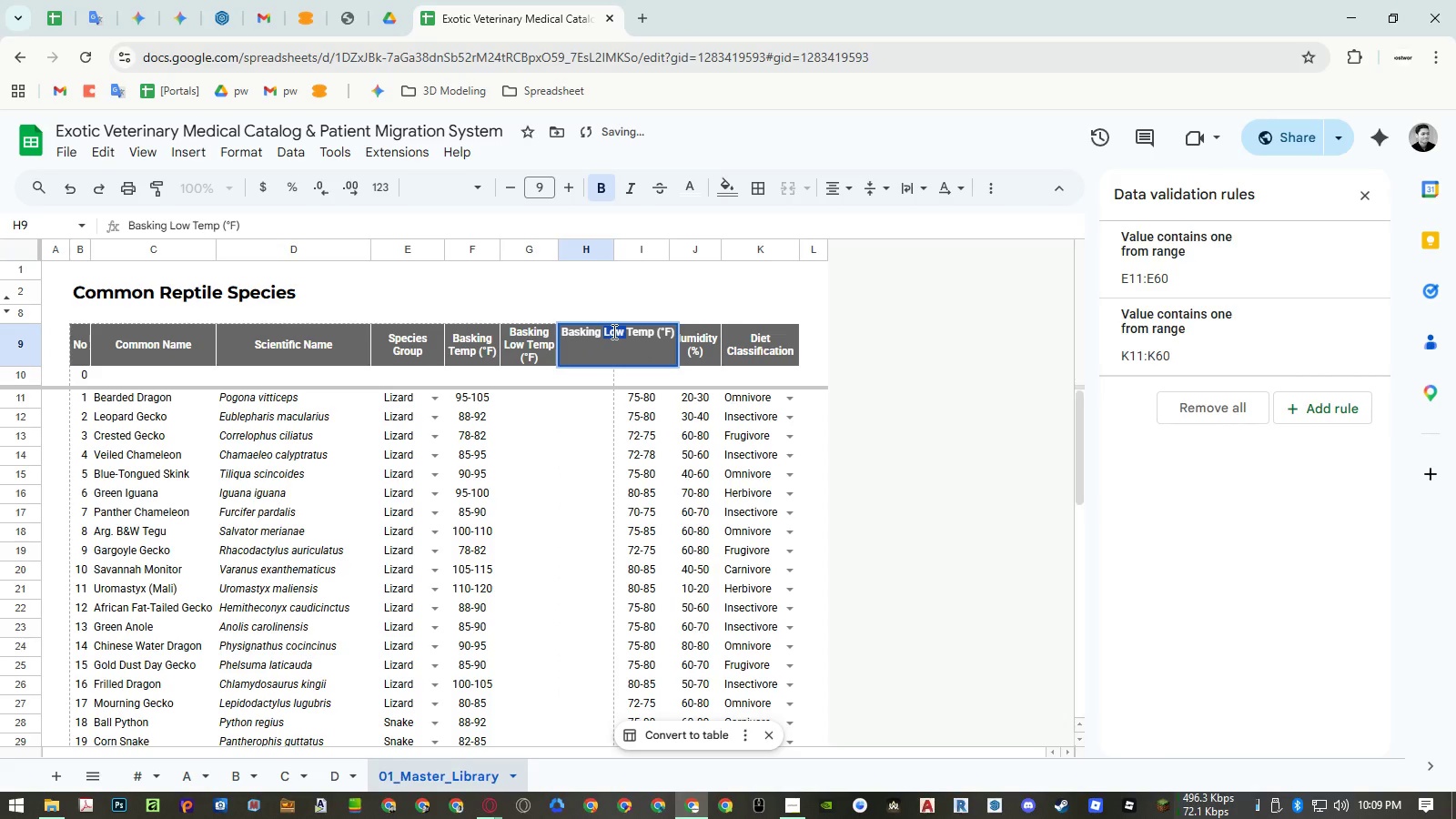 
double_click([612, 331])
 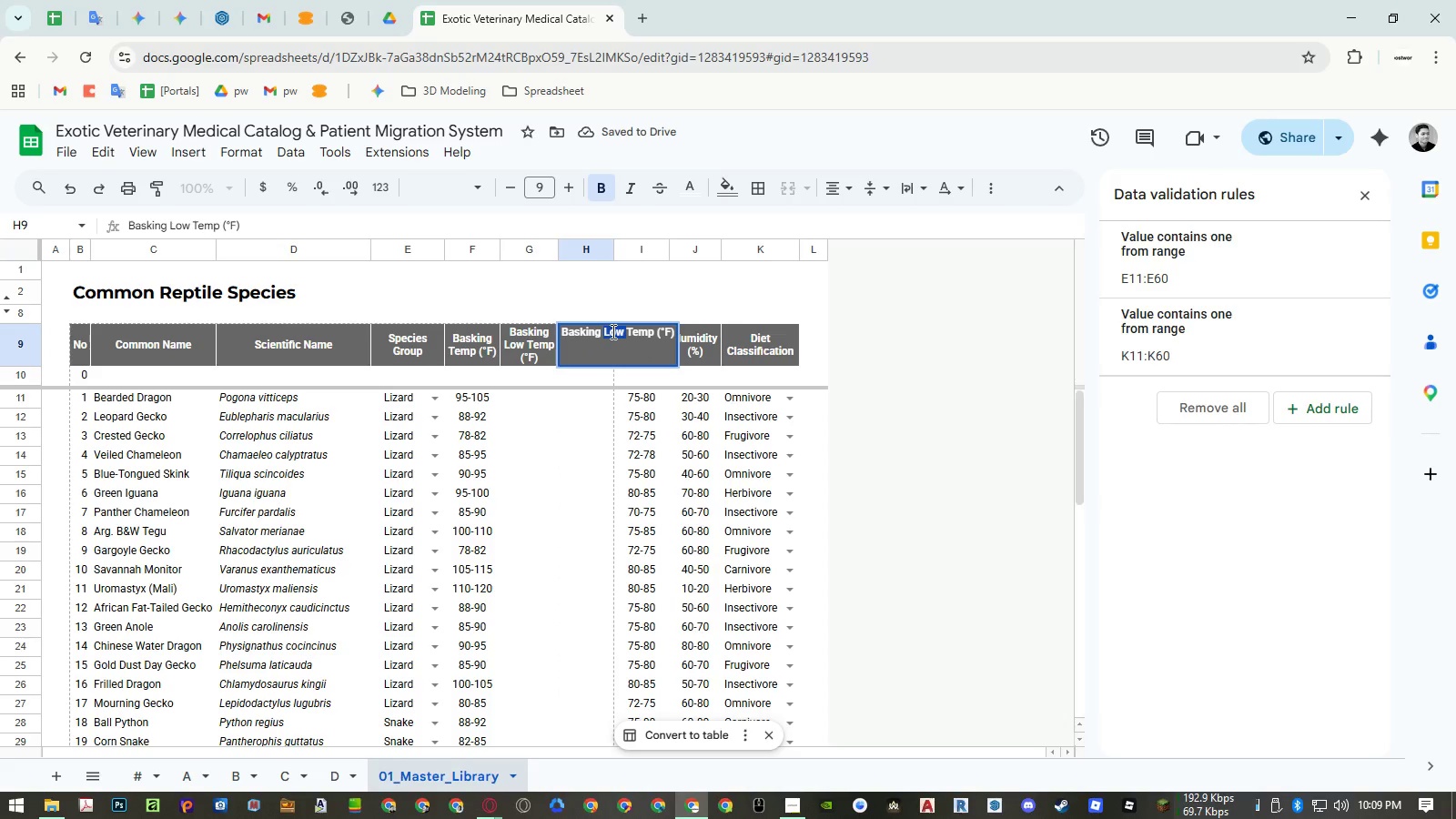 
type(High)
 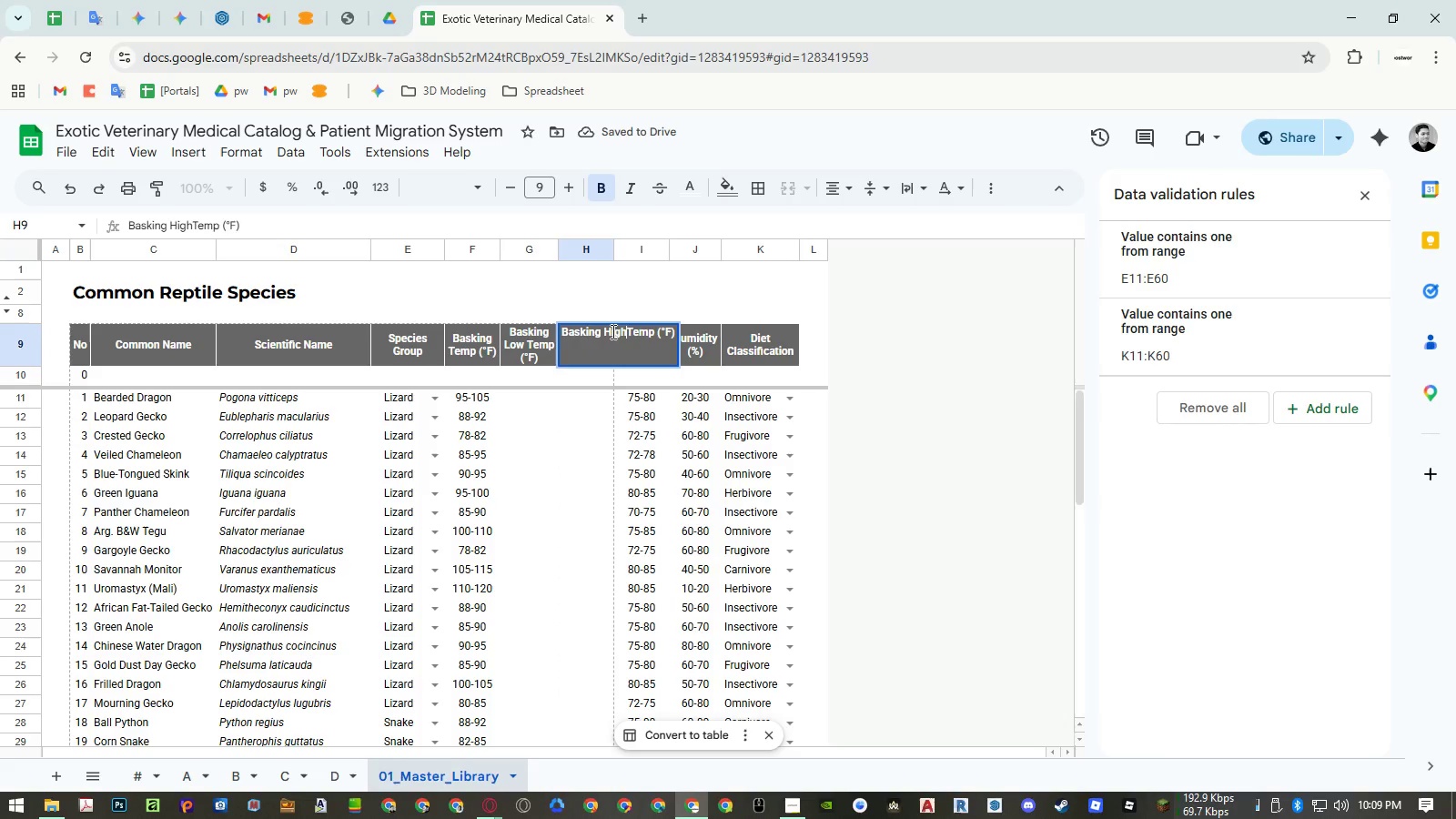 
hold_key(key=Enter, duration=6.25)
 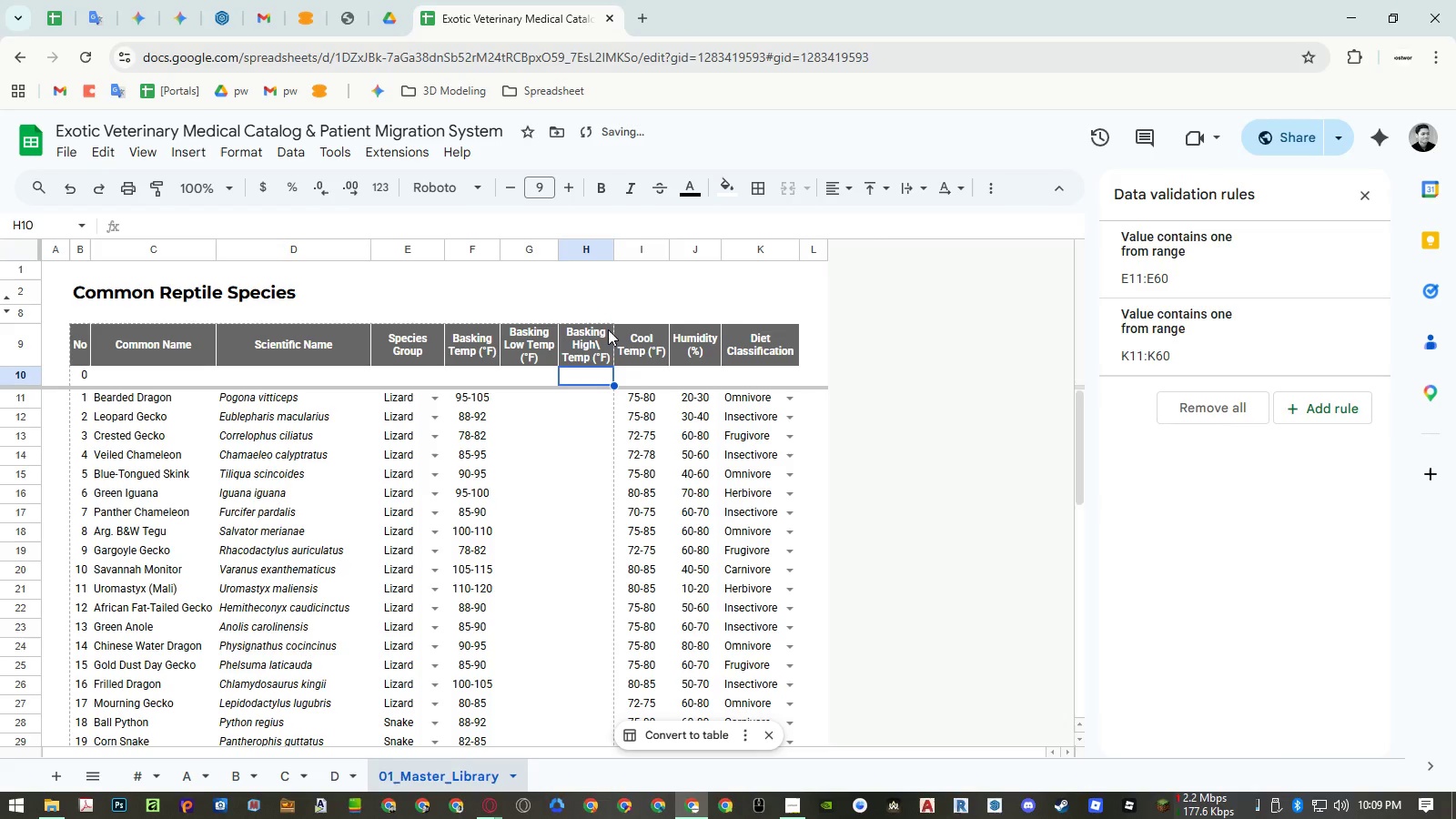 
key(Control+ControlLeft)
 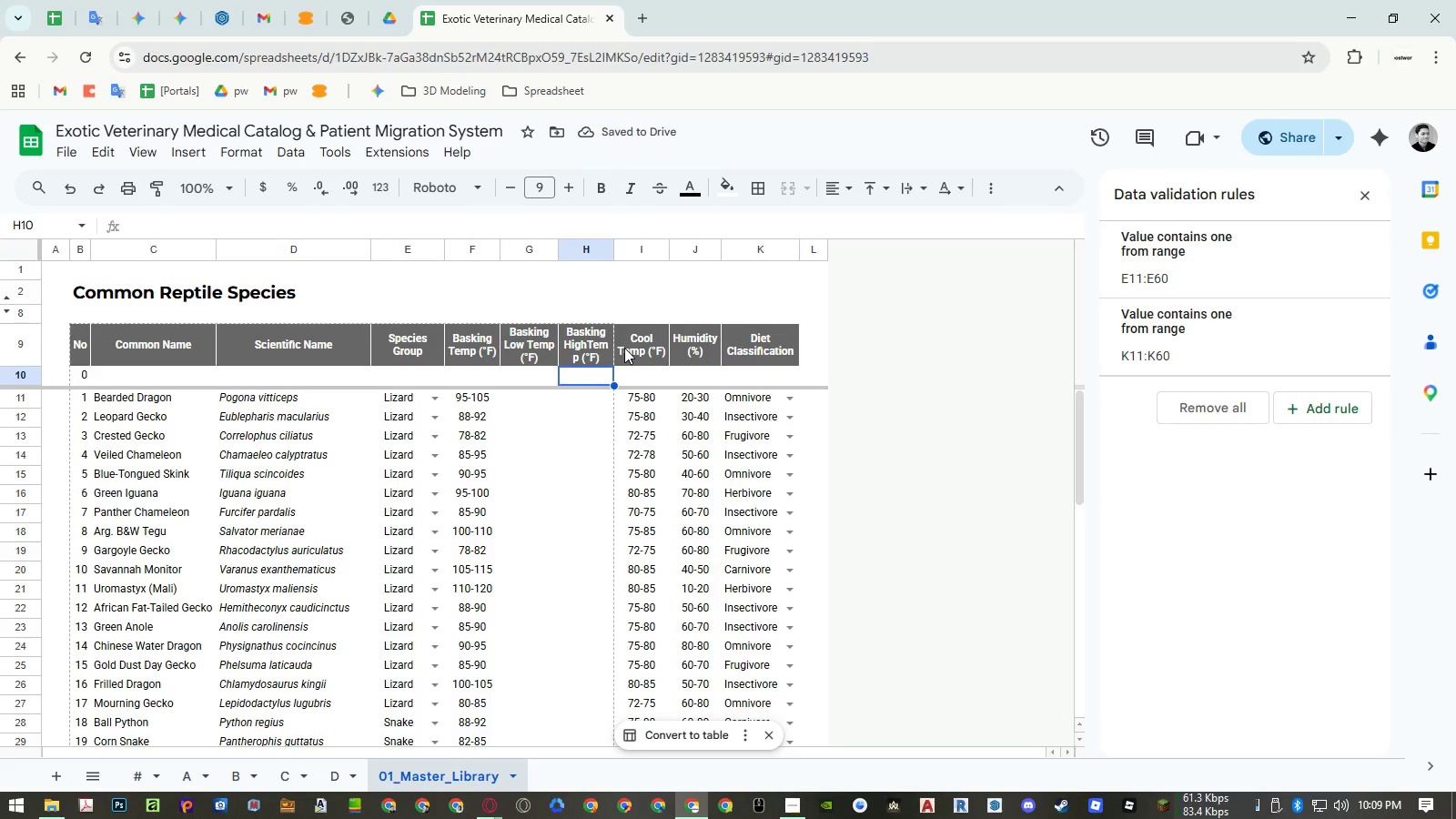 
key(Control+Z)
 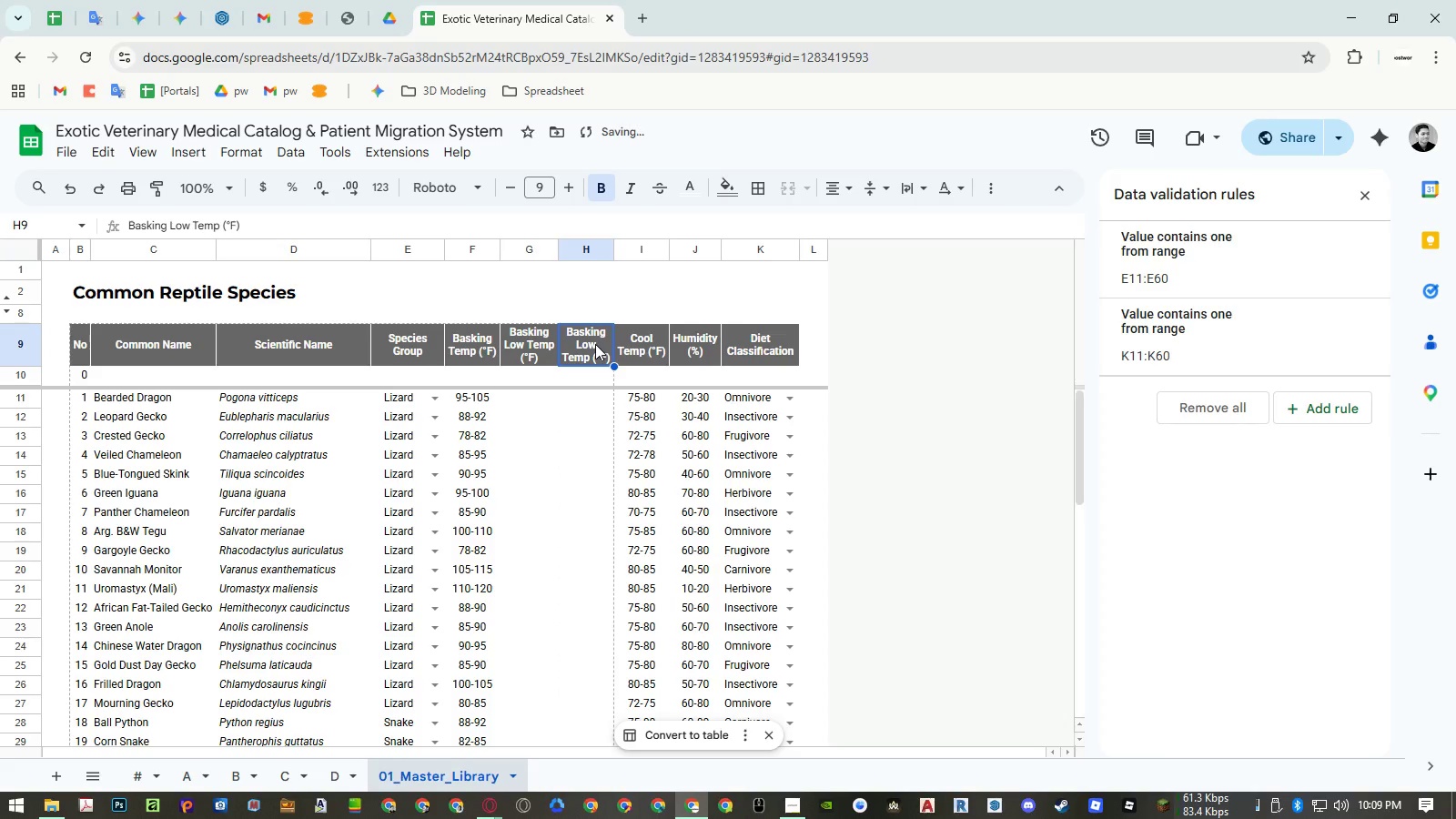 
double_click([595, 344])
 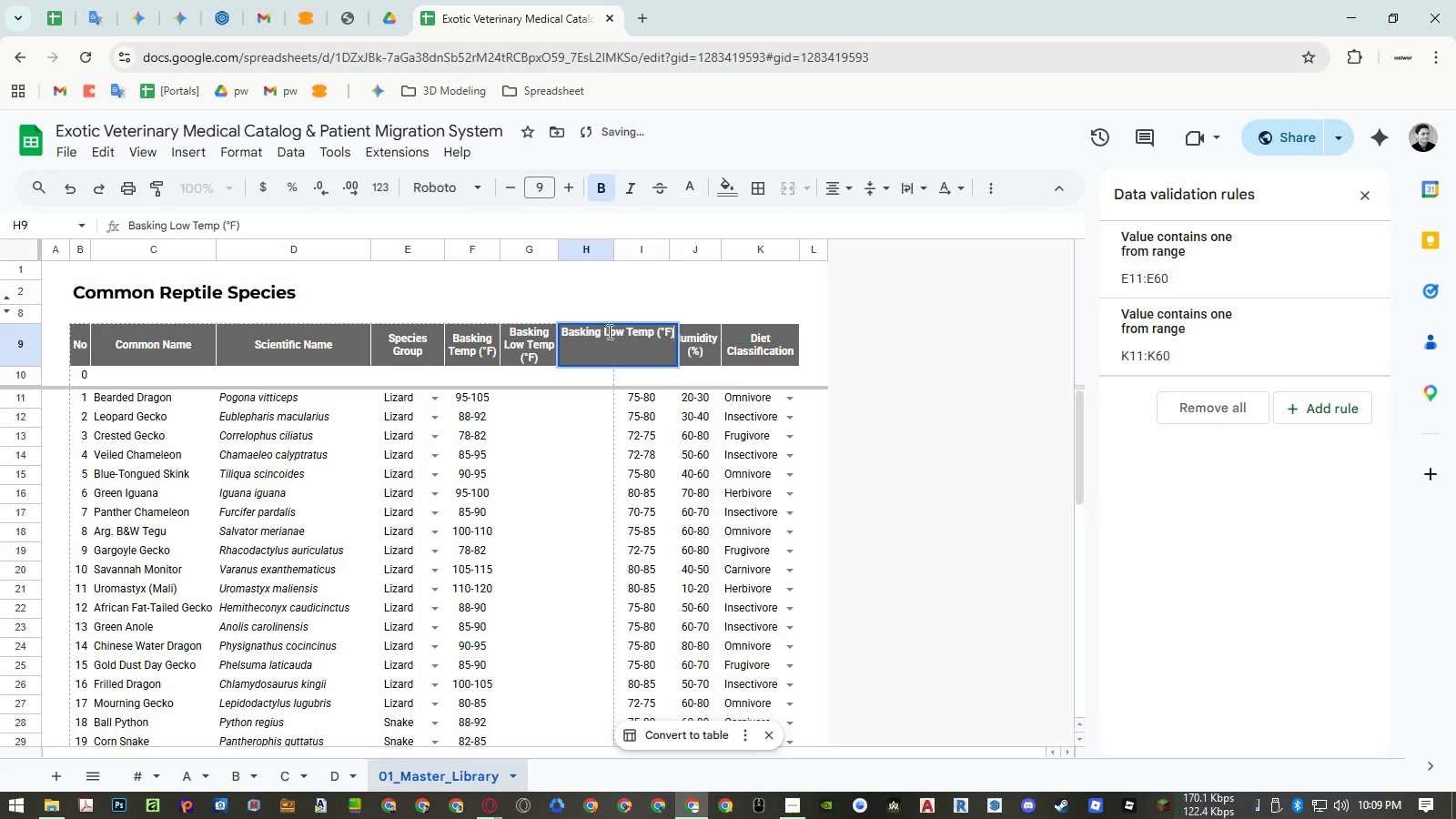 
left_click([612, 329])
 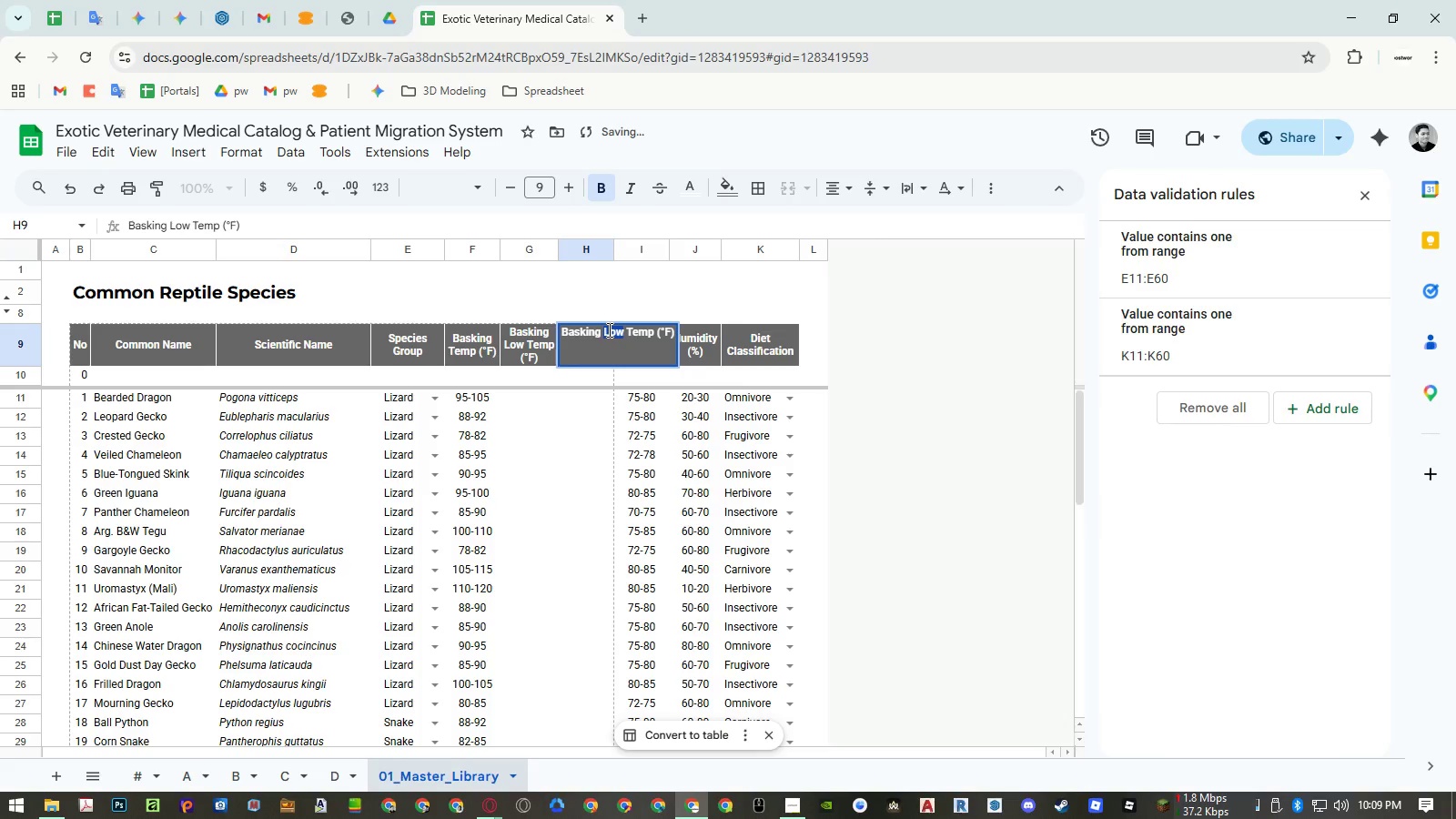 
type(High\)
 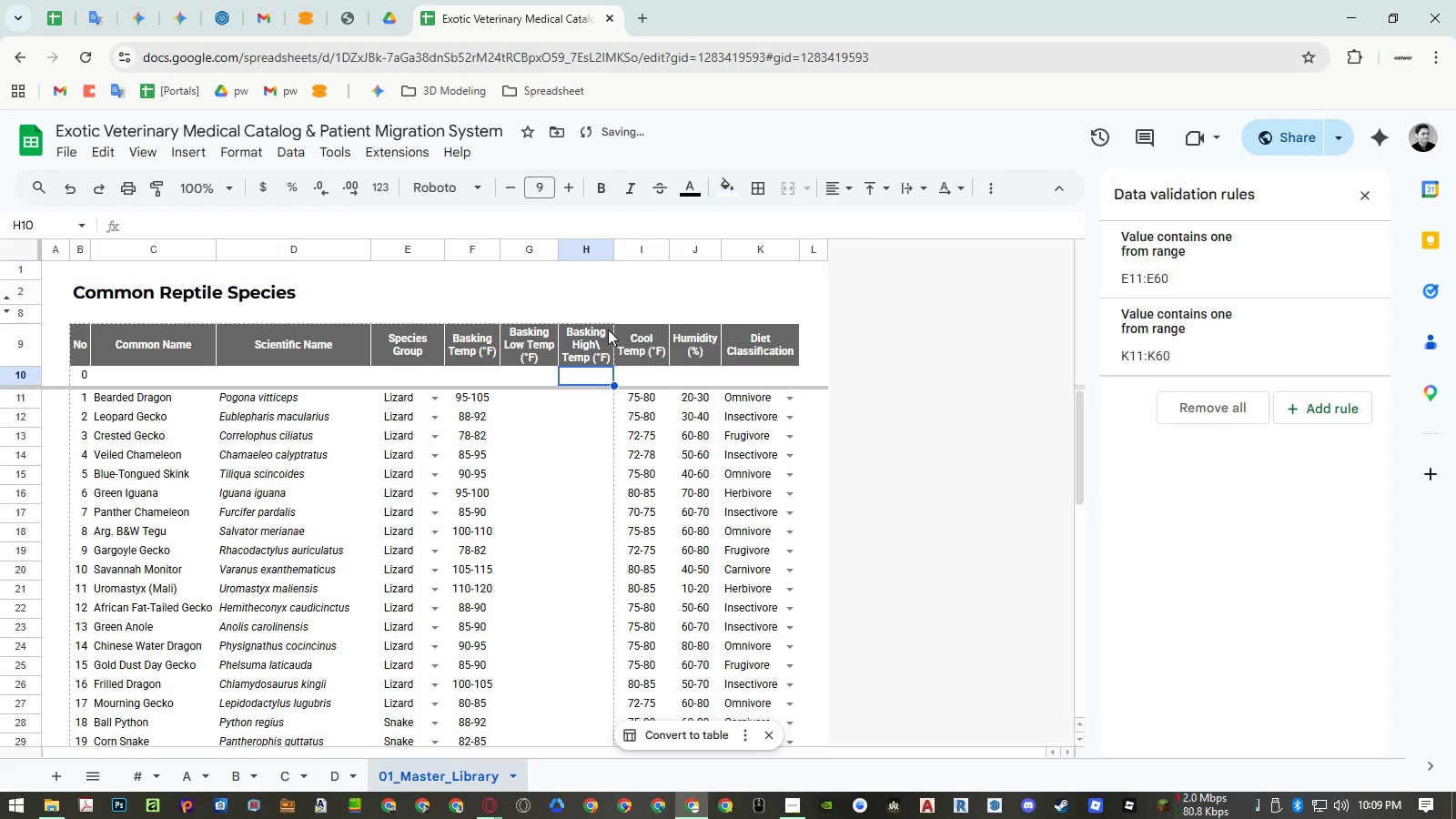 
double_click([607, 329])
 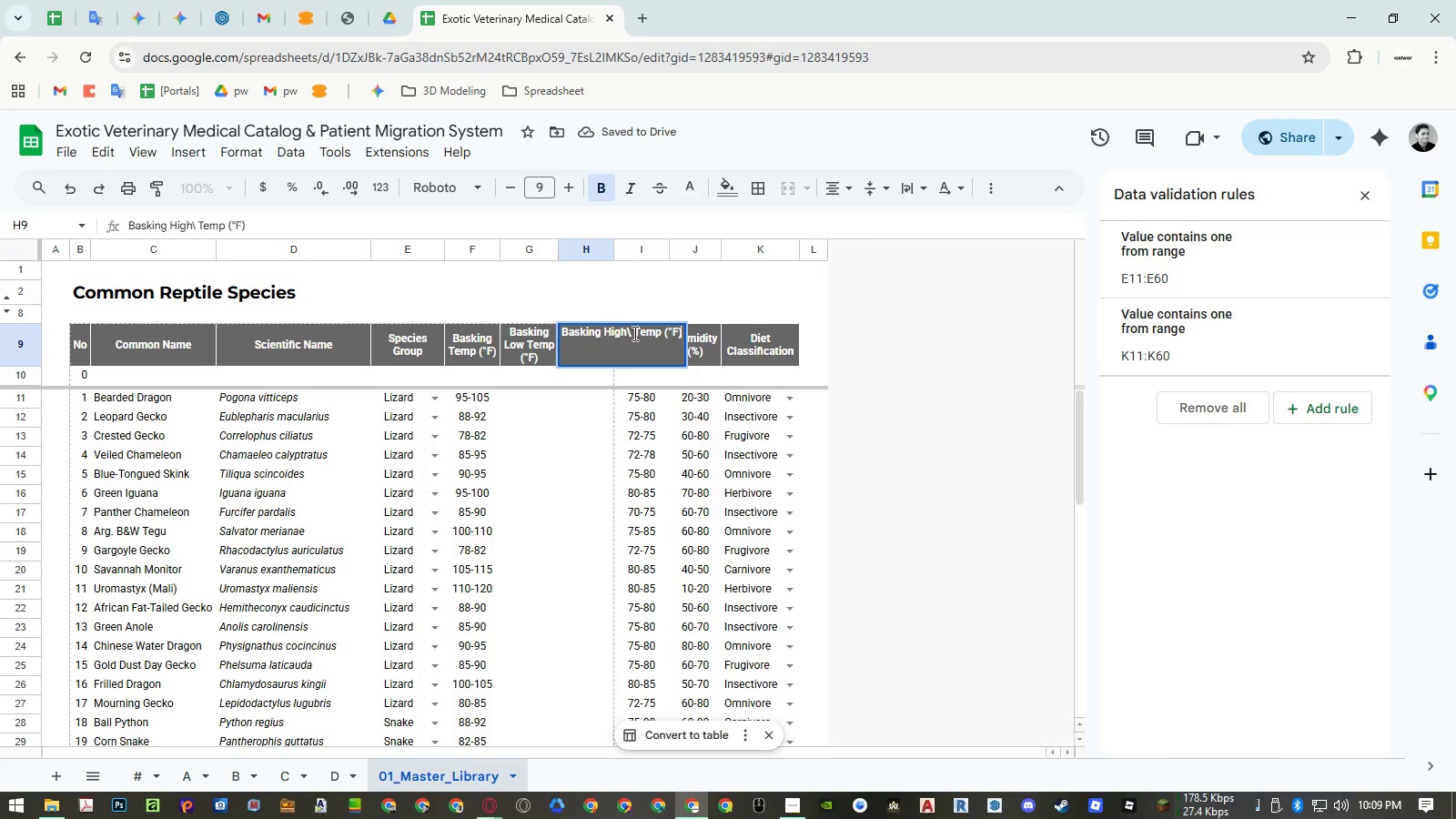 
left_click([632, 333])
 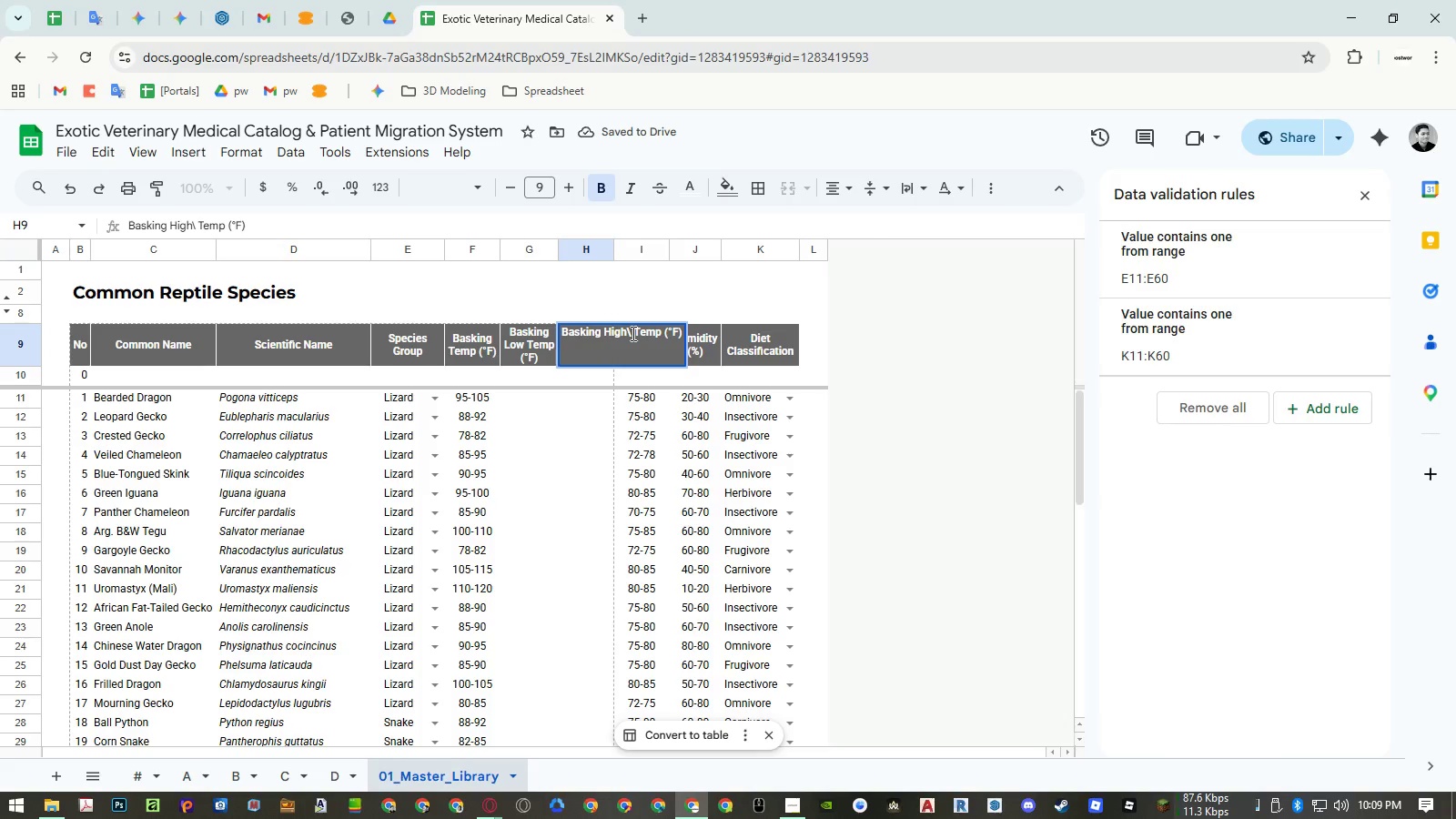 
key(Backspace)
 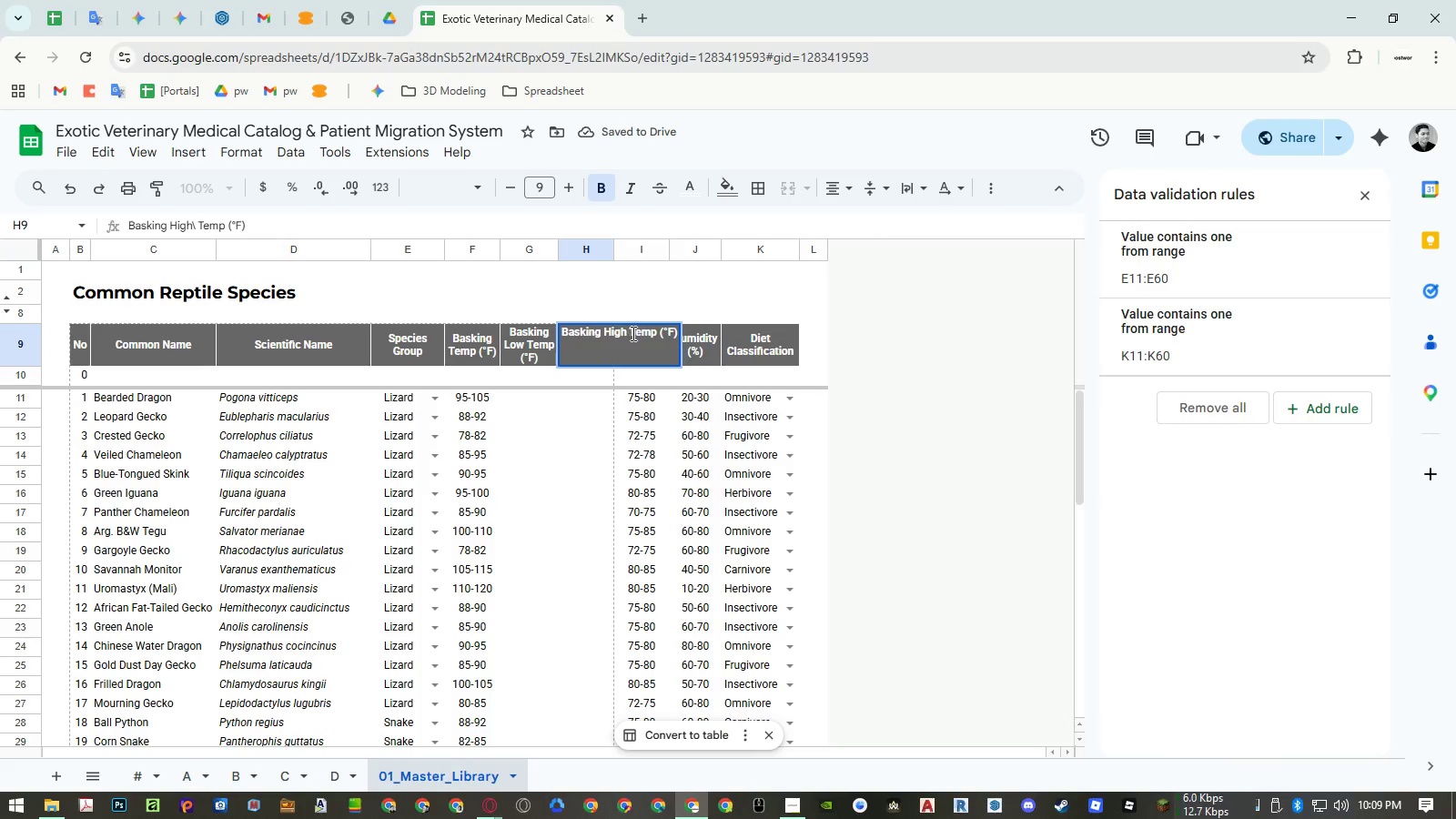 
key(Enter)
 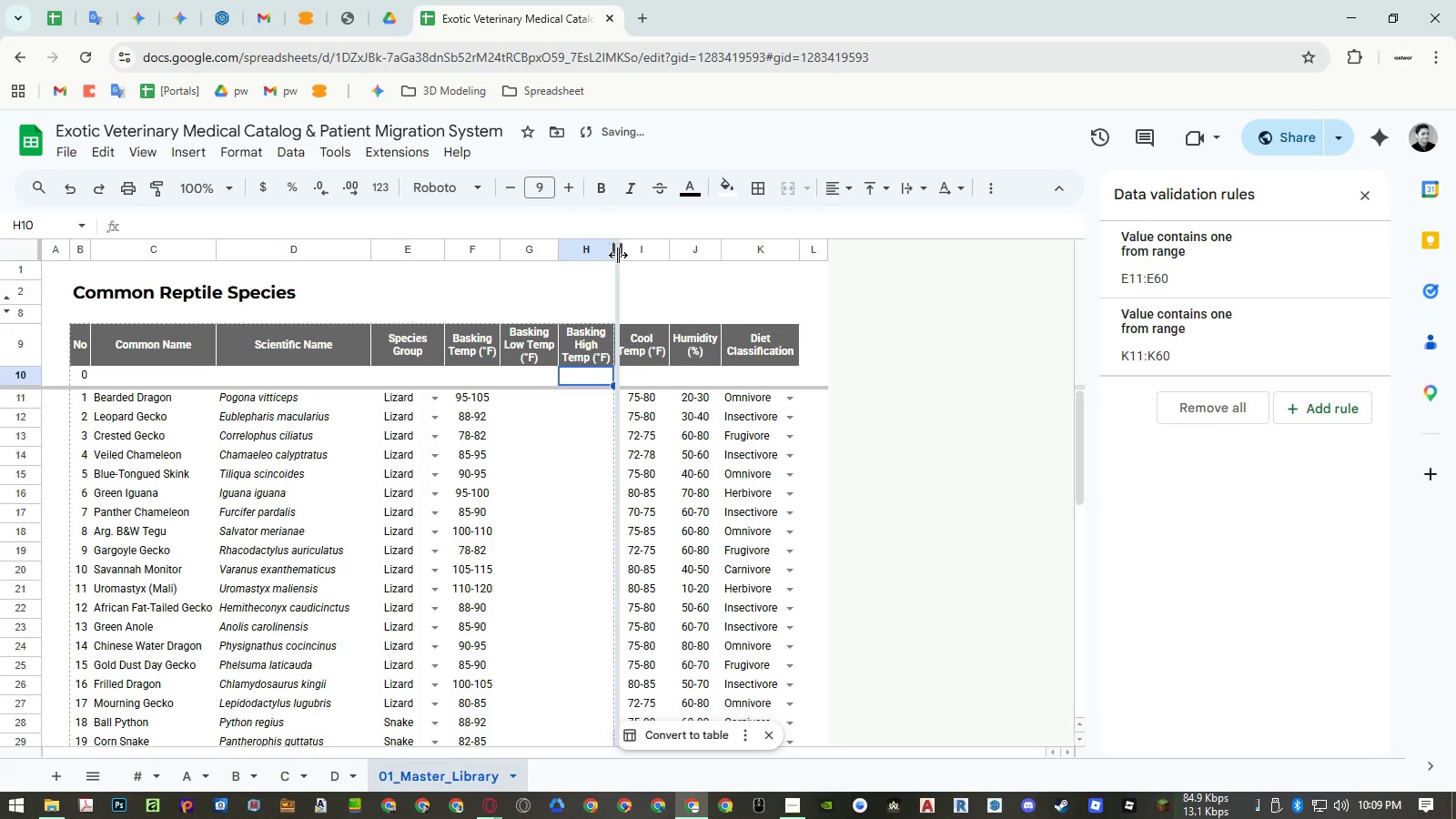 
double_click([618, 255])
 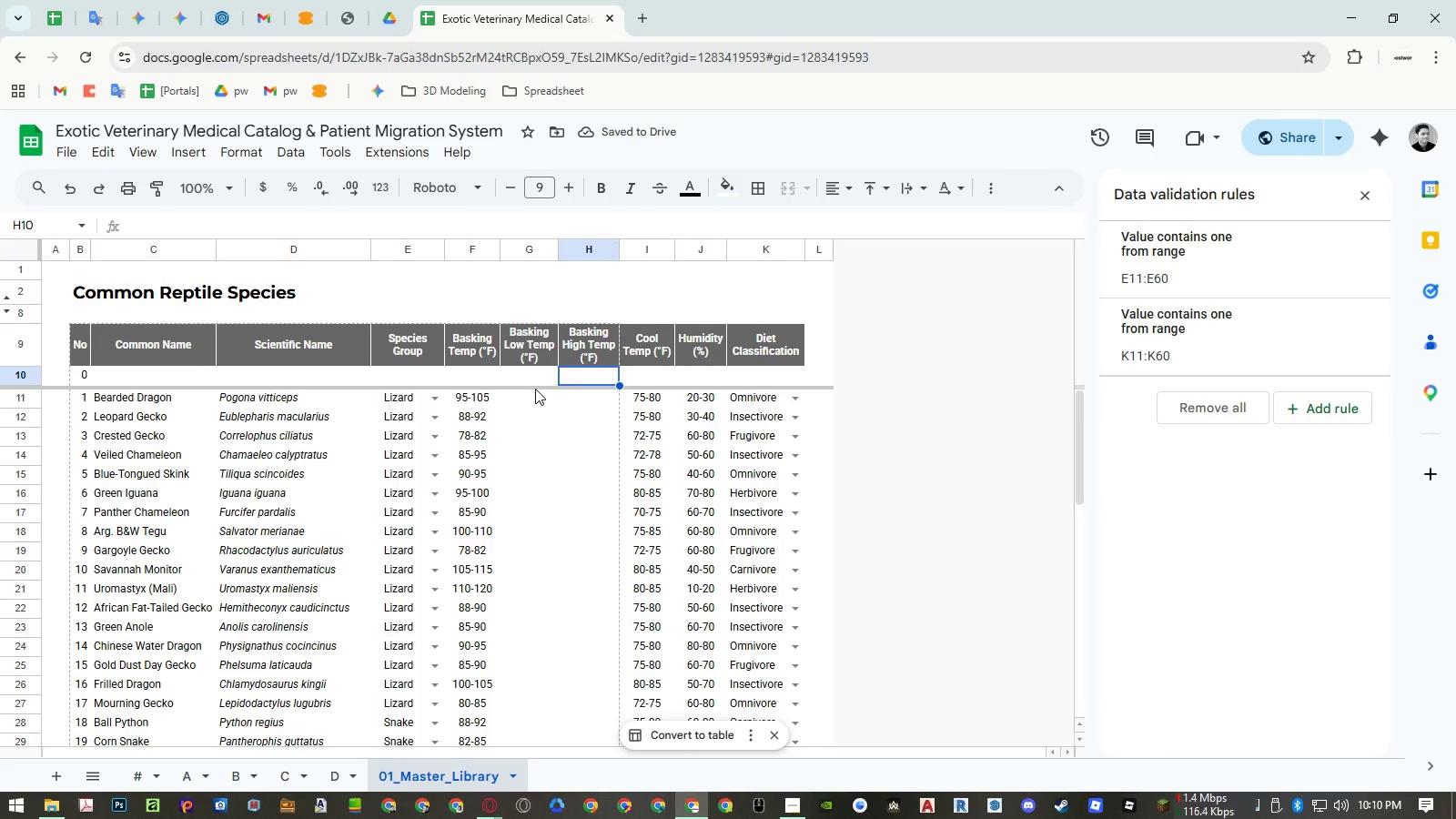 
wait(5.08)
 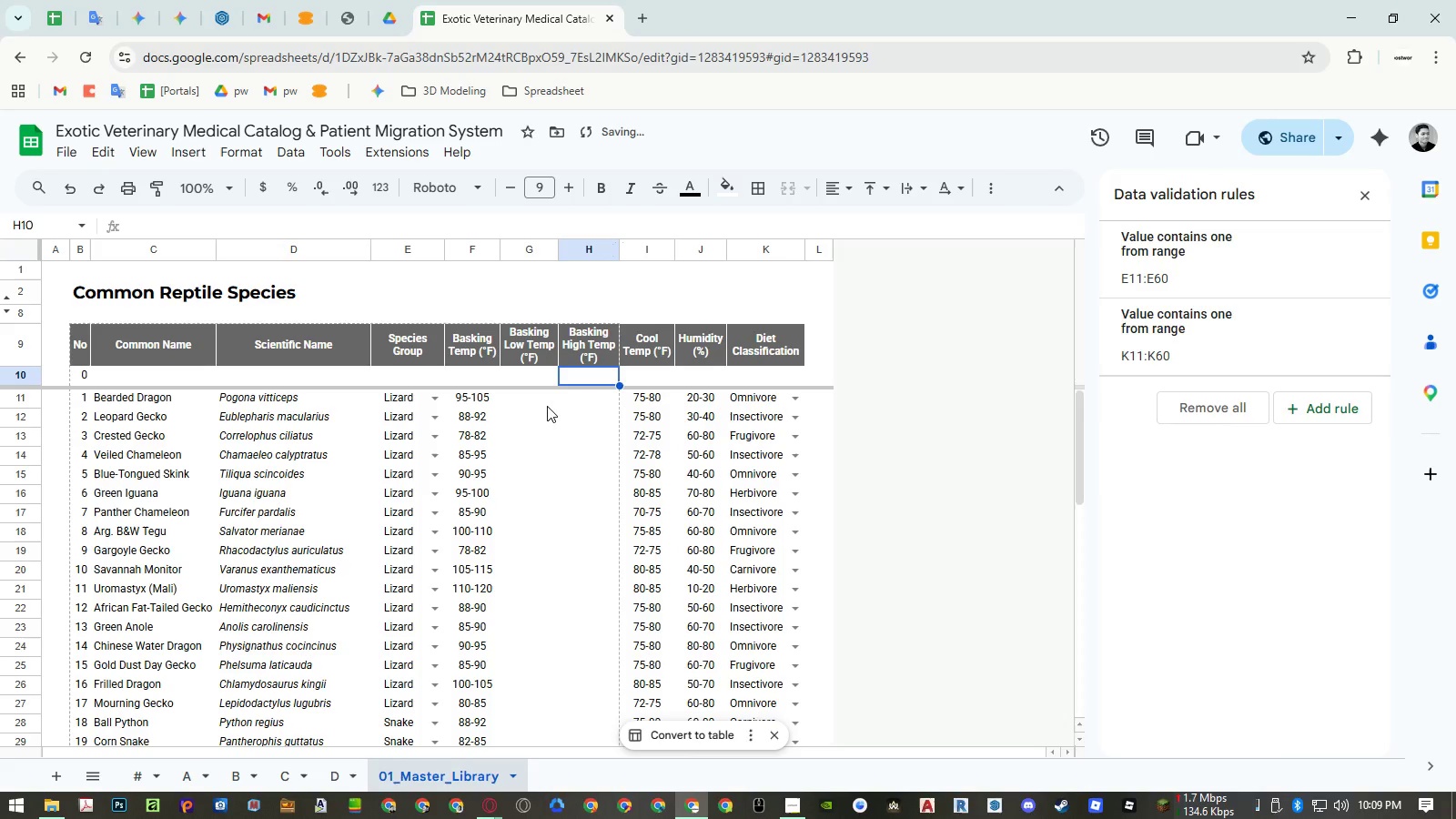 
double_click([559, 246])
 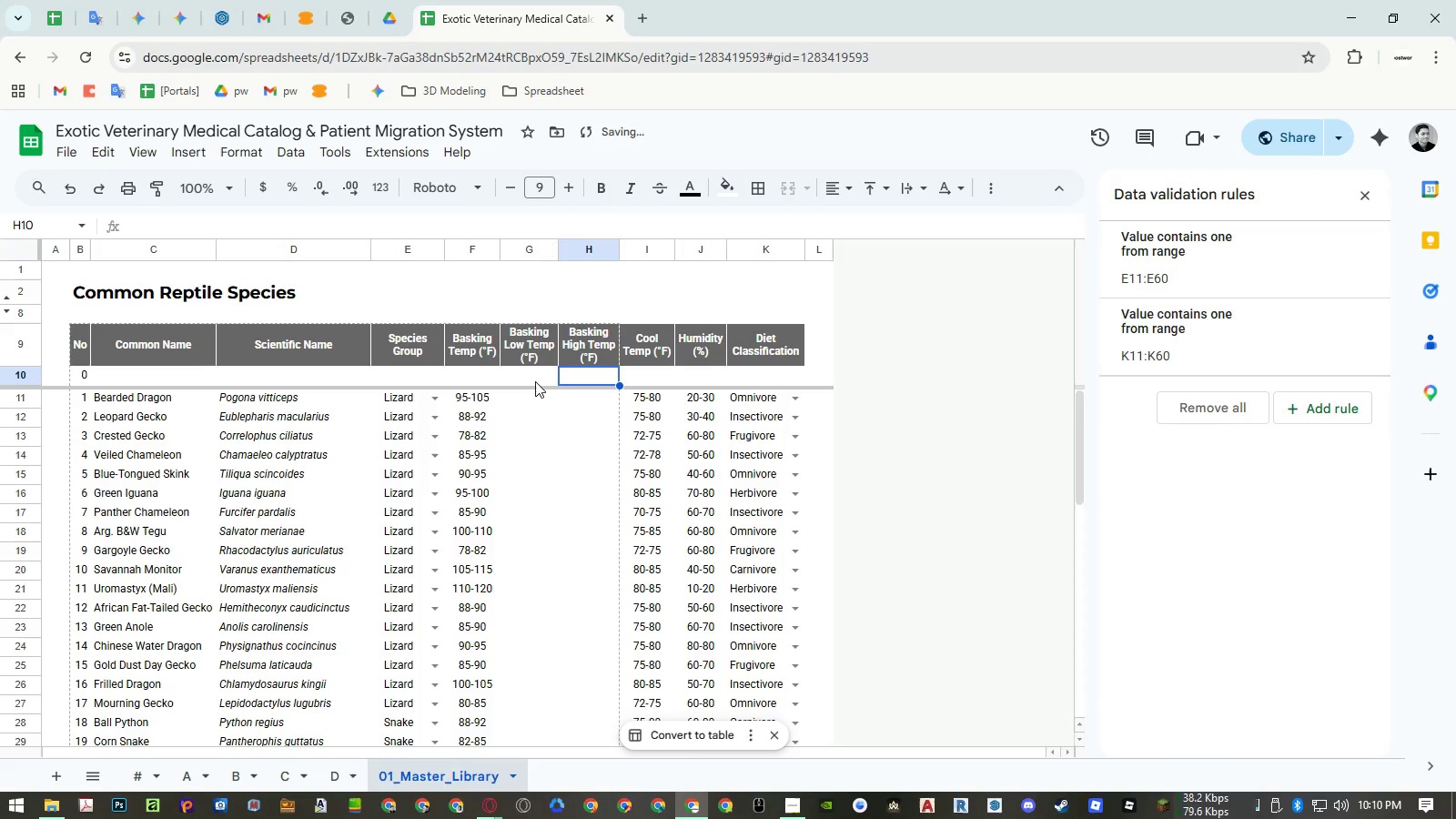 
left_click([535, 381])
 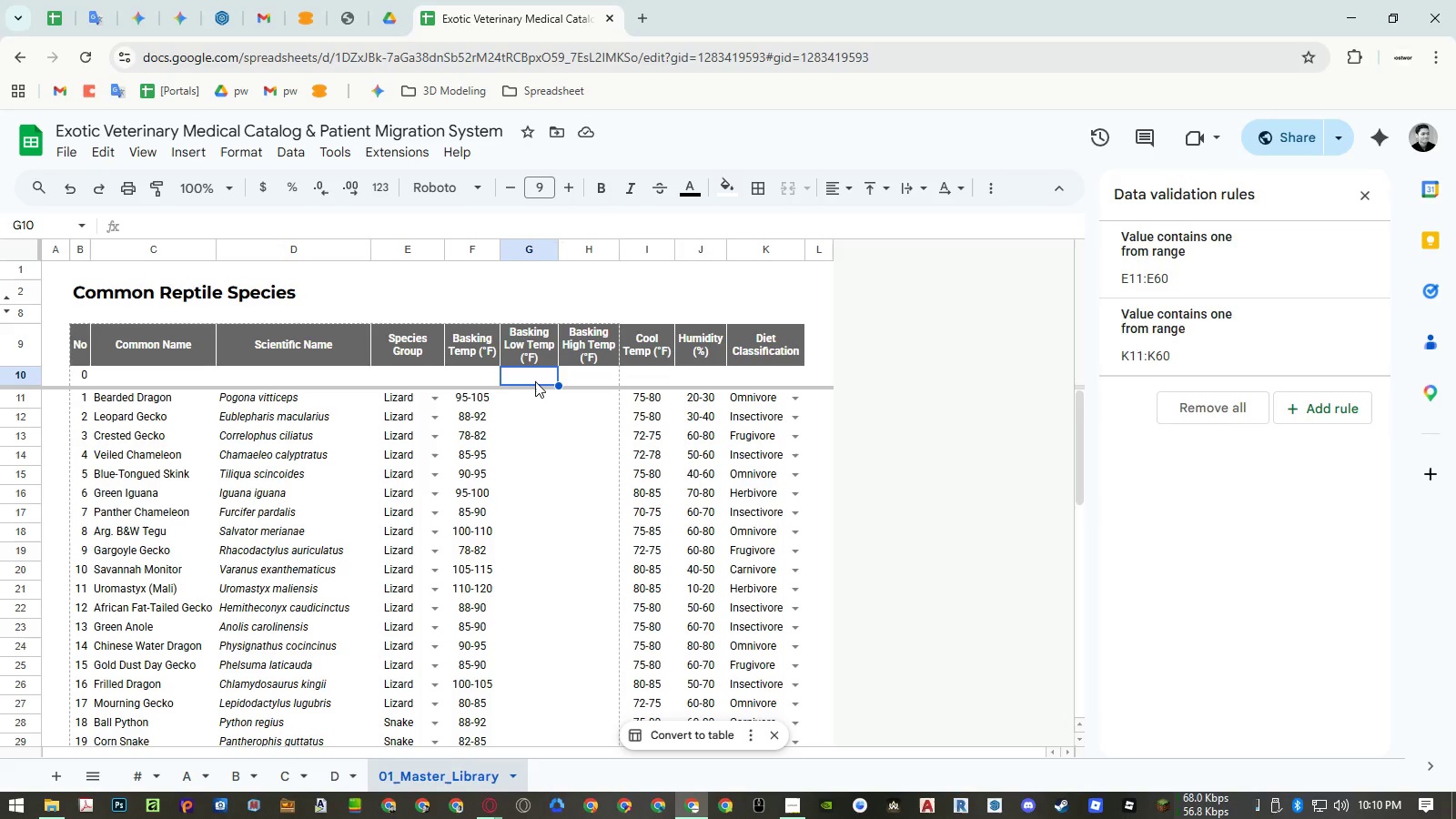 
wait(13.53)
 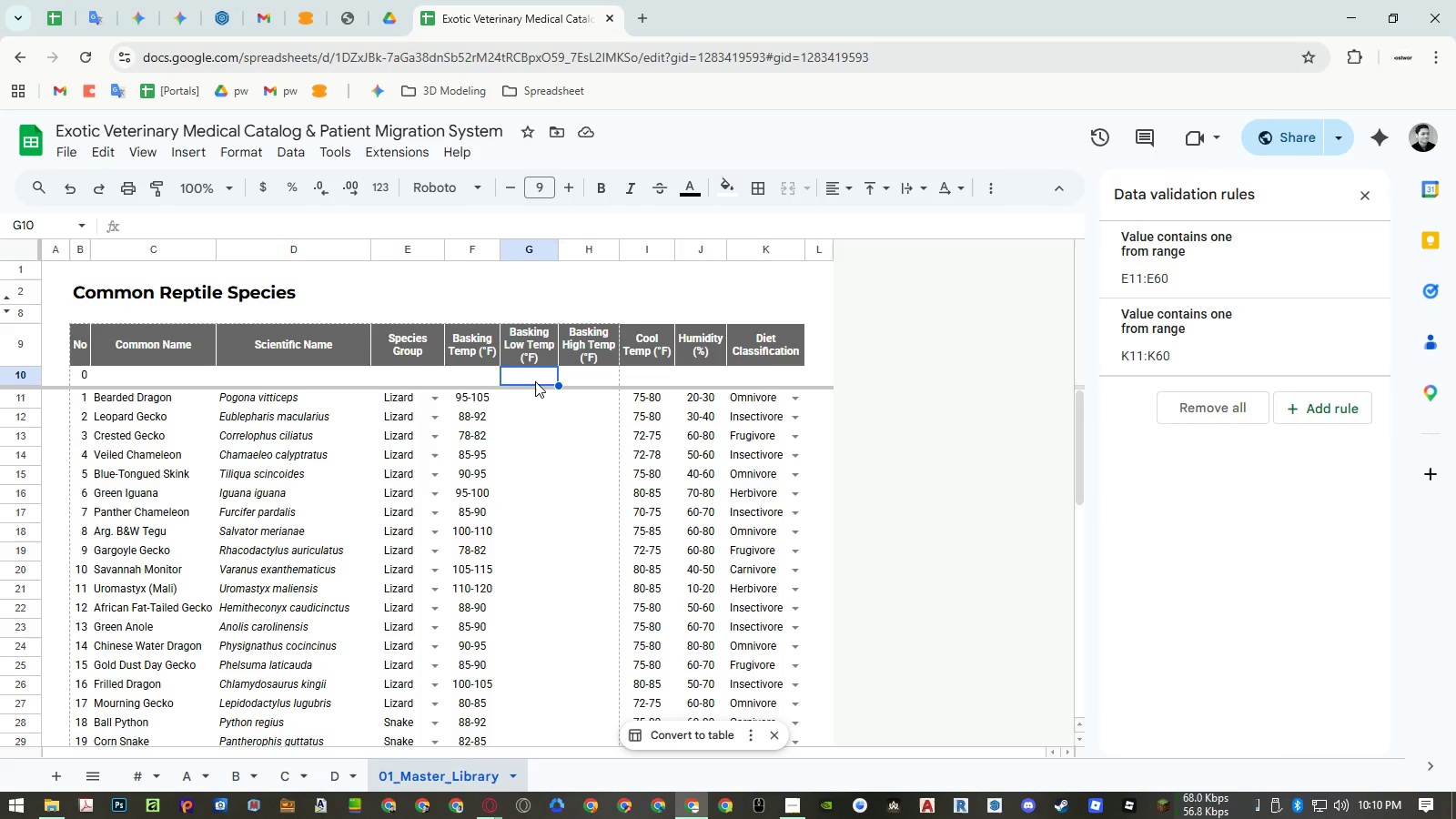 
type(=arr)
 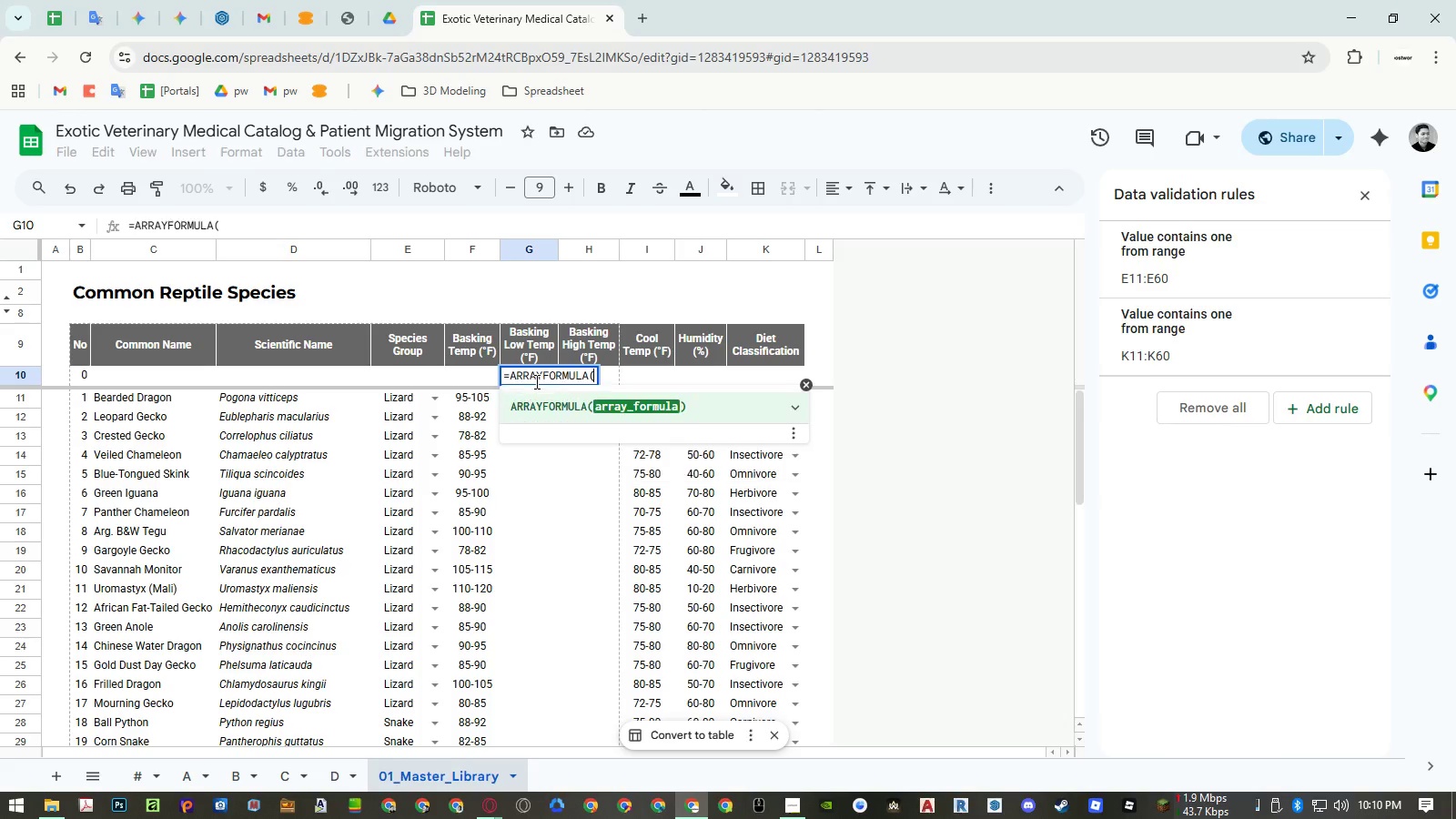 
key(Enter)
 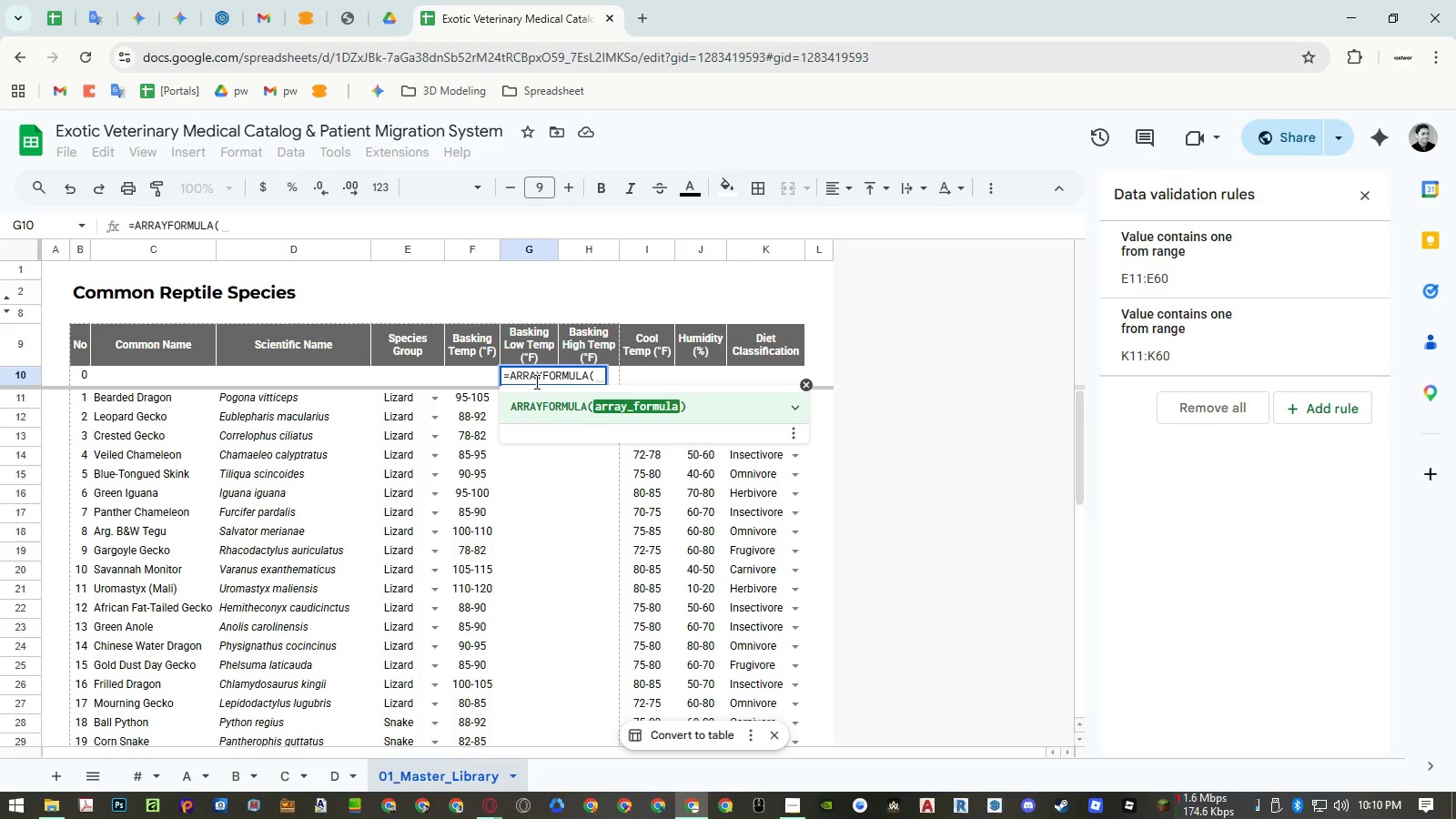 
type(if)
 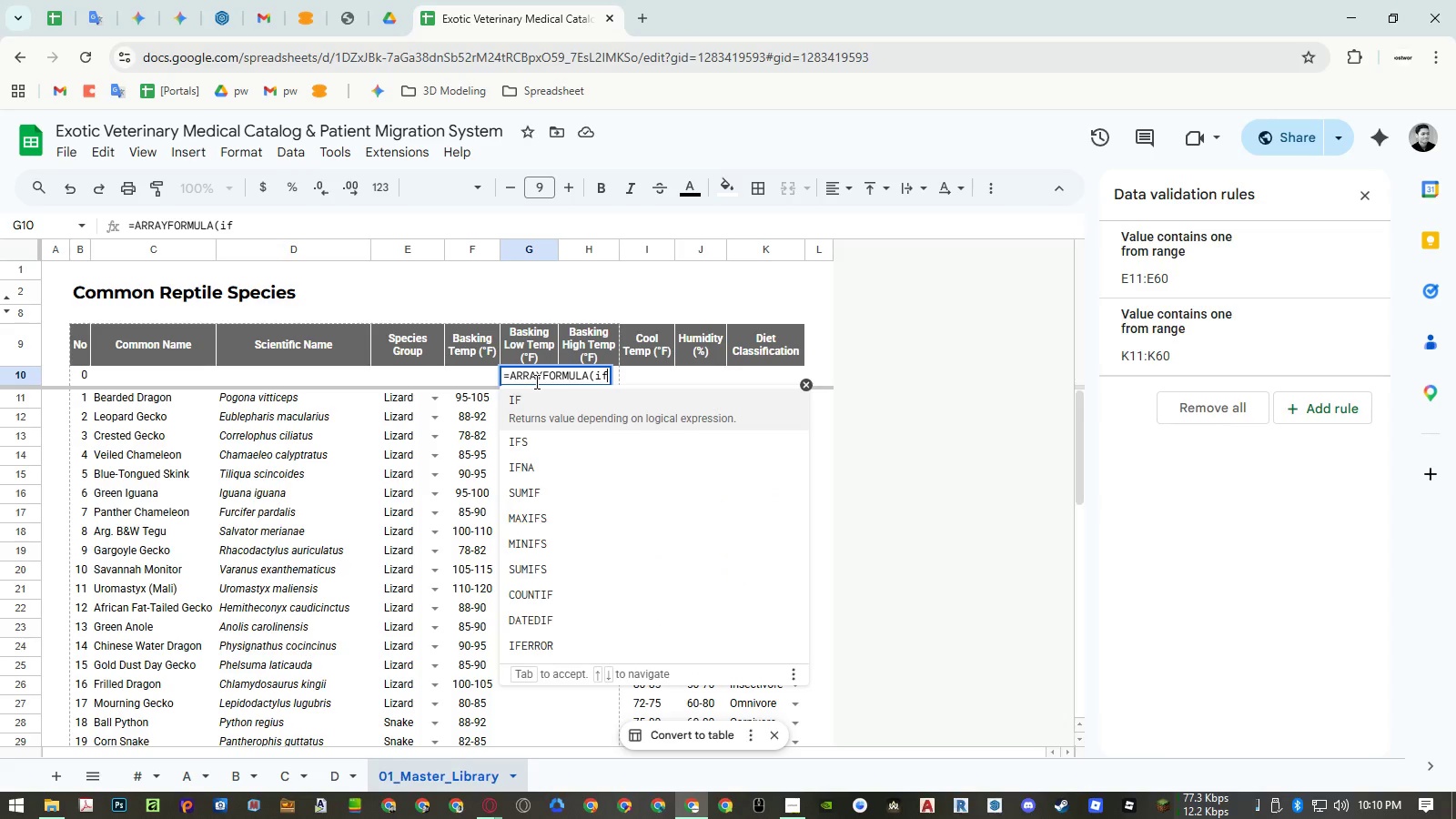 
key(Enter)
 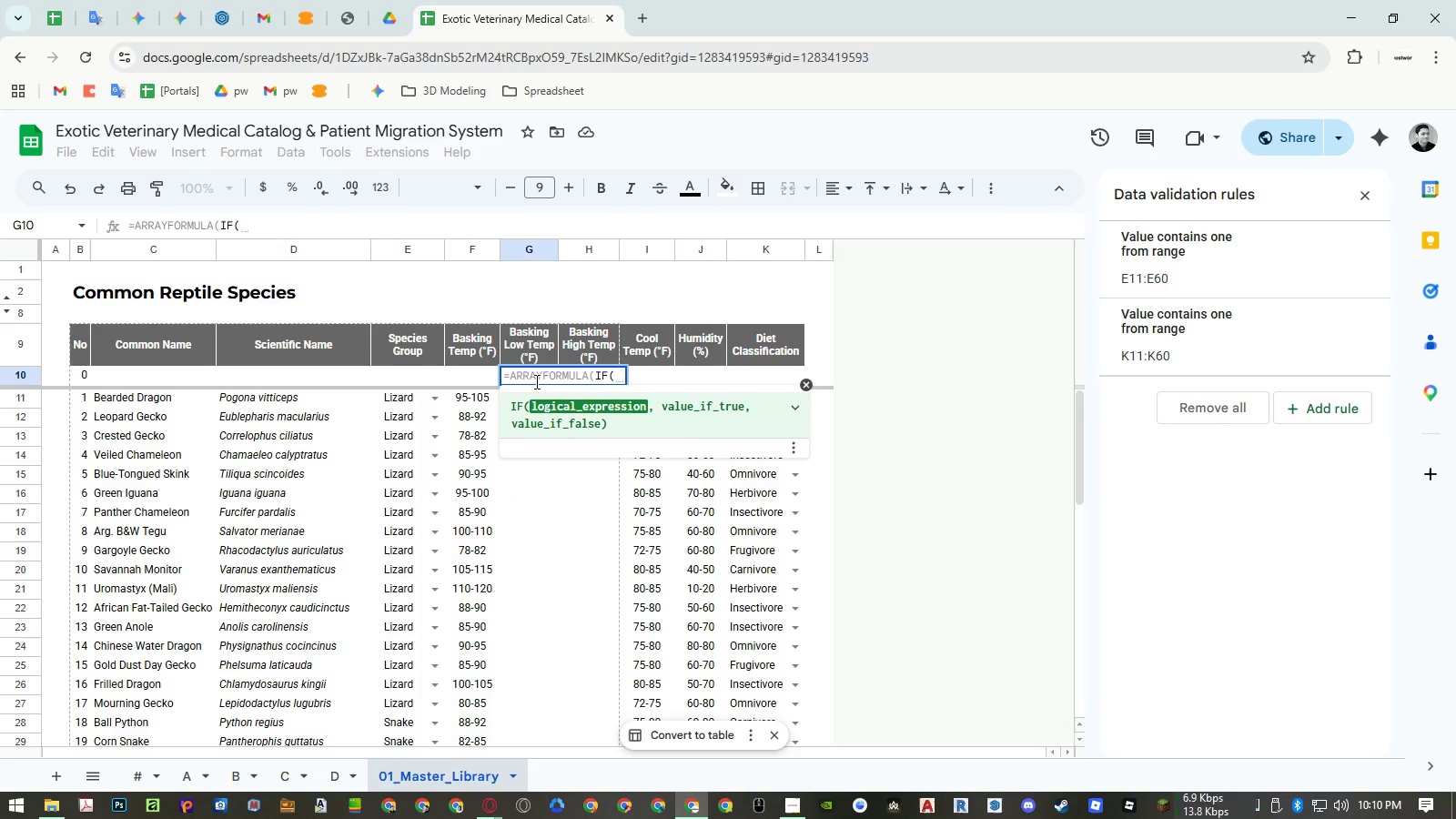 
key(ArrowLeft)
 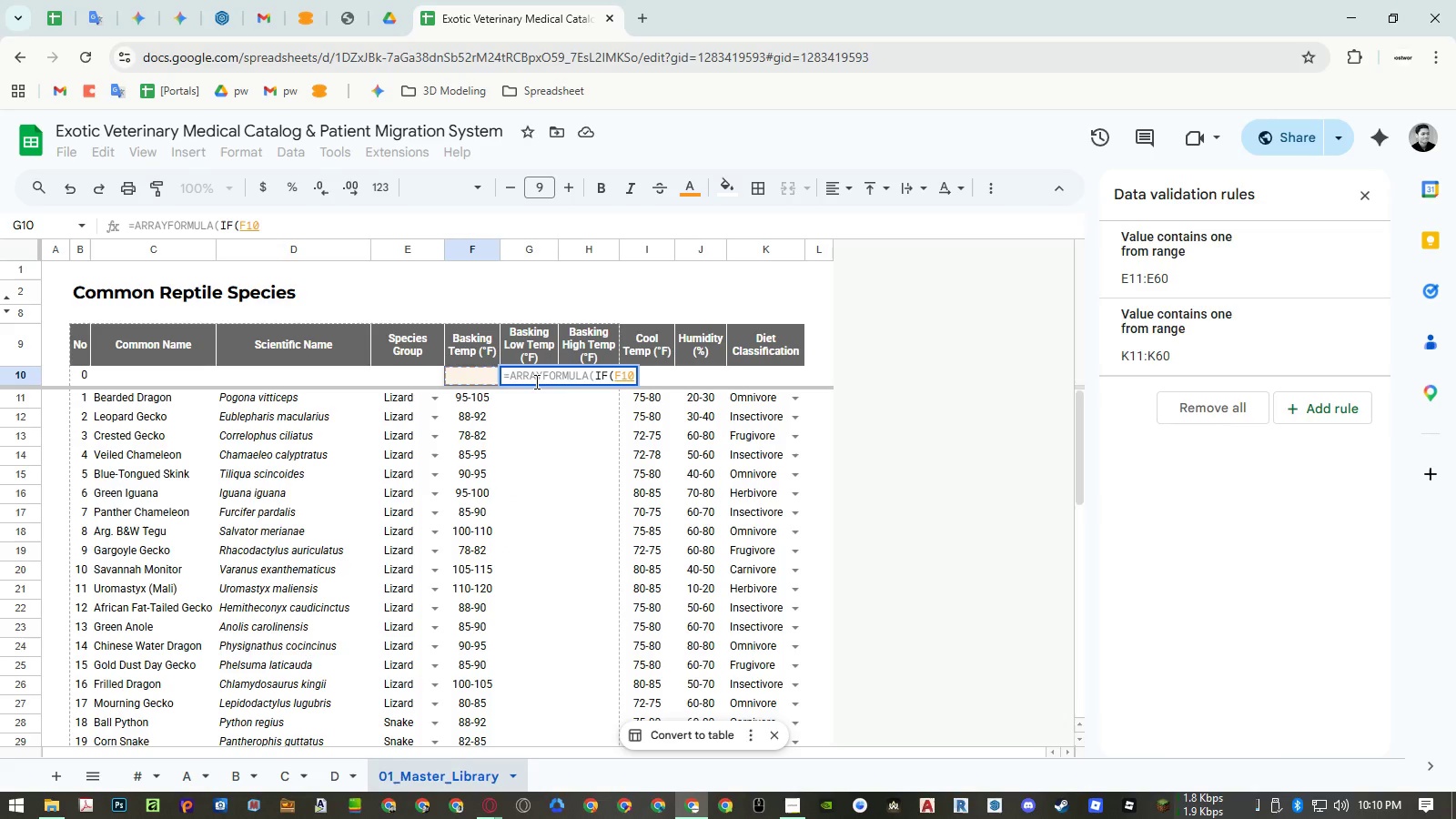 
key(Shift+ArrowDown)
 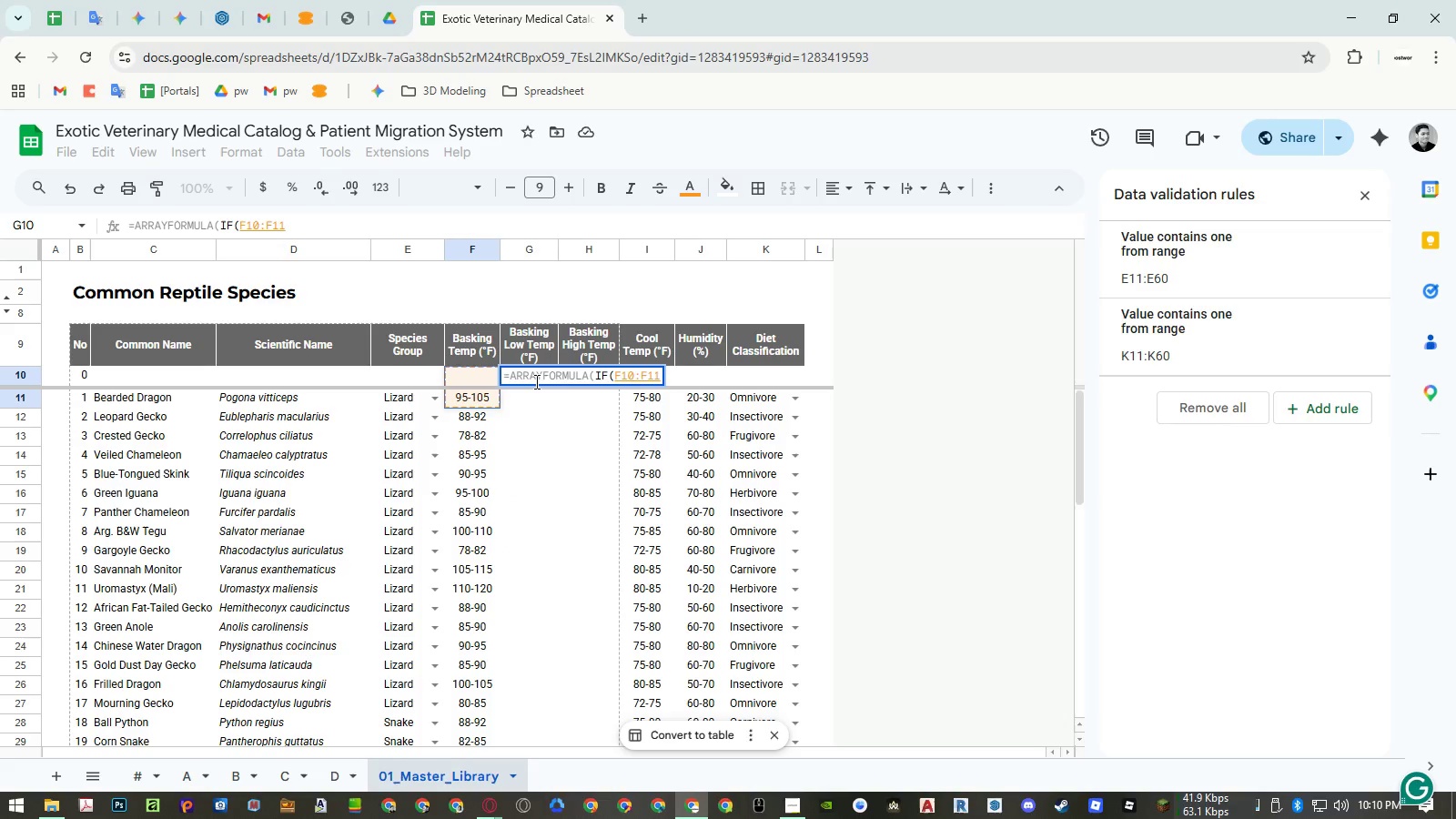 
key(Backspace)
key(Backspace)
type(="",,split)
 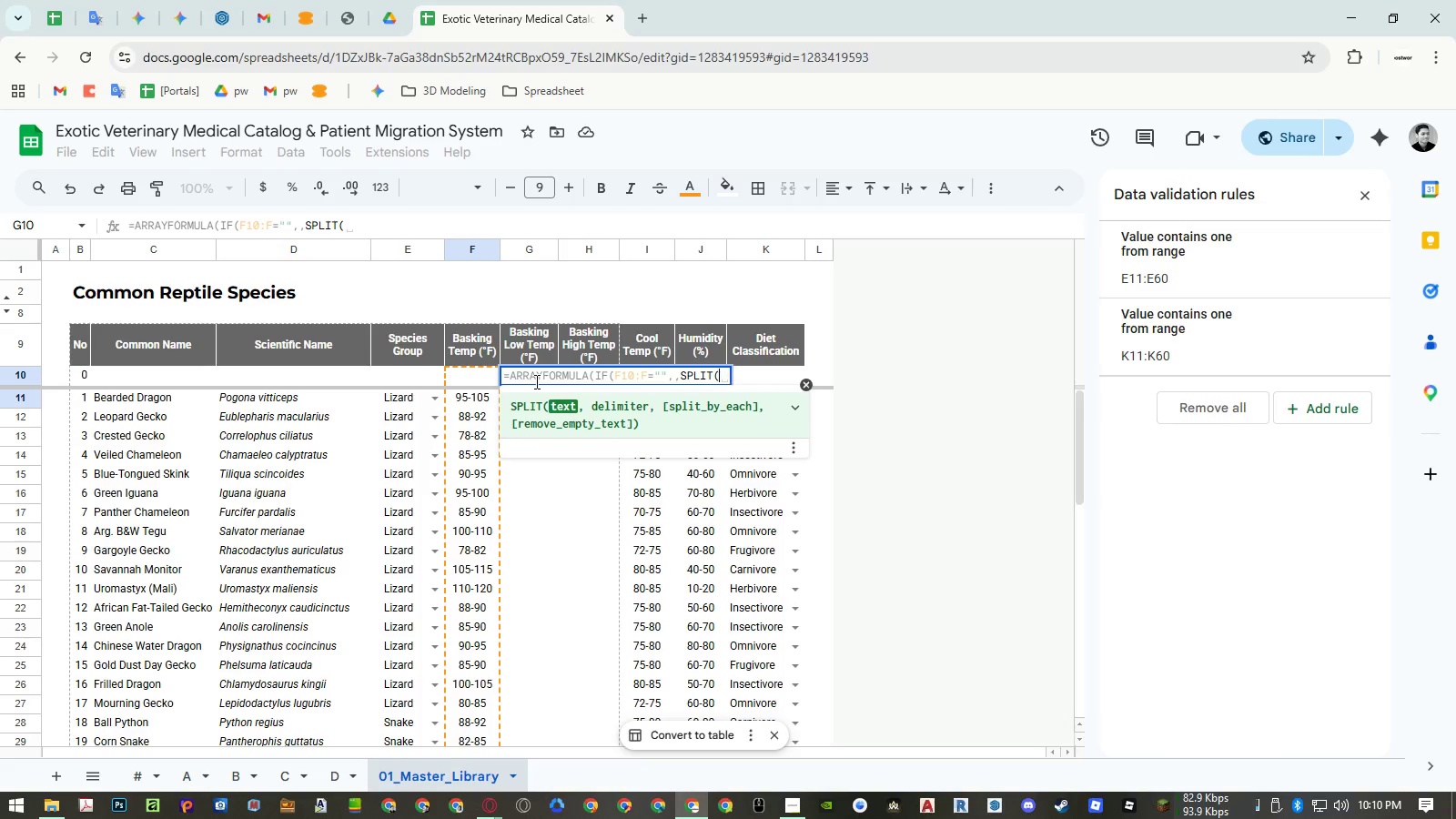 
 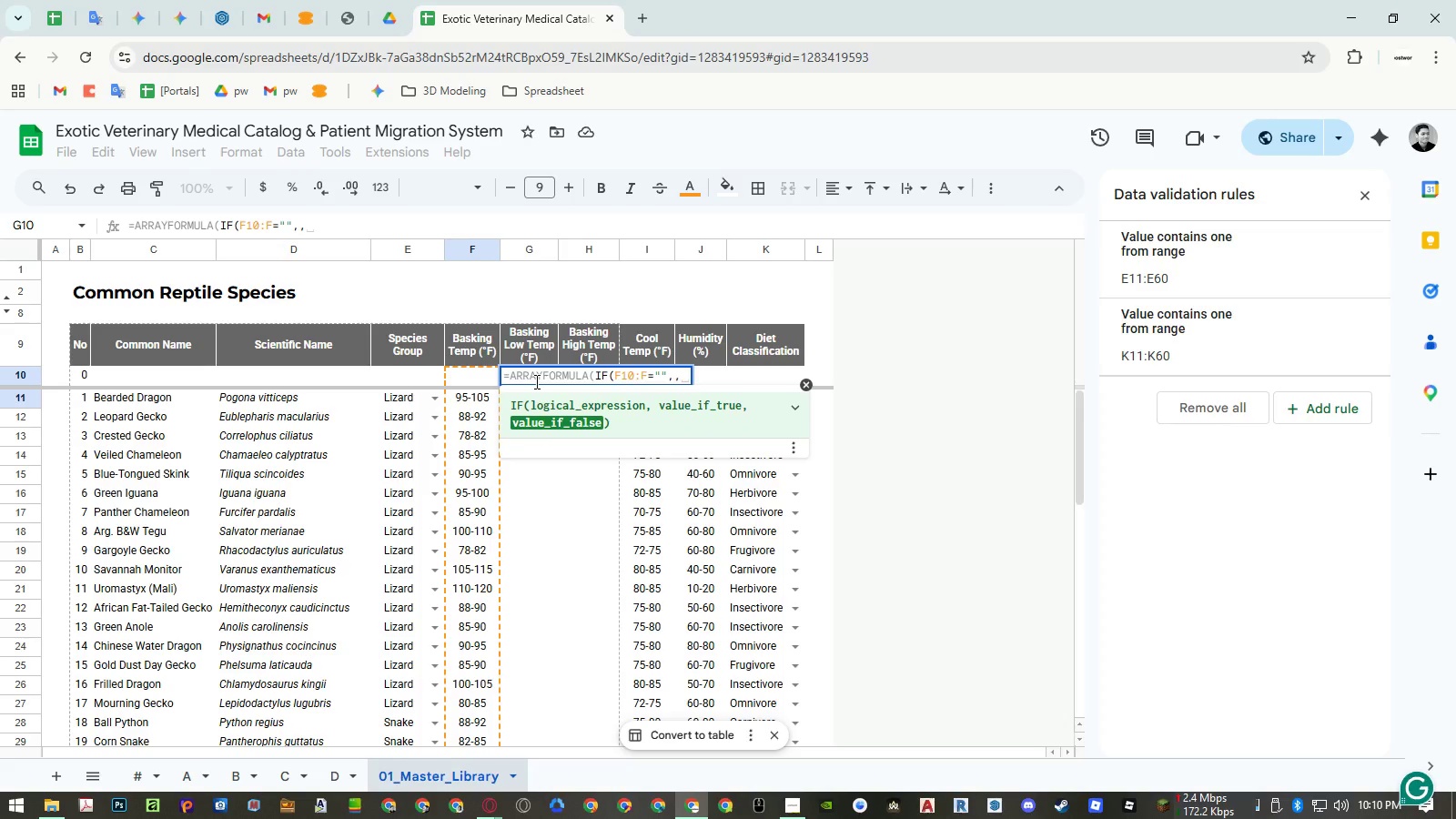 
key(Enter)
 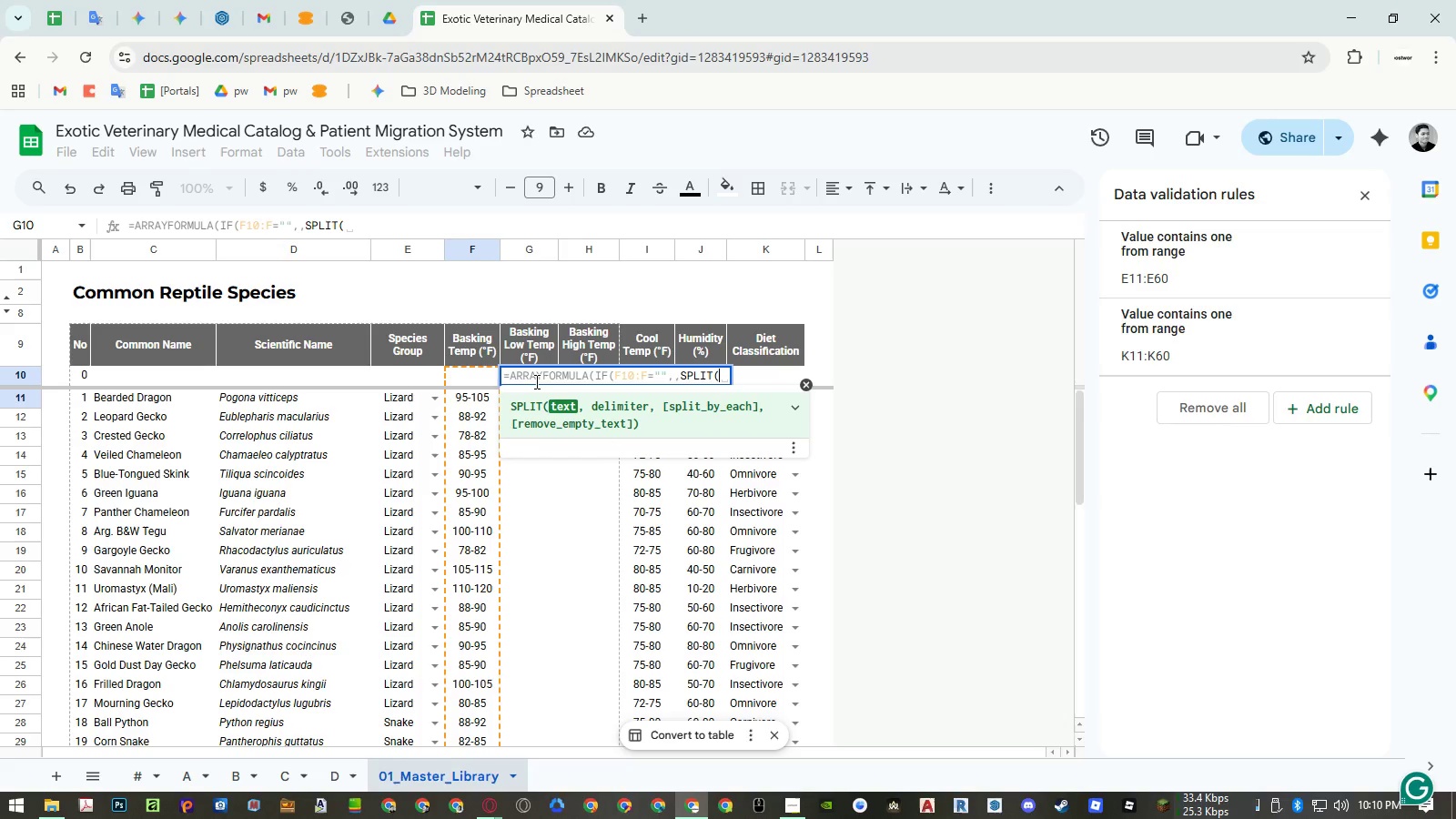 
key(ArrowLeft)
 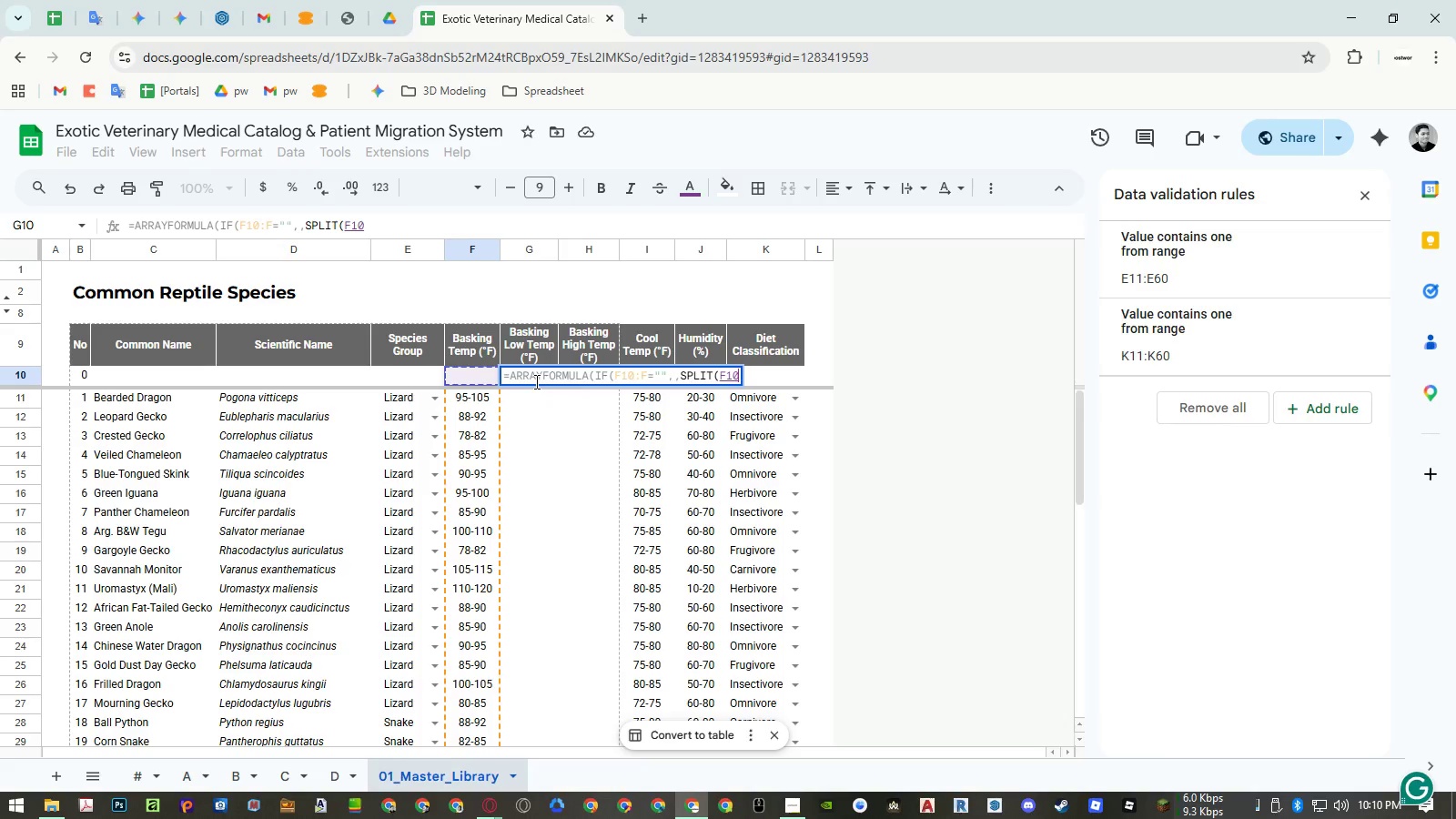 
key(Shift+ArrowDown)
 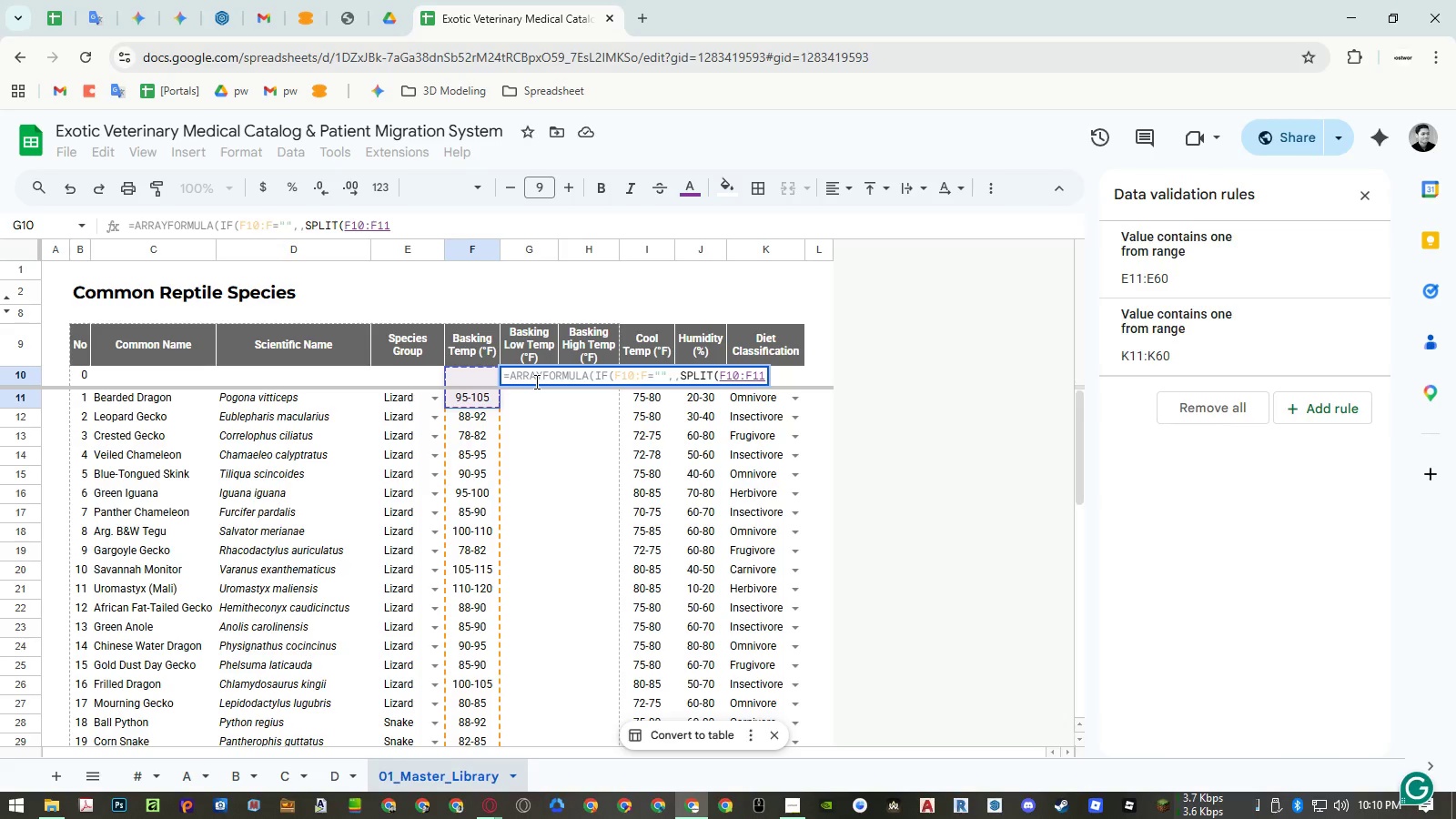 
key(Backspace)
key(Backspace)
type(,"-"))))
 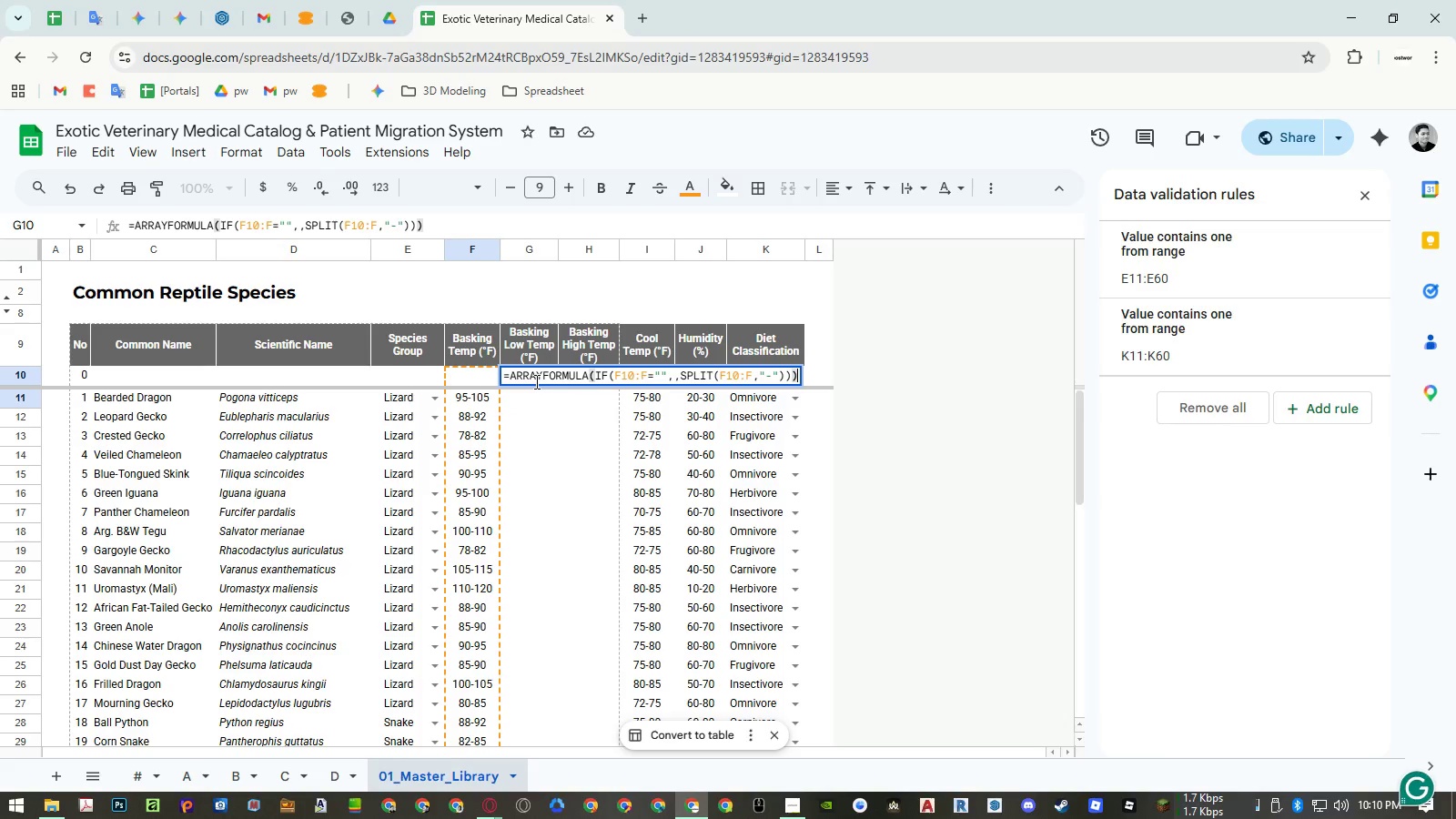 
key(Enter)
 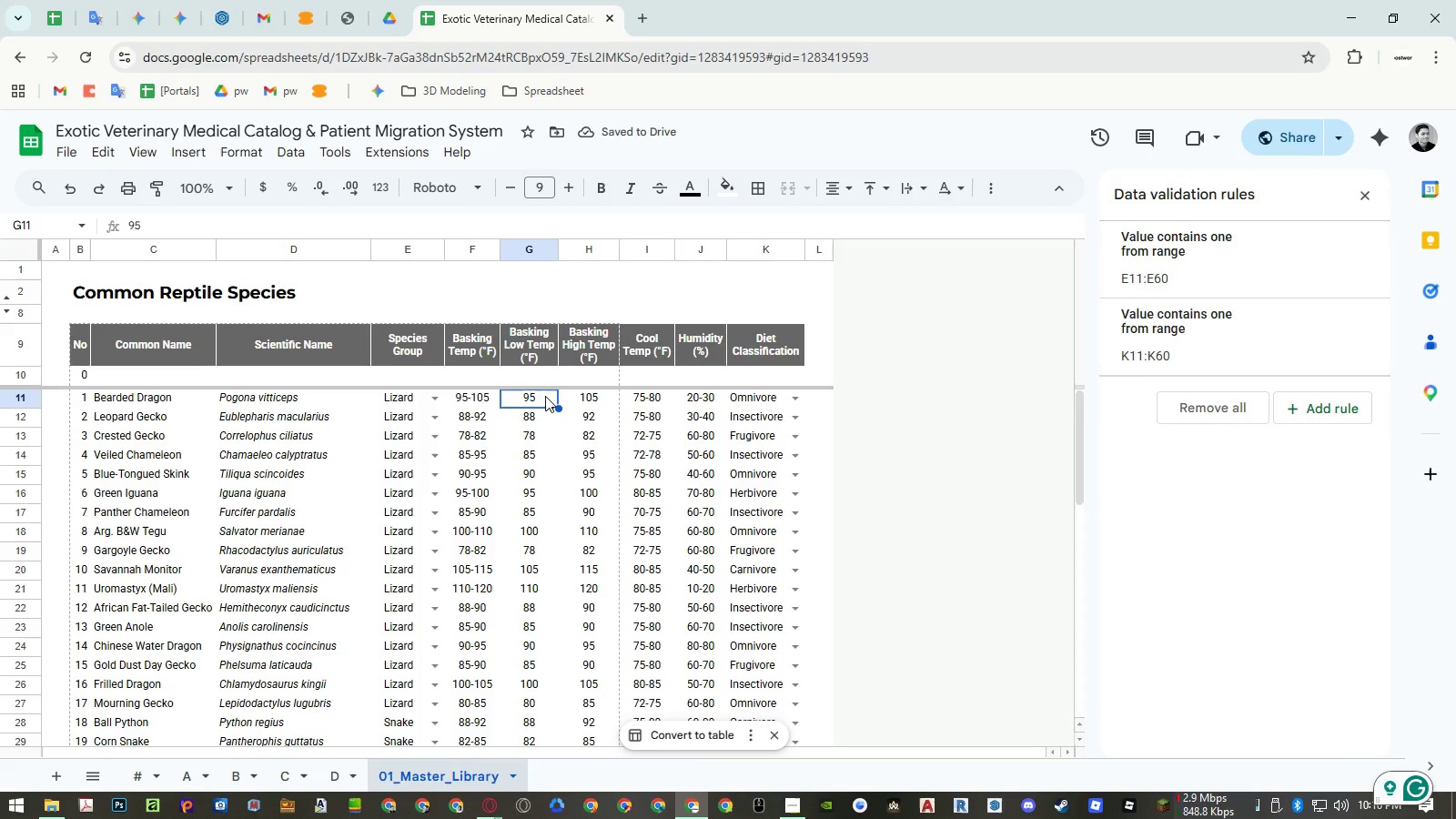 
scroll: coordinate [598, 463], scroll_direction: down, amount: 11.0
 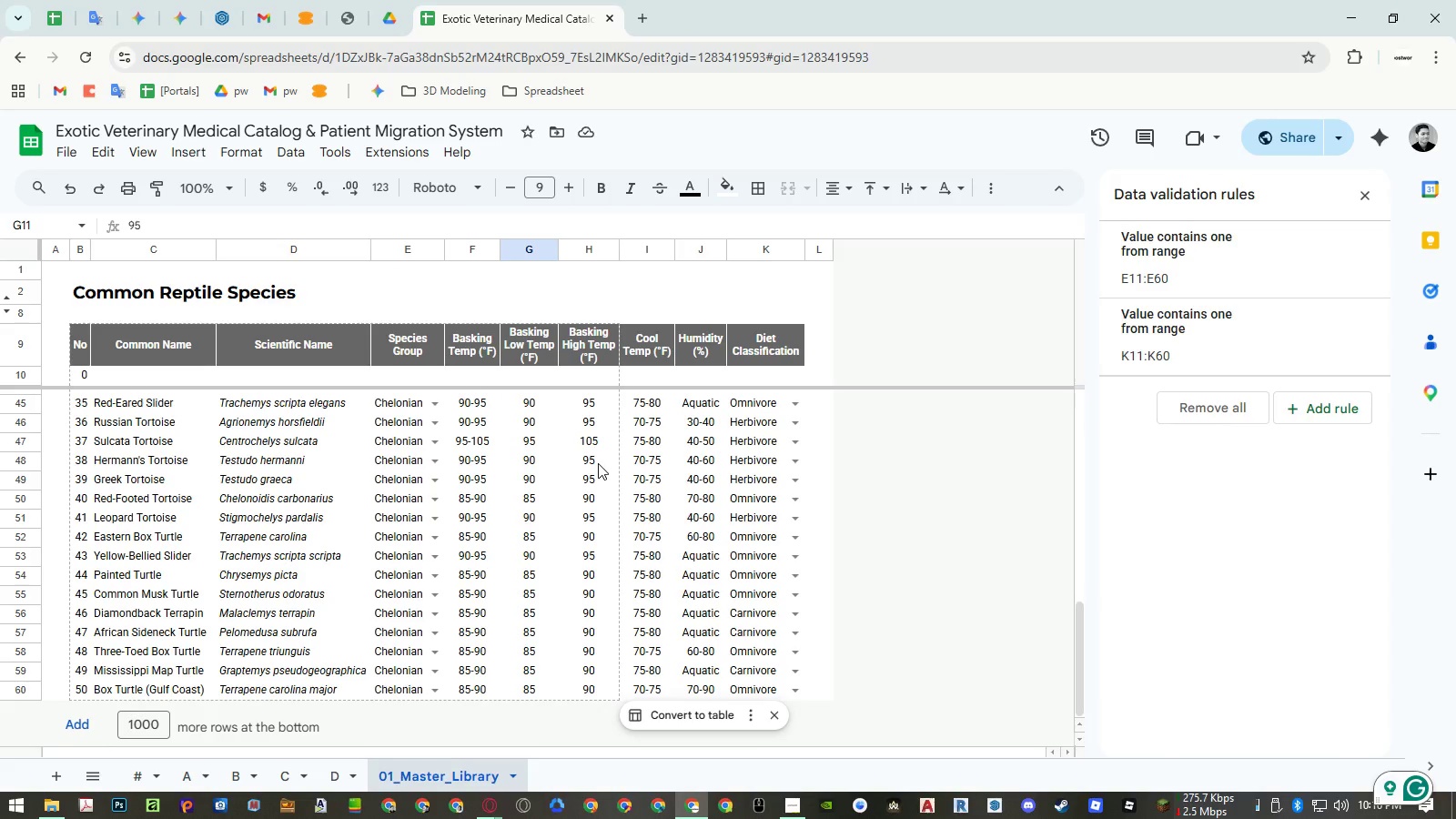 
left_click_drag(start_coordinate=[559, 246], to_coordinate=[564, 246])
 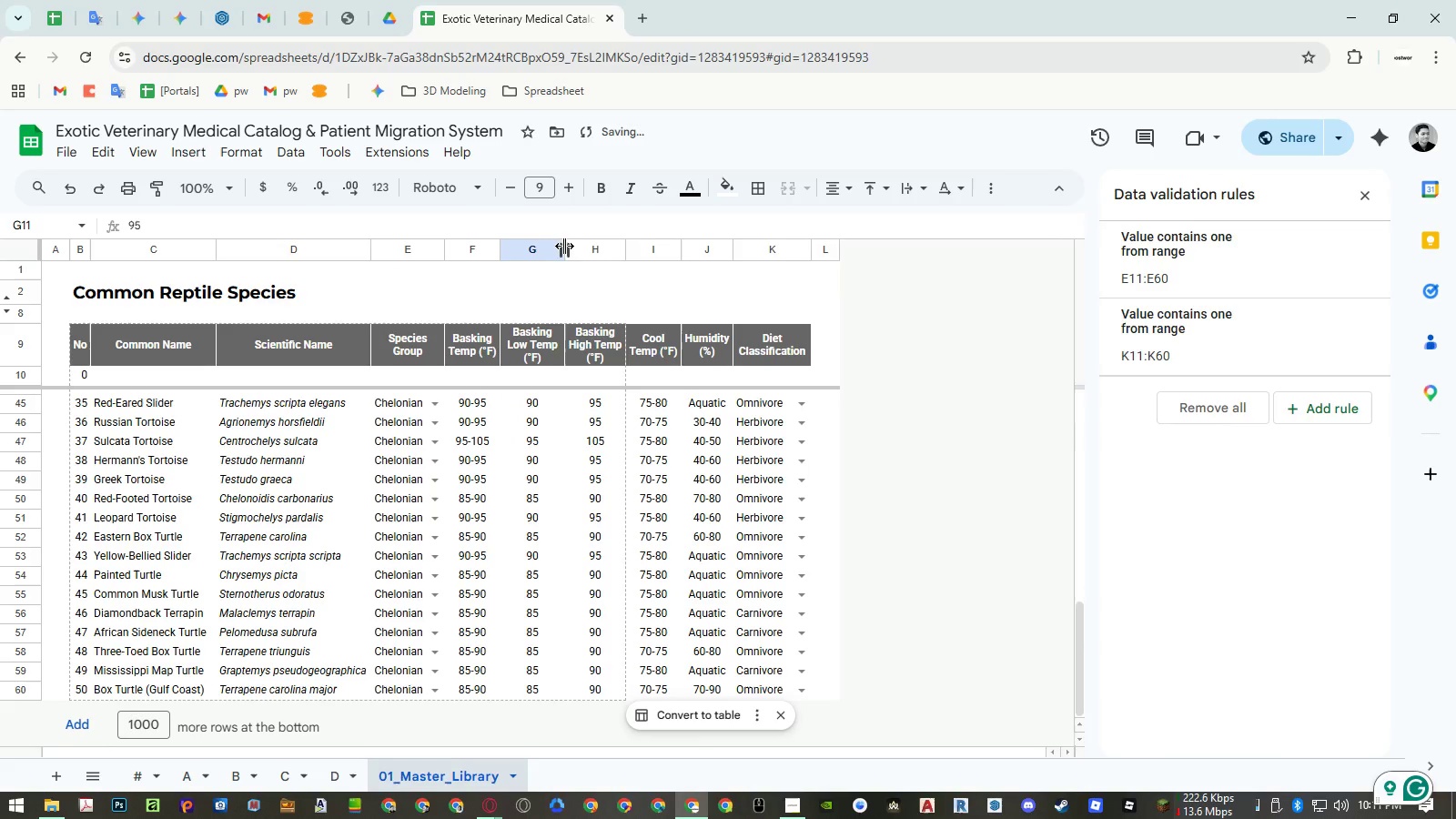 
left_click_drag(start_coordinate=[564, 246], to_coordinate=[571, 246])
 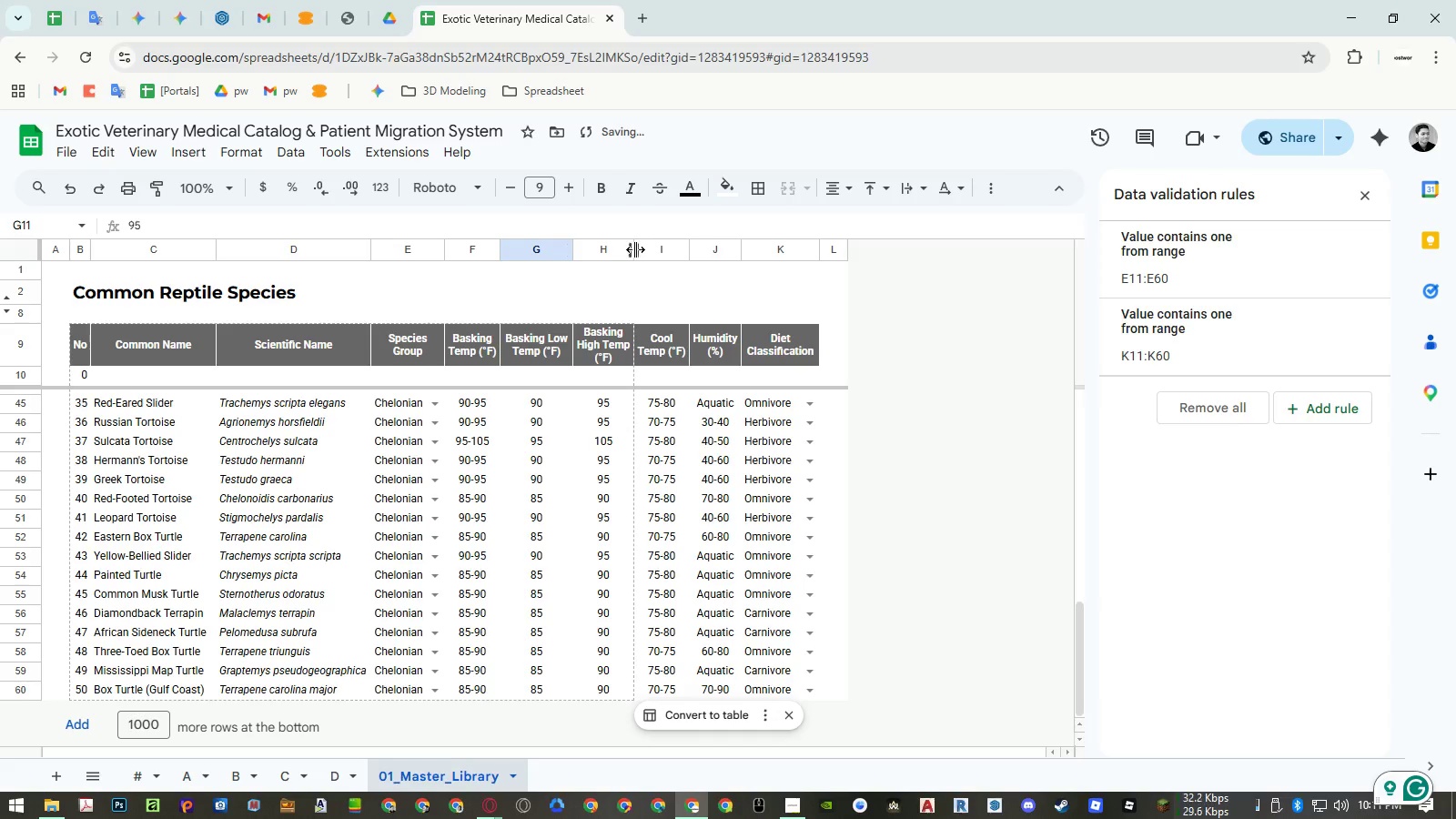 
left_click_drag(start_coordinate=[634, 249], to_coordinate=[642, 248])
 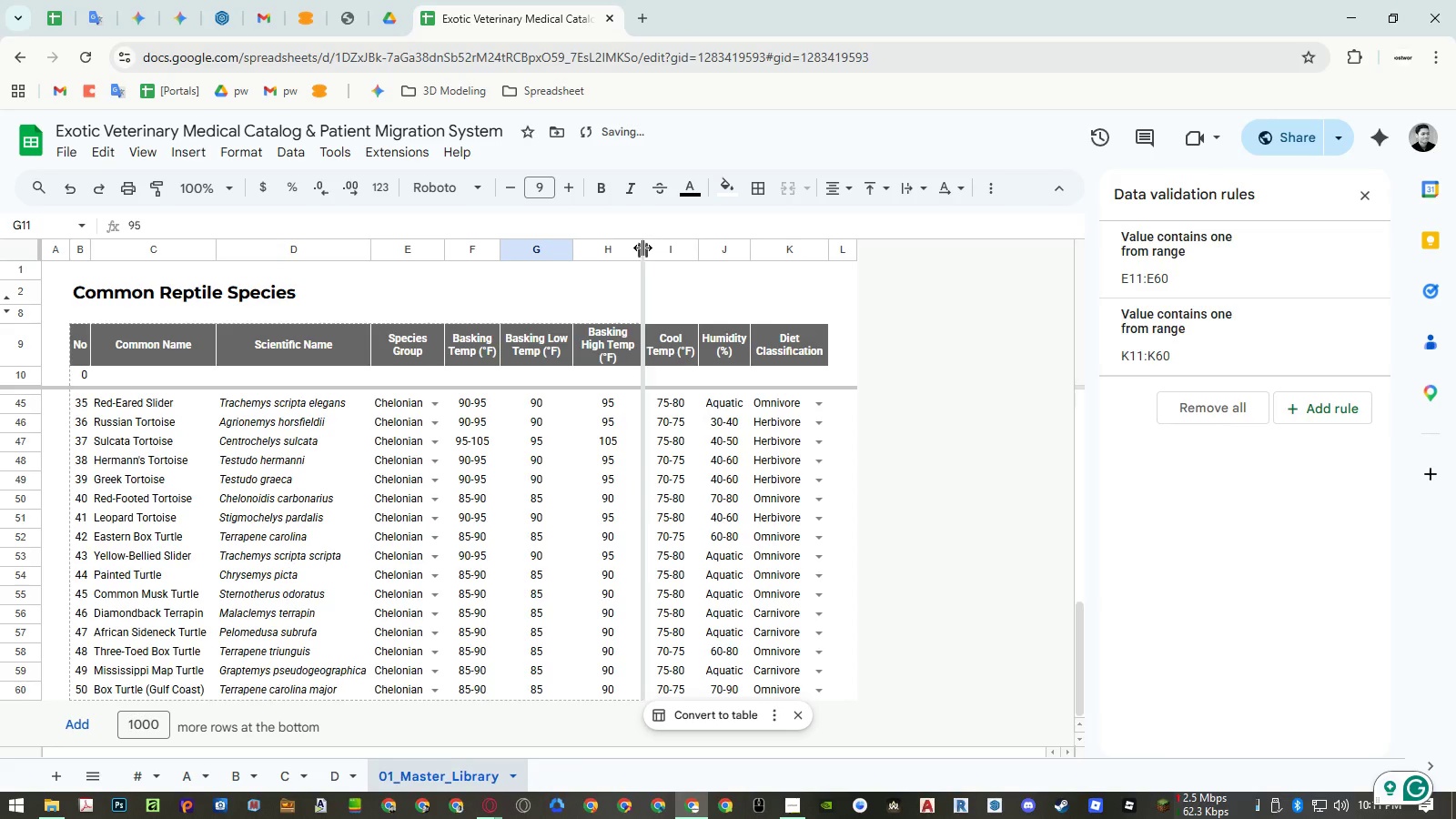 
left_click_drag(start_coordinate=[642, 248], to_coordinate=[651, 249])
 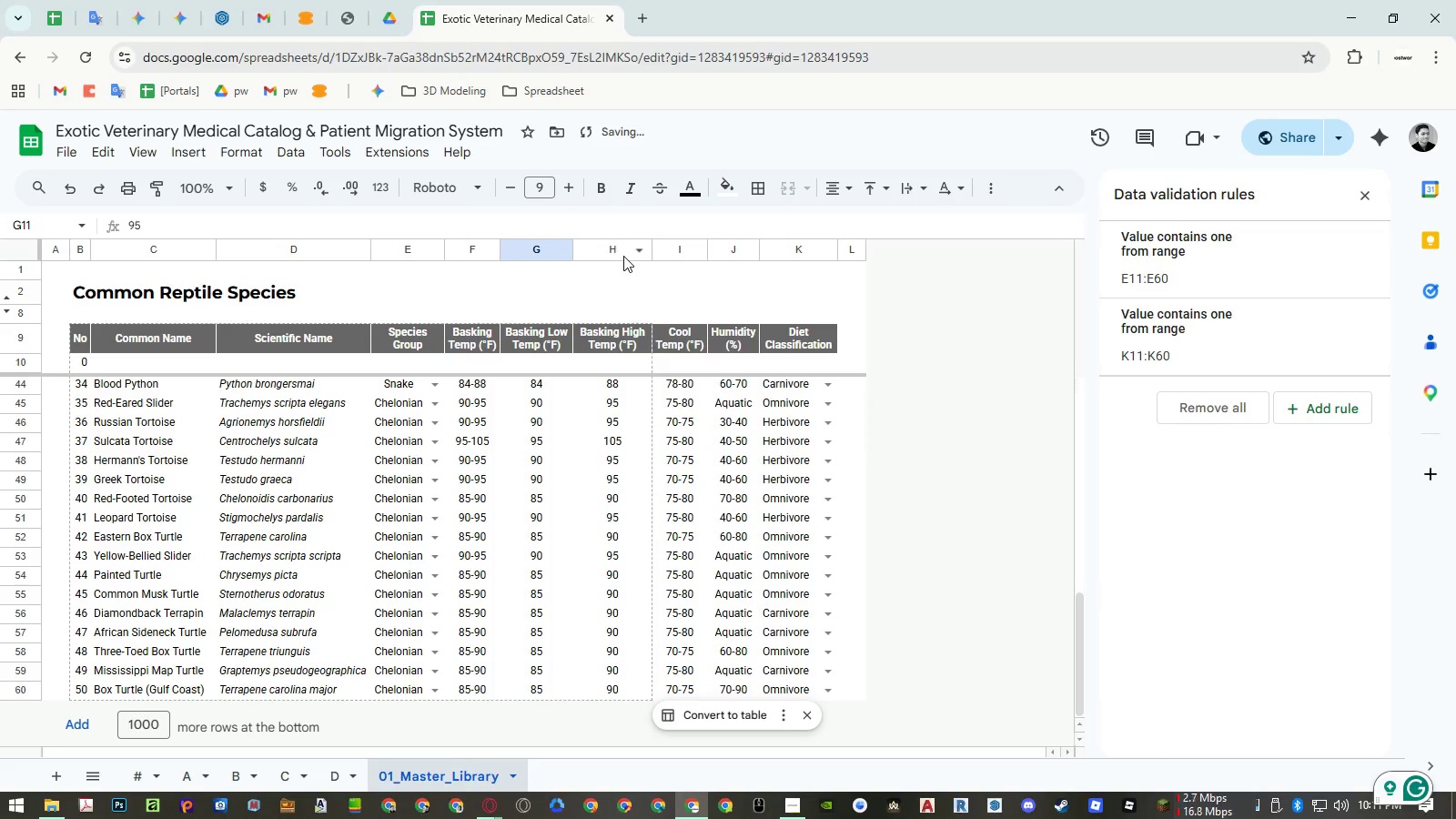 
left_click_drag(start_coordinate=[613, 245], to_coordinate=[552, 247])
 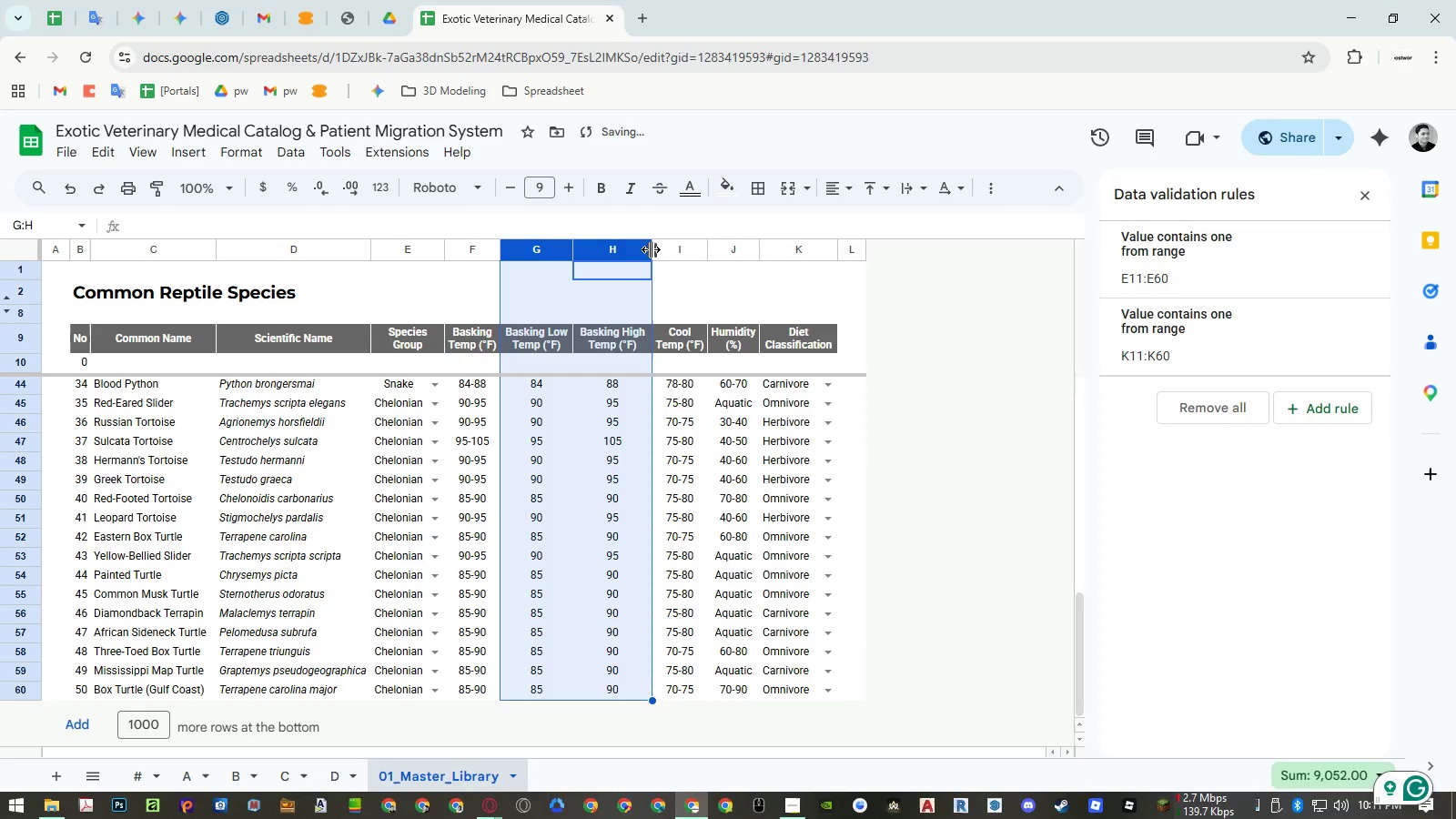 
double_click([651, 249])
 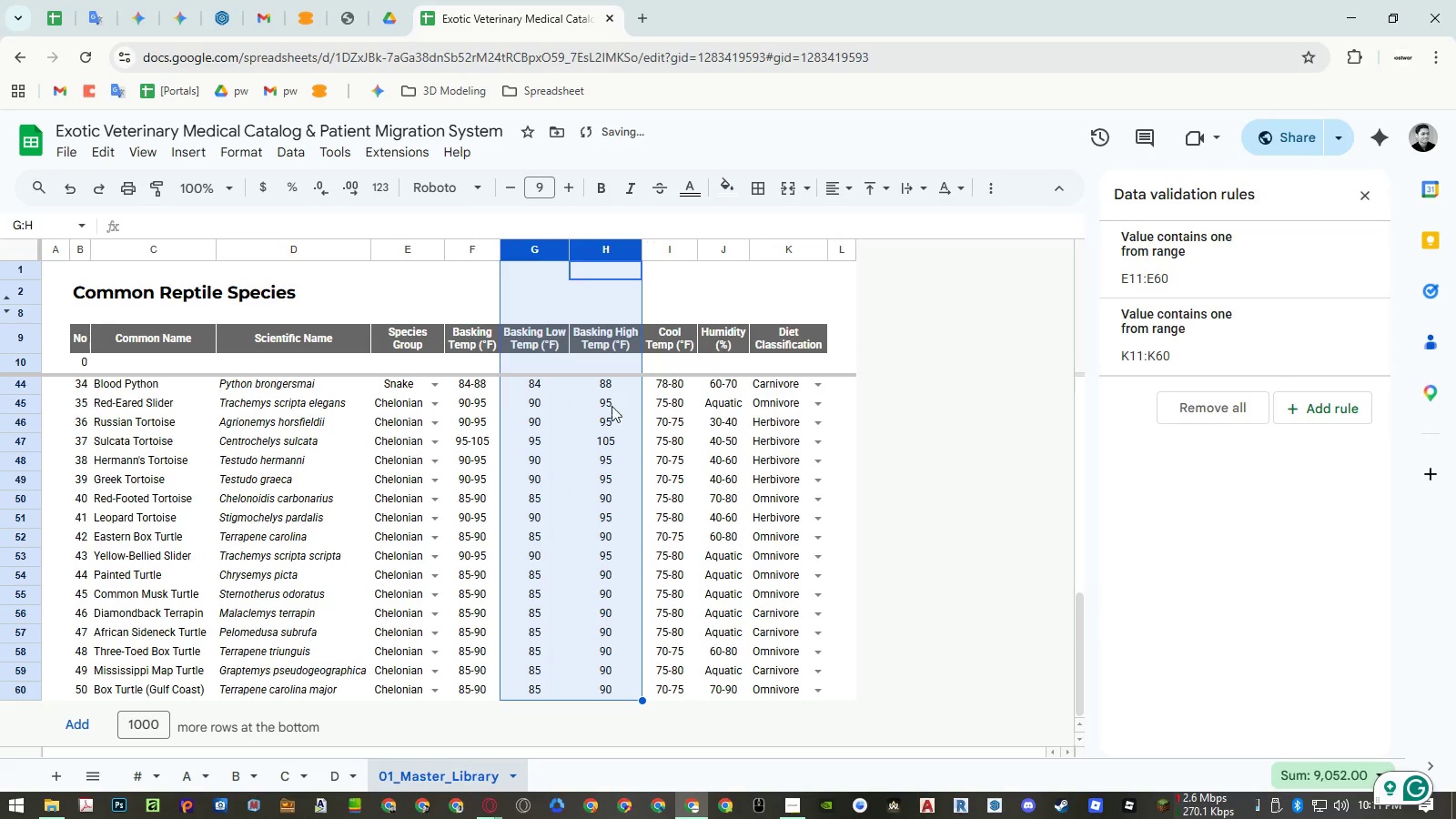 
left_click([602, 414])
 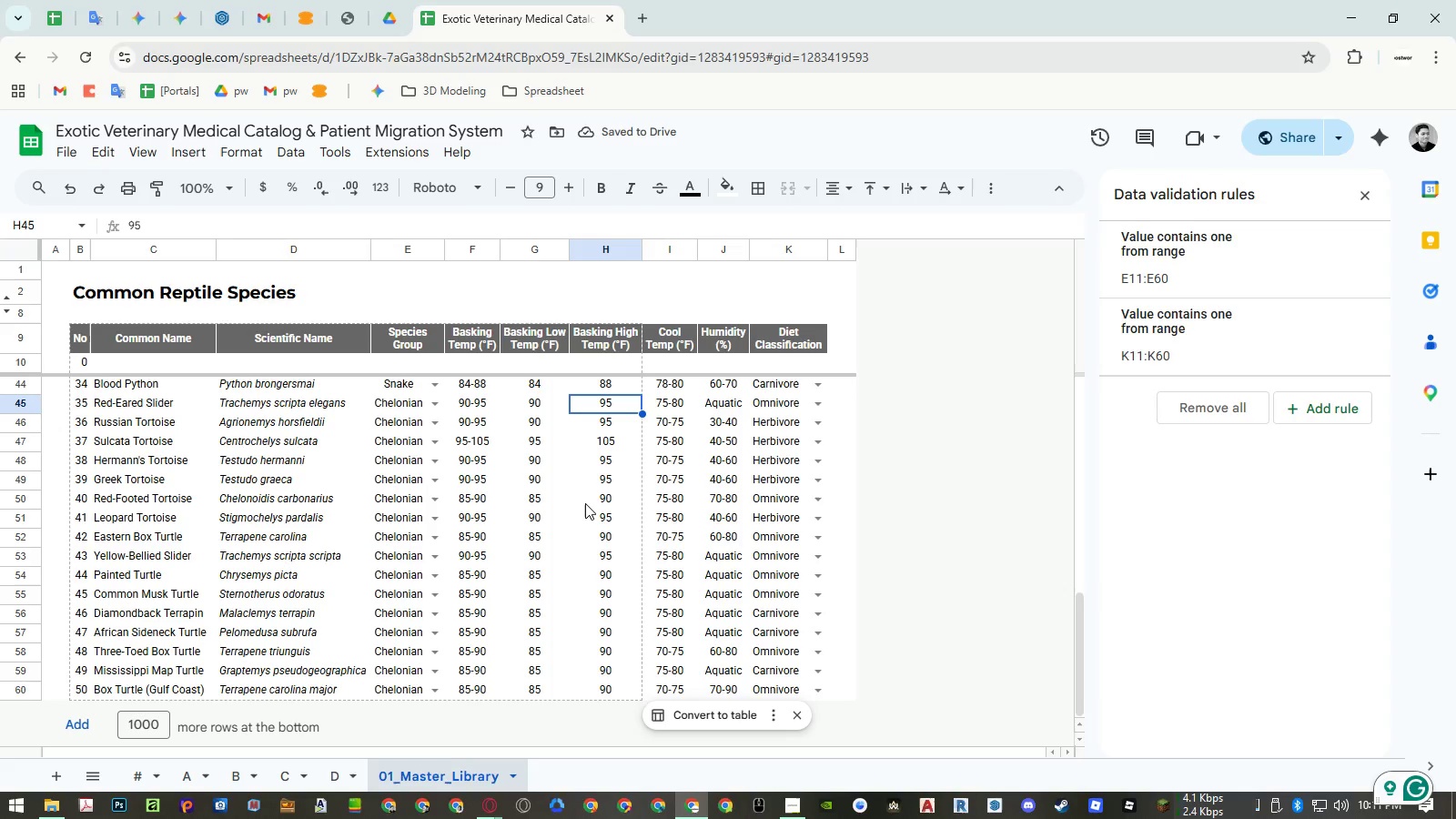 
wait(5.45)
 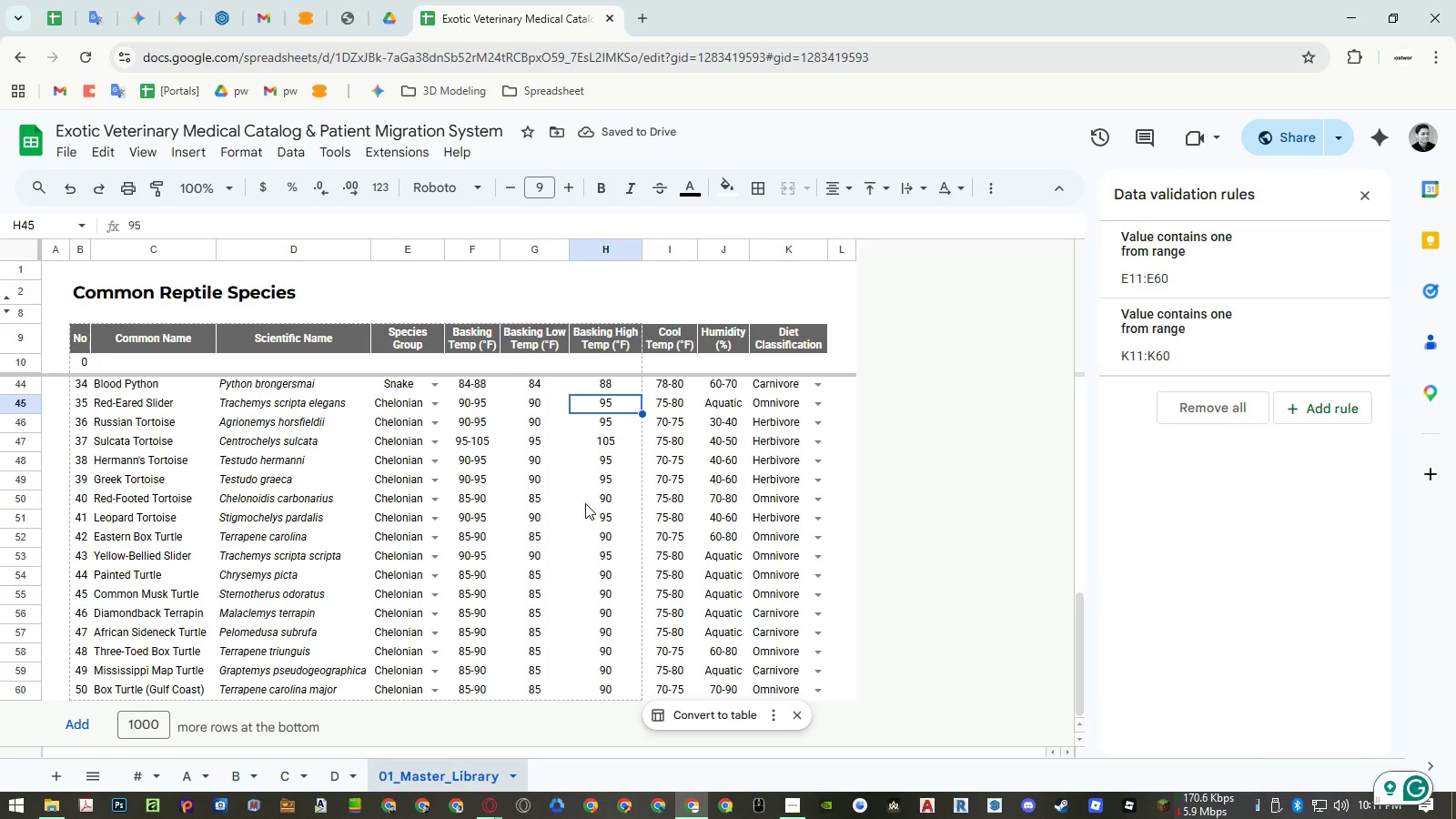 
left_click_drag(start_coordinate=[665, 240], to_coordinate=[605, 247])
 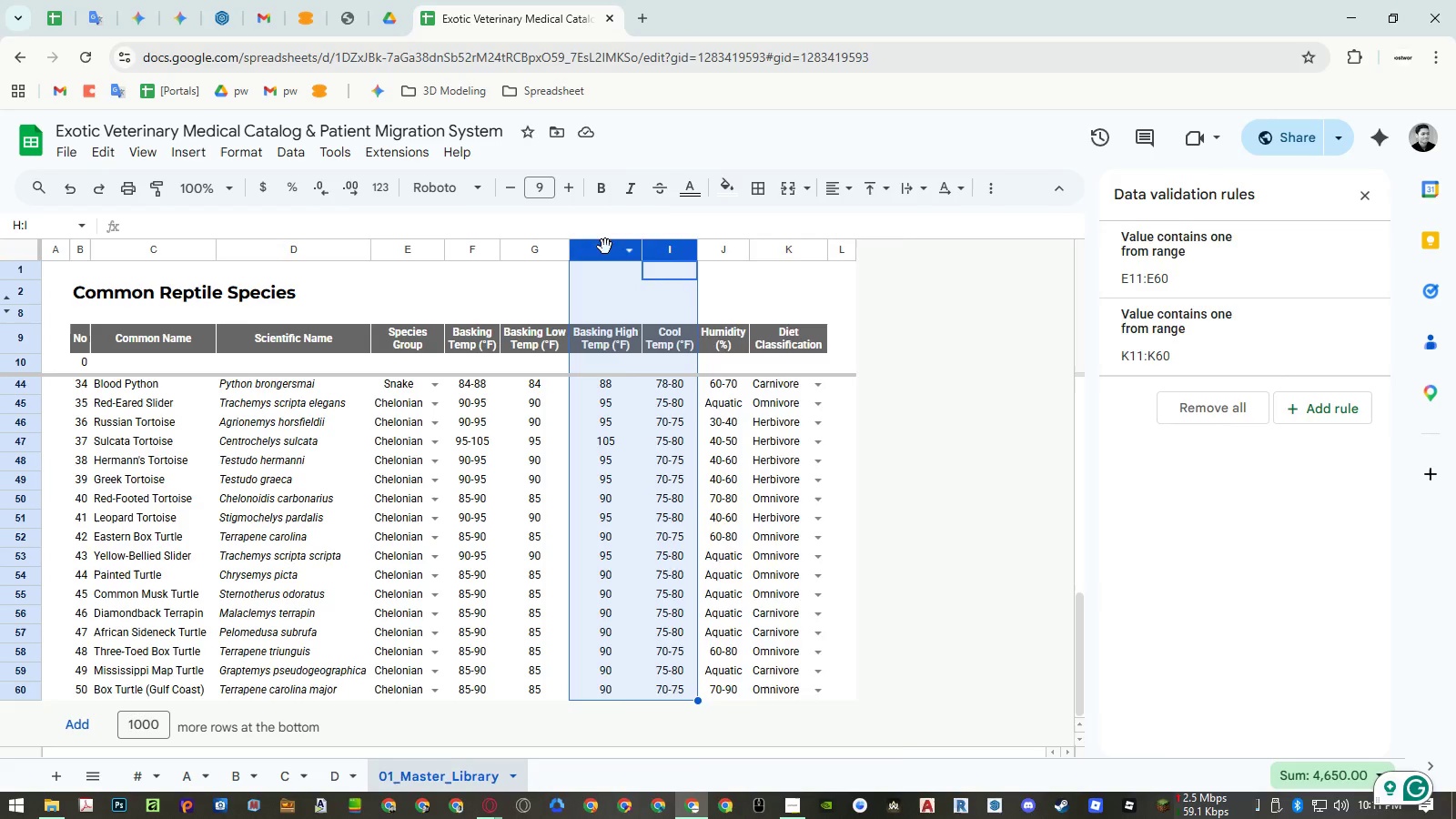 
right_click([605, 247])
 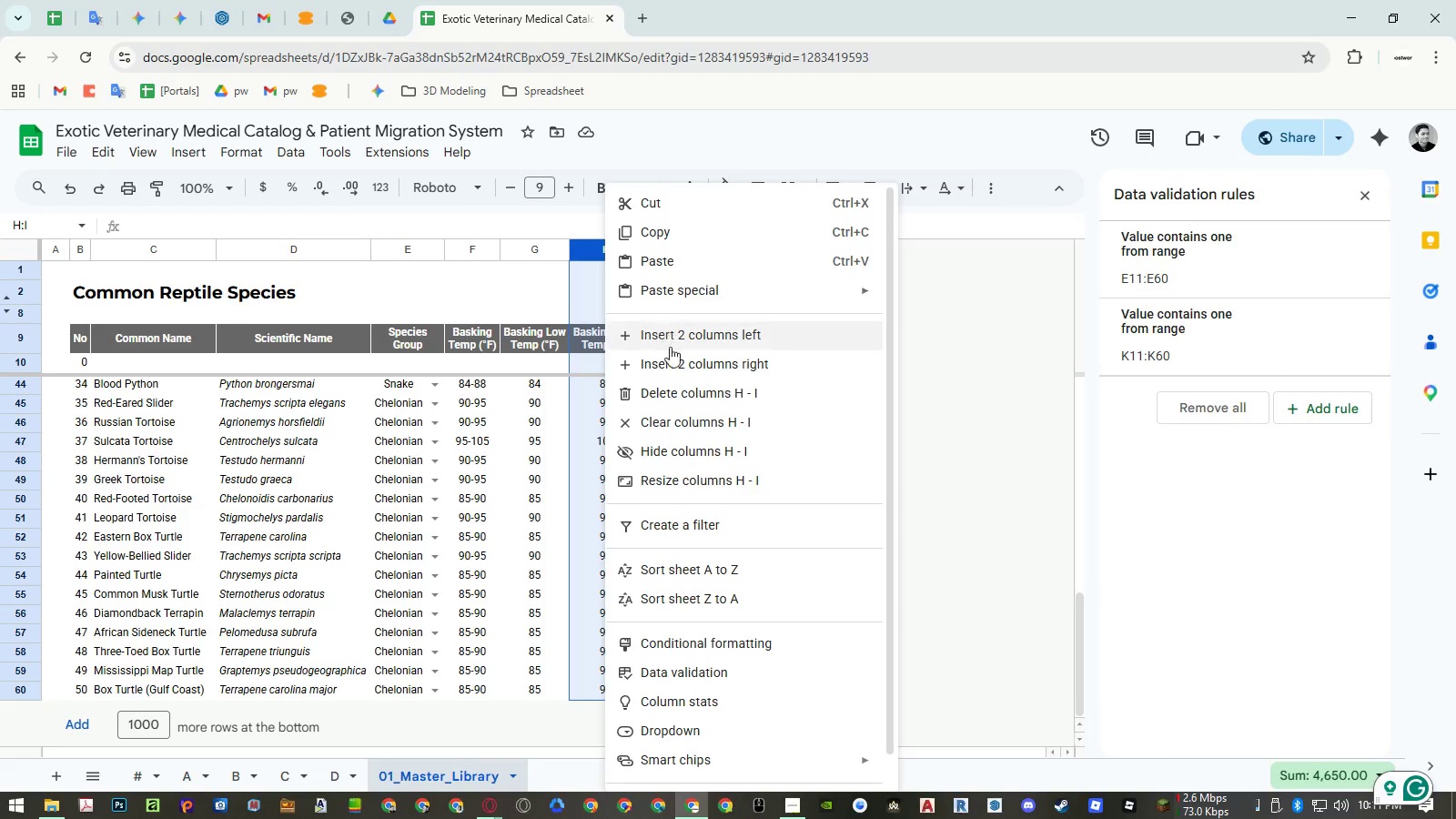 
left_click([672, 353])
 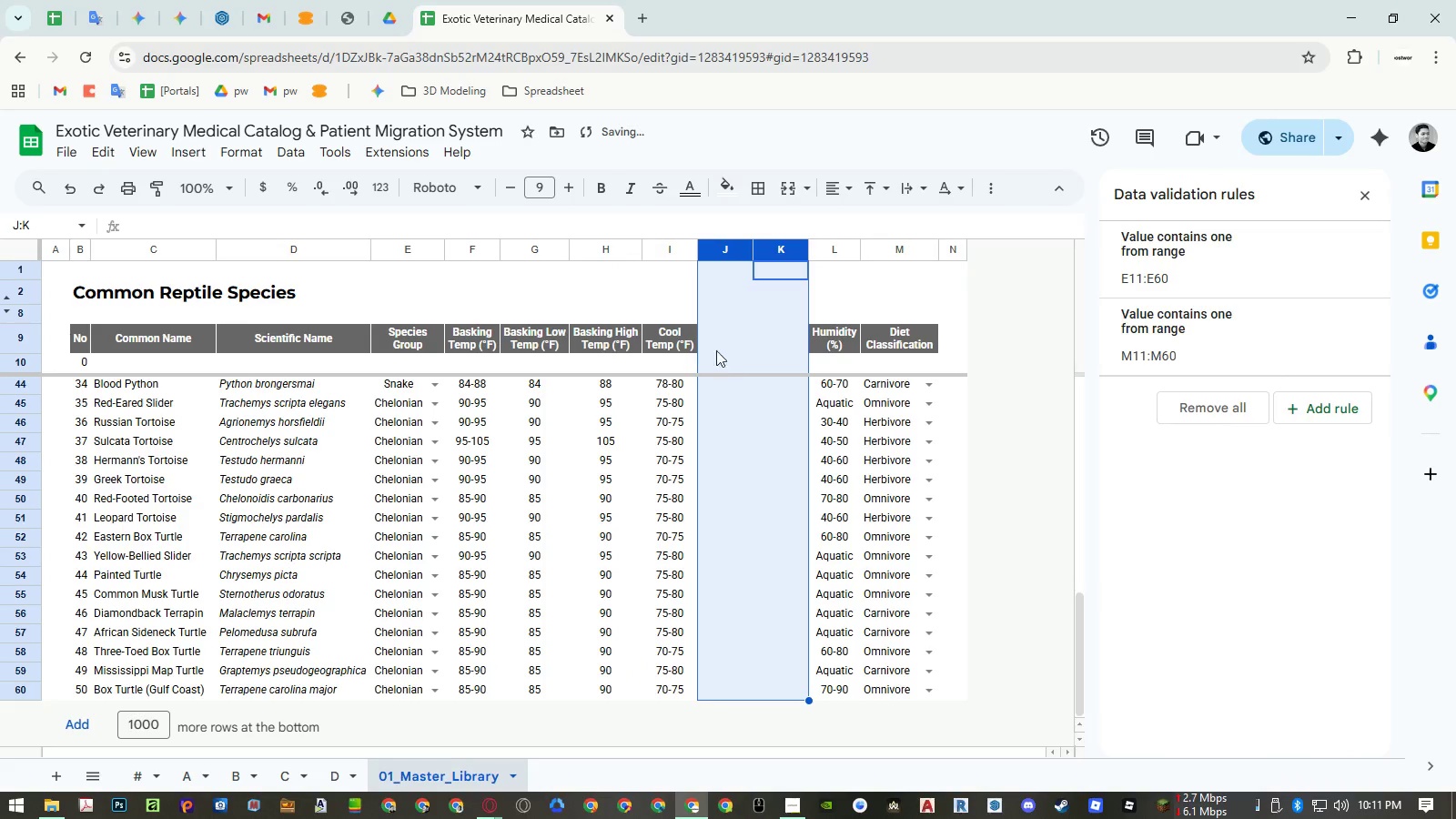 
left_click([672, 341])
 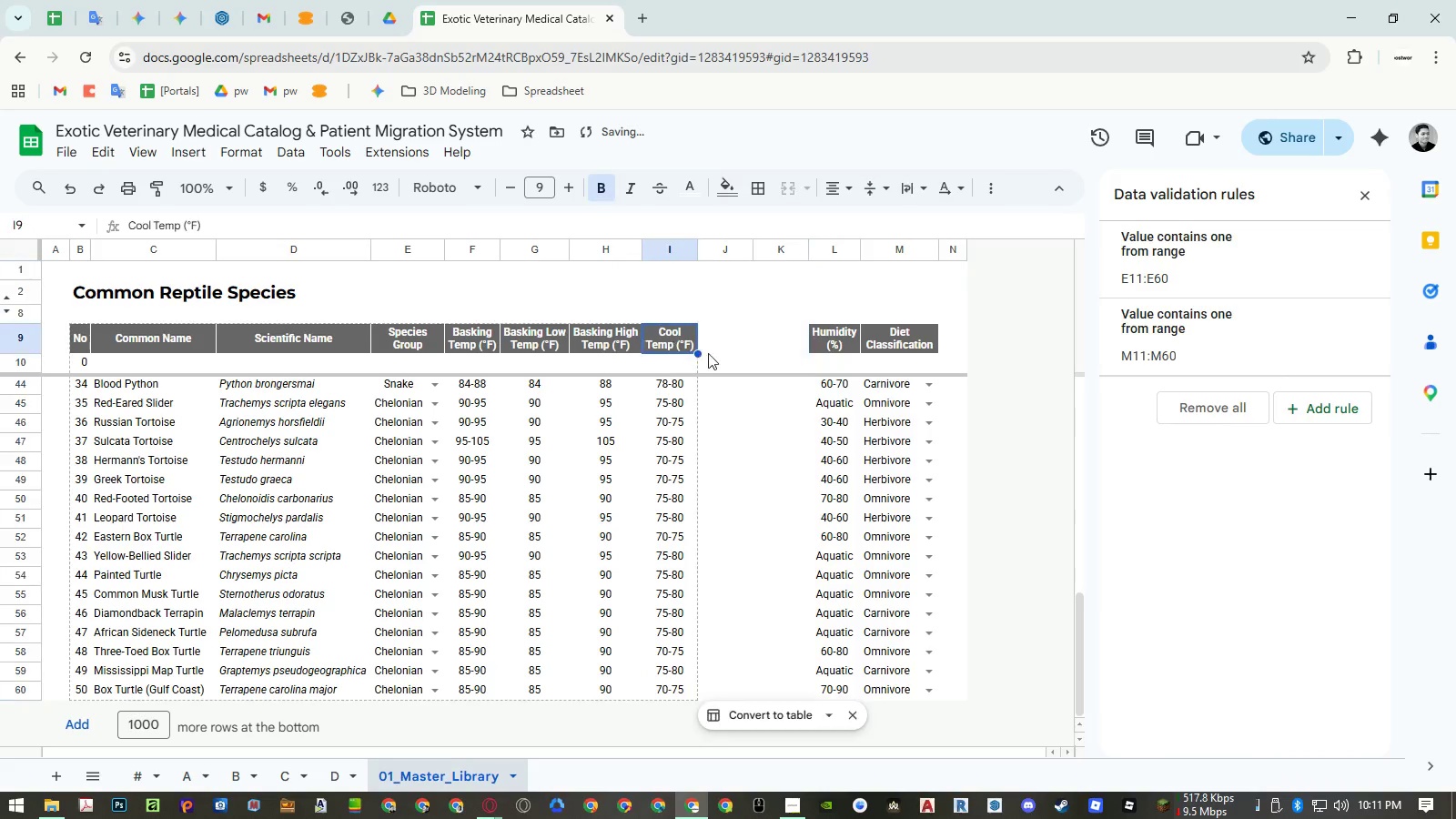 
key(Control+ControlLeft)
 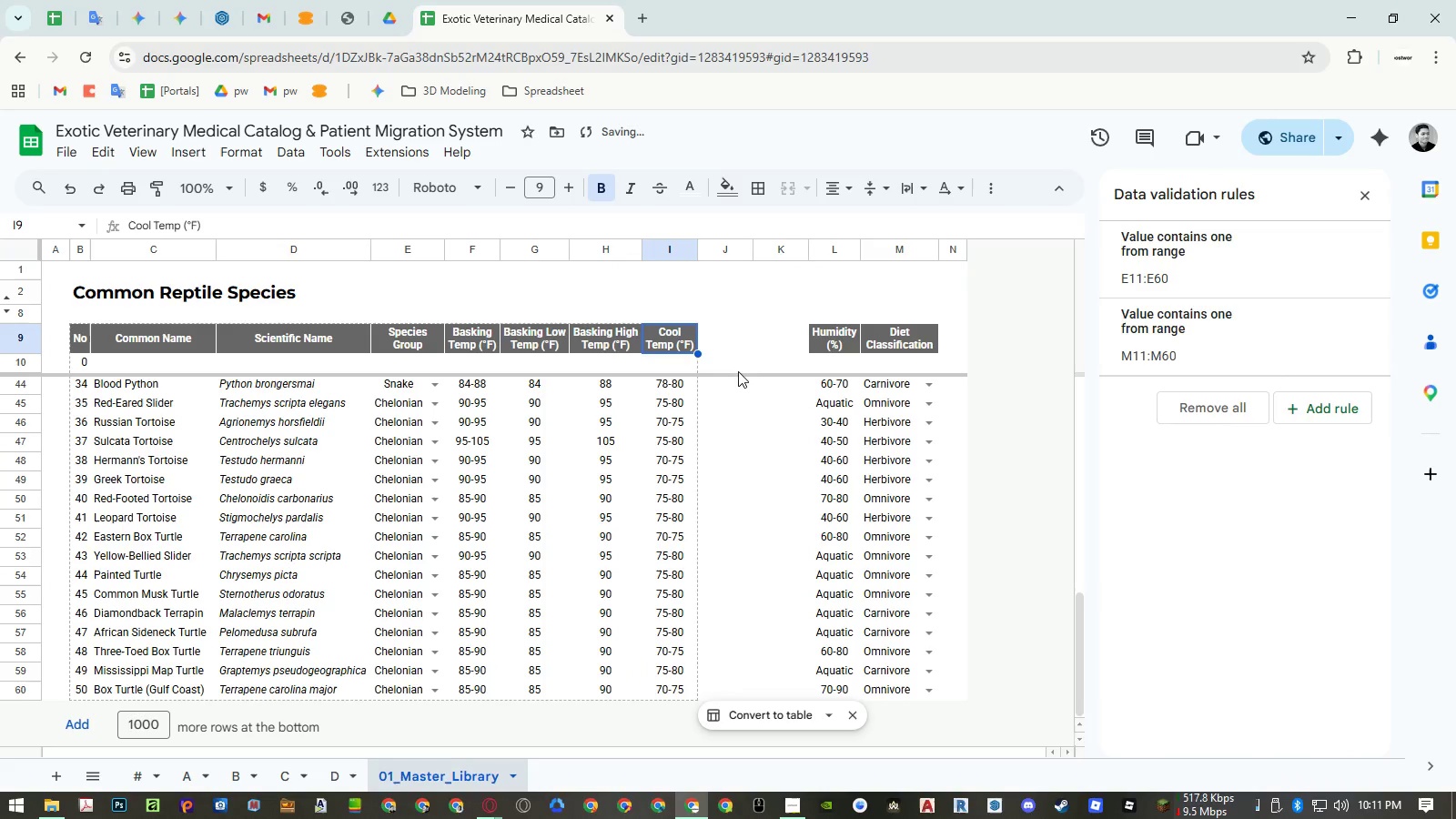 
key(Control+C)
 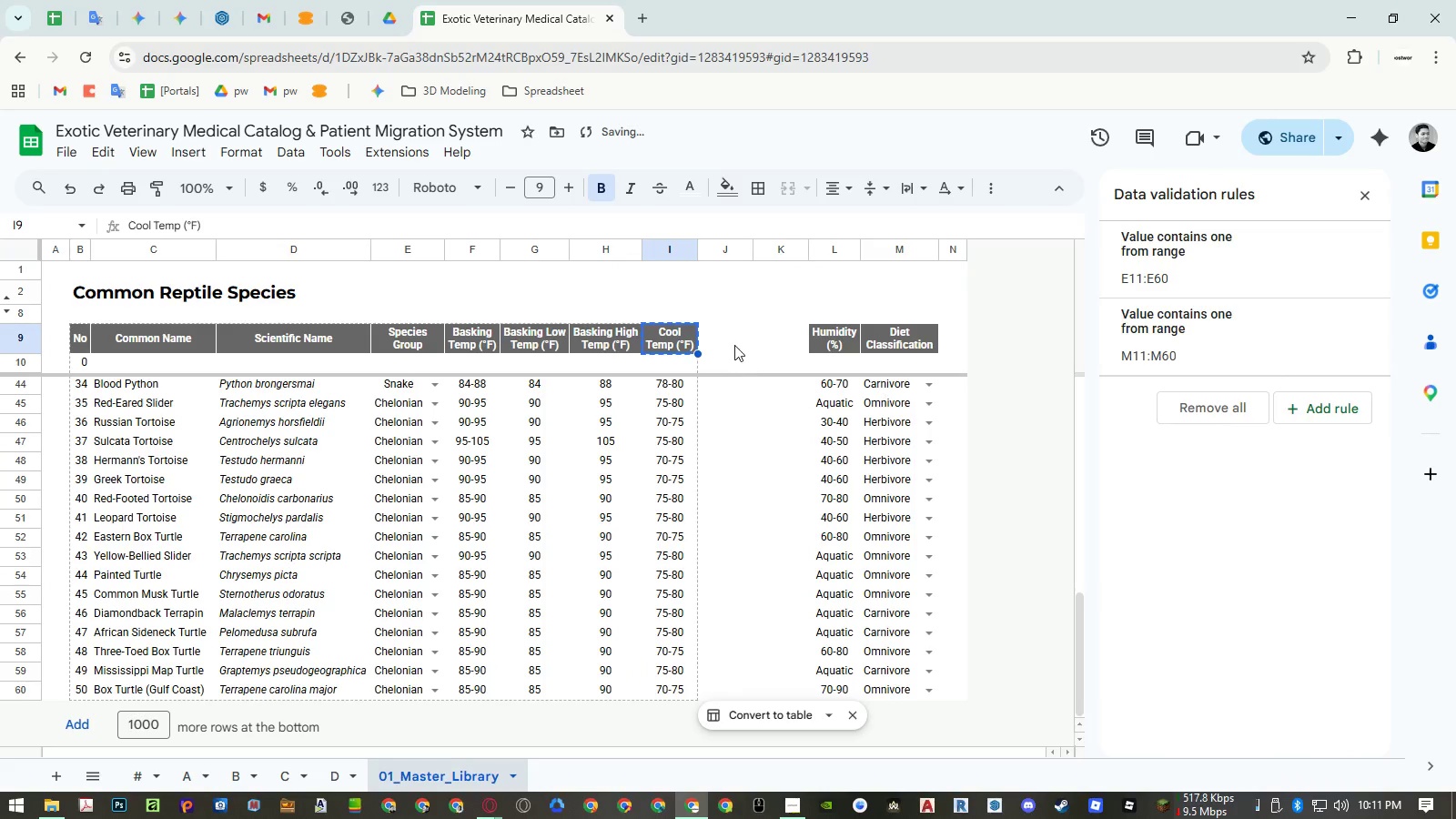 
left_click([733, 343])
 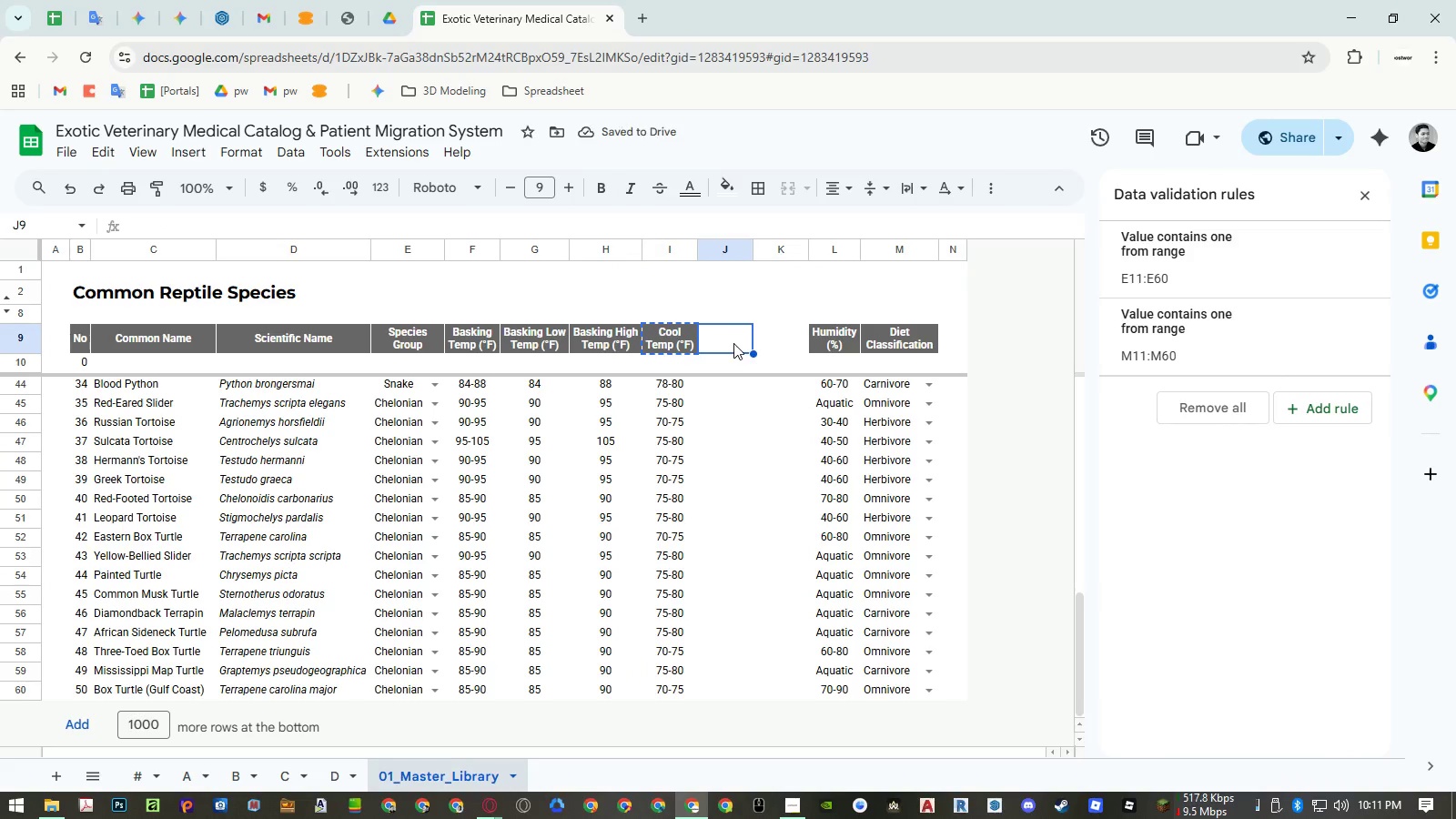 
key(Control+ControlLeft)
 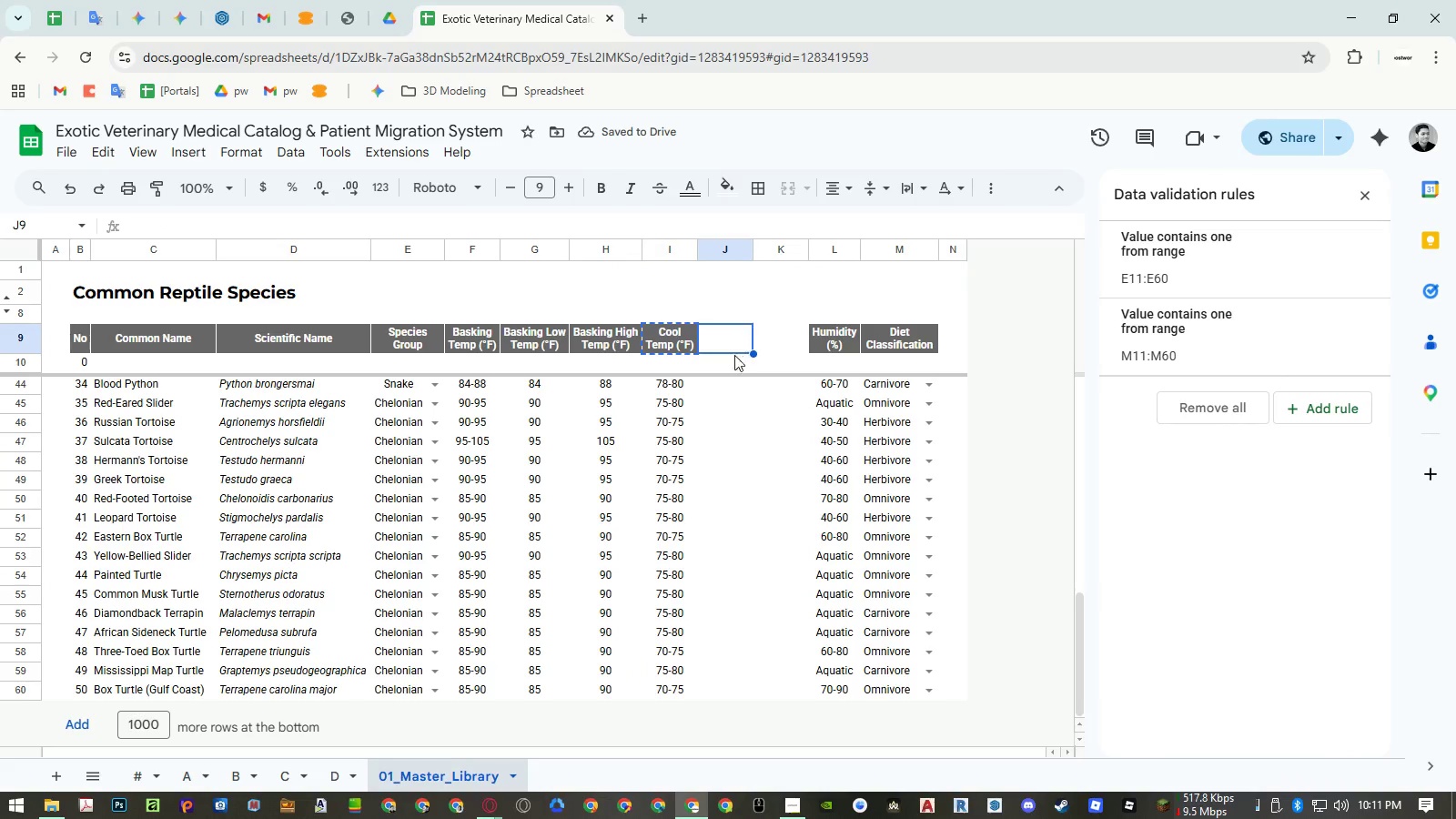 
key(Control+Shift+ShiftLeft)
 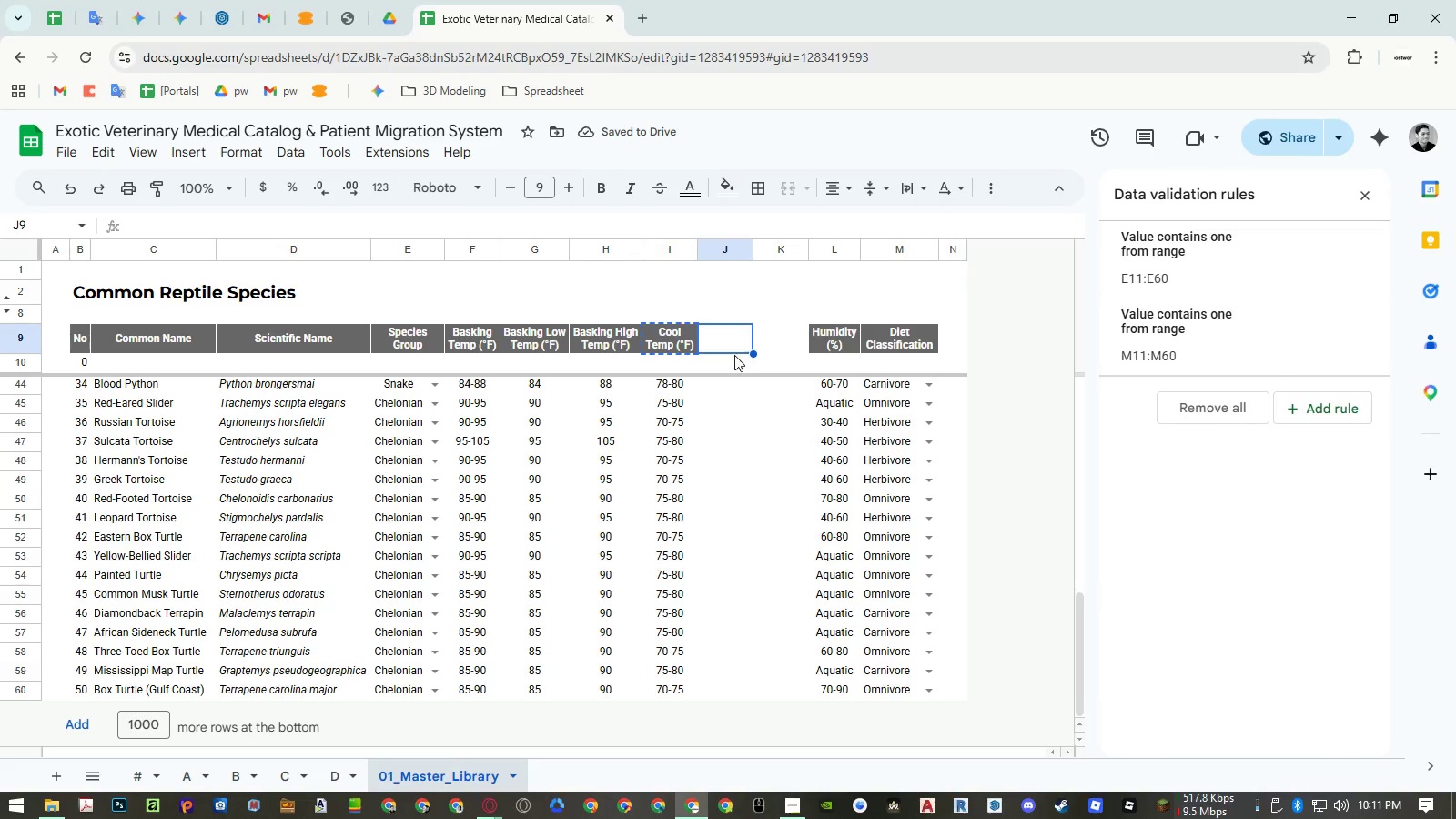 
key(Control+Shift+V)
 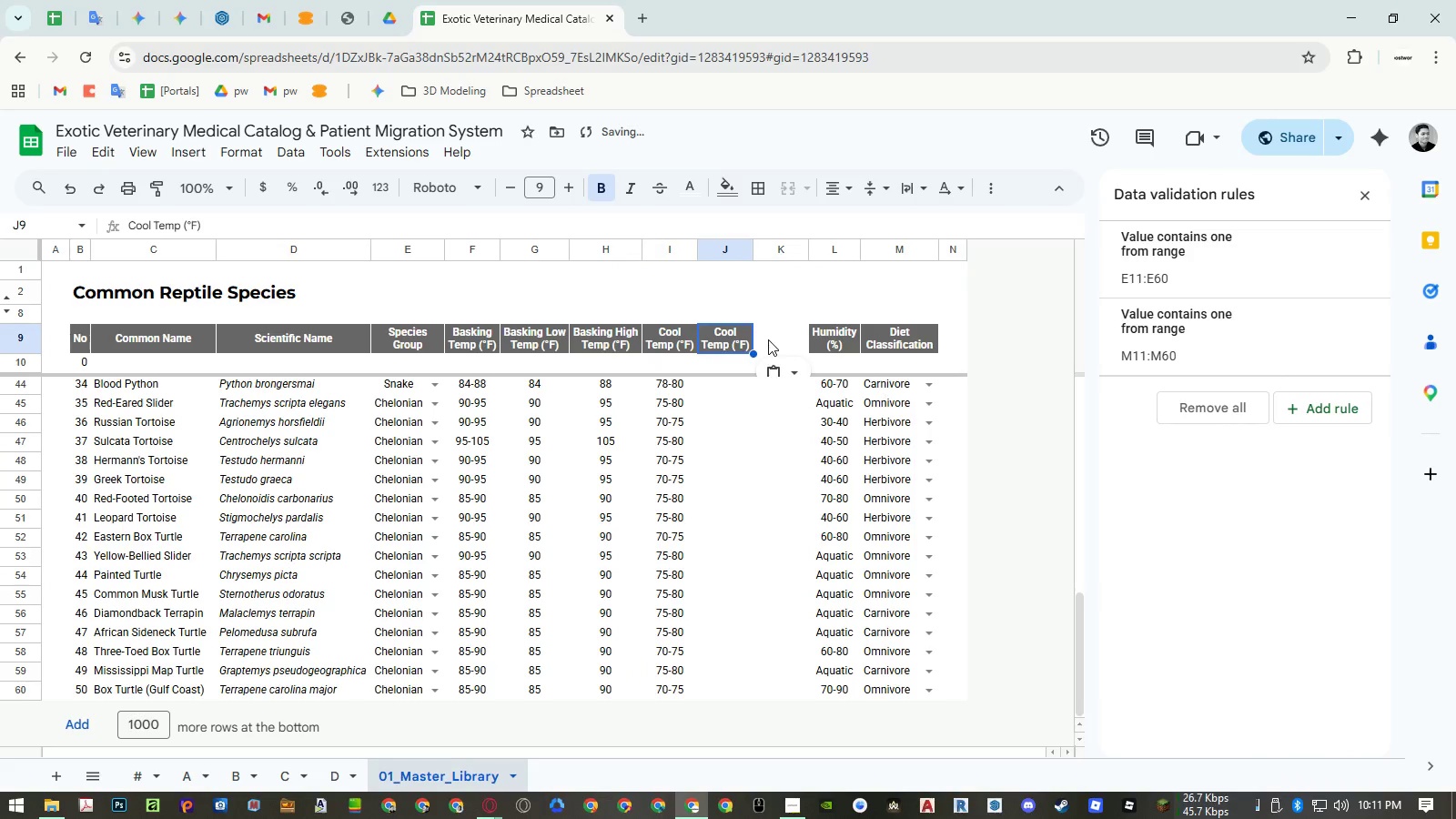 
left_click([768, 339])
 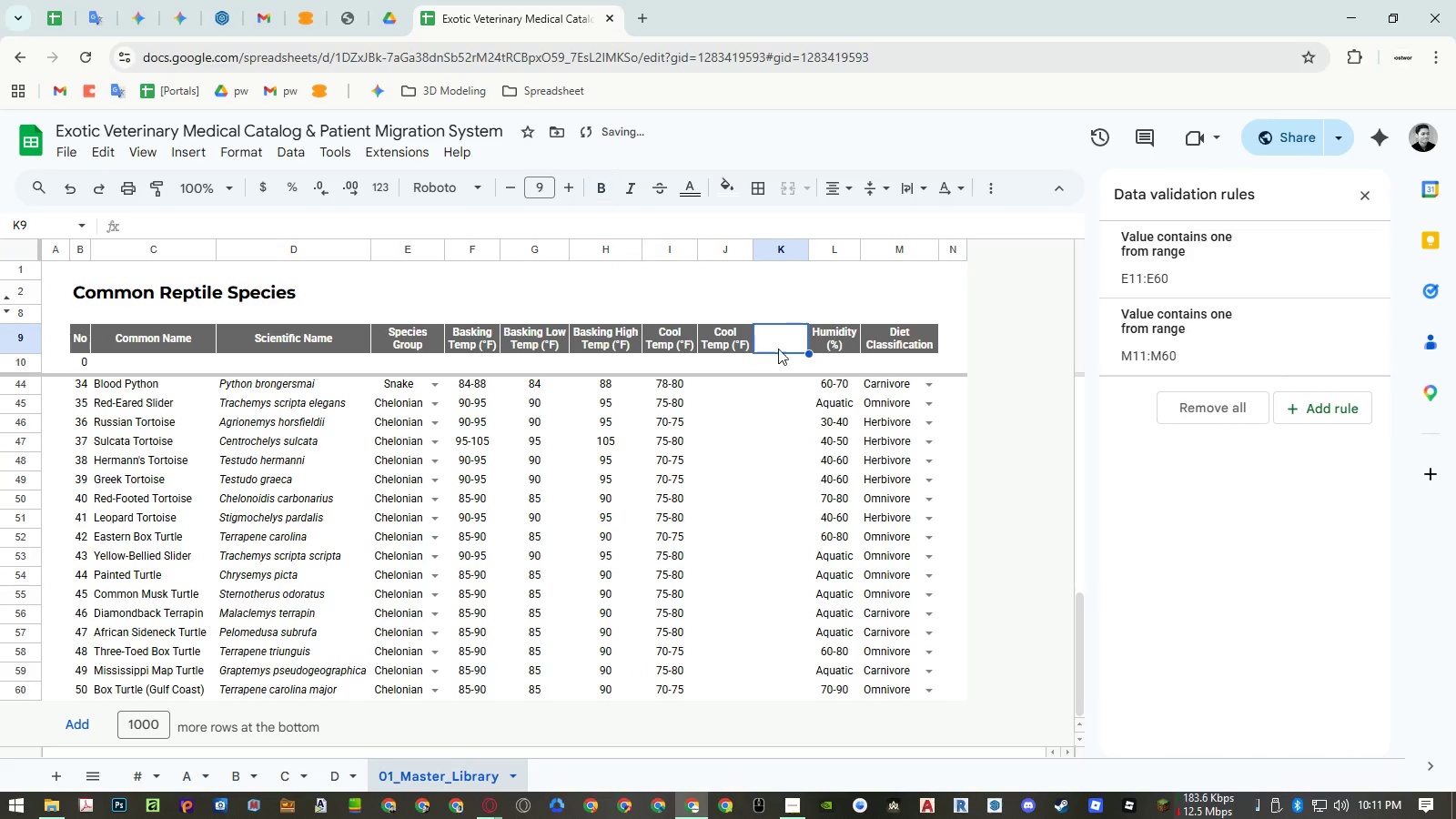 
key(Control+ControlLeft)
 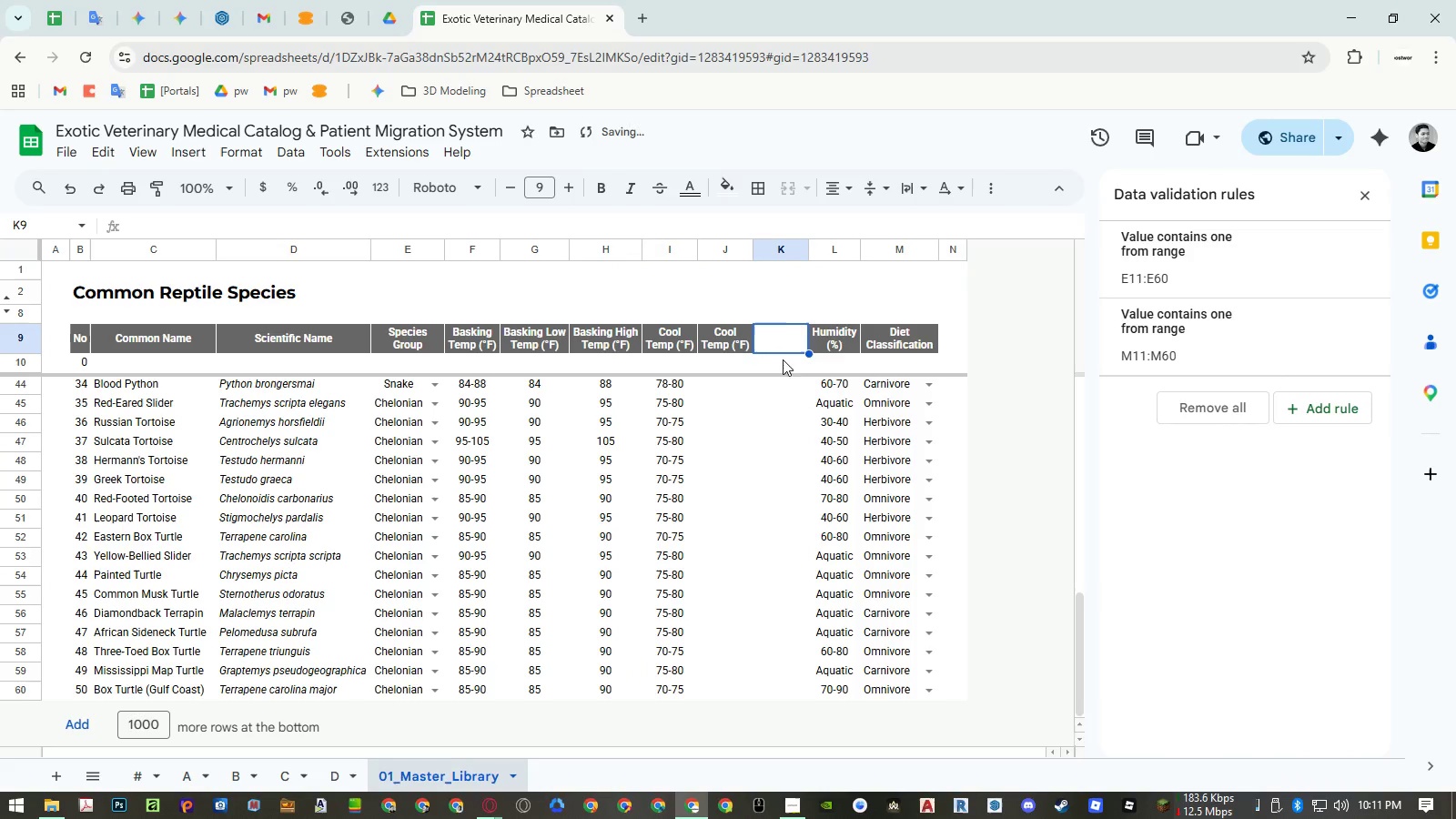 
key(Control+Shift+ShiftLeft)
 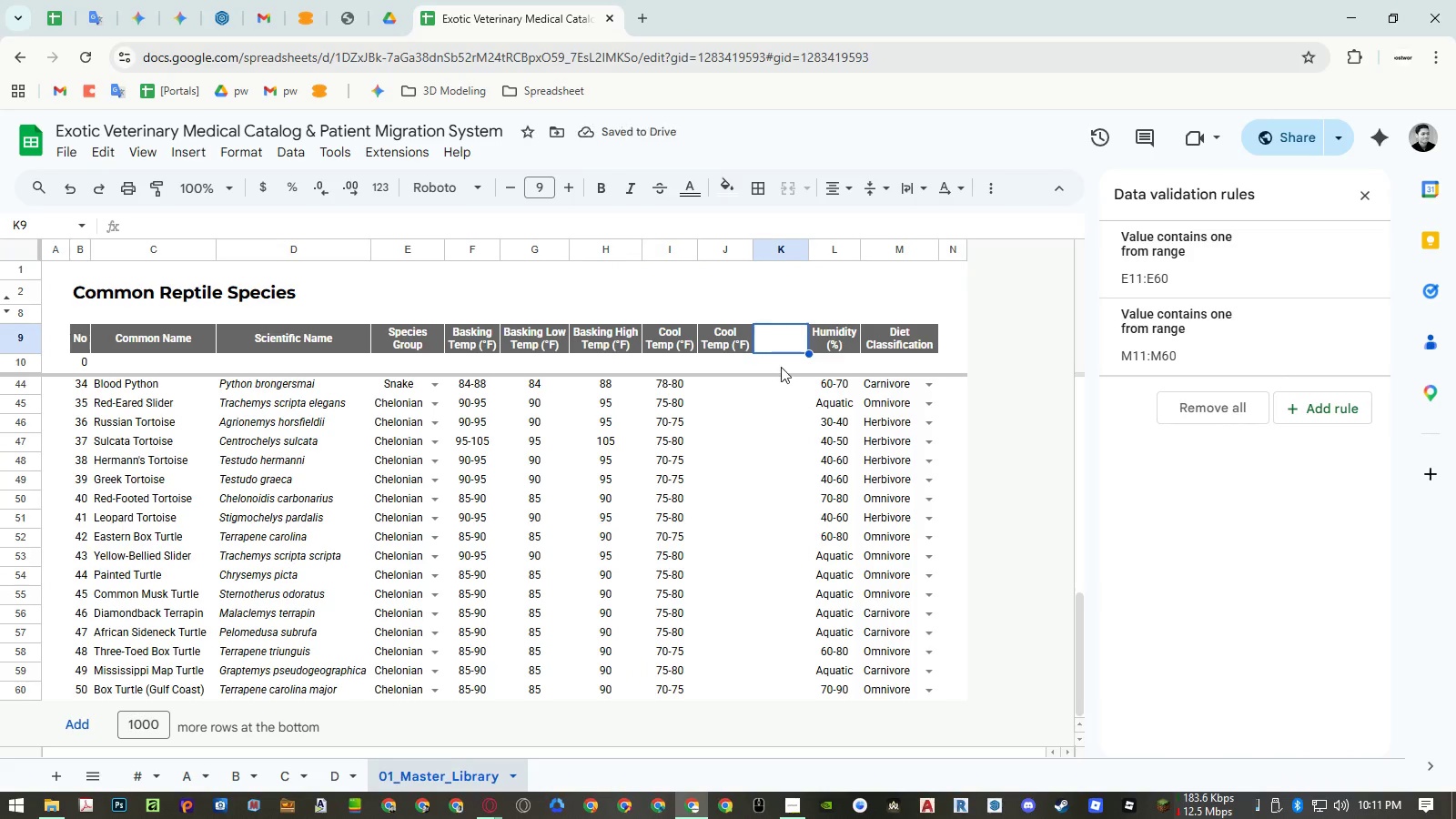 
key(Control+Shift+V)
 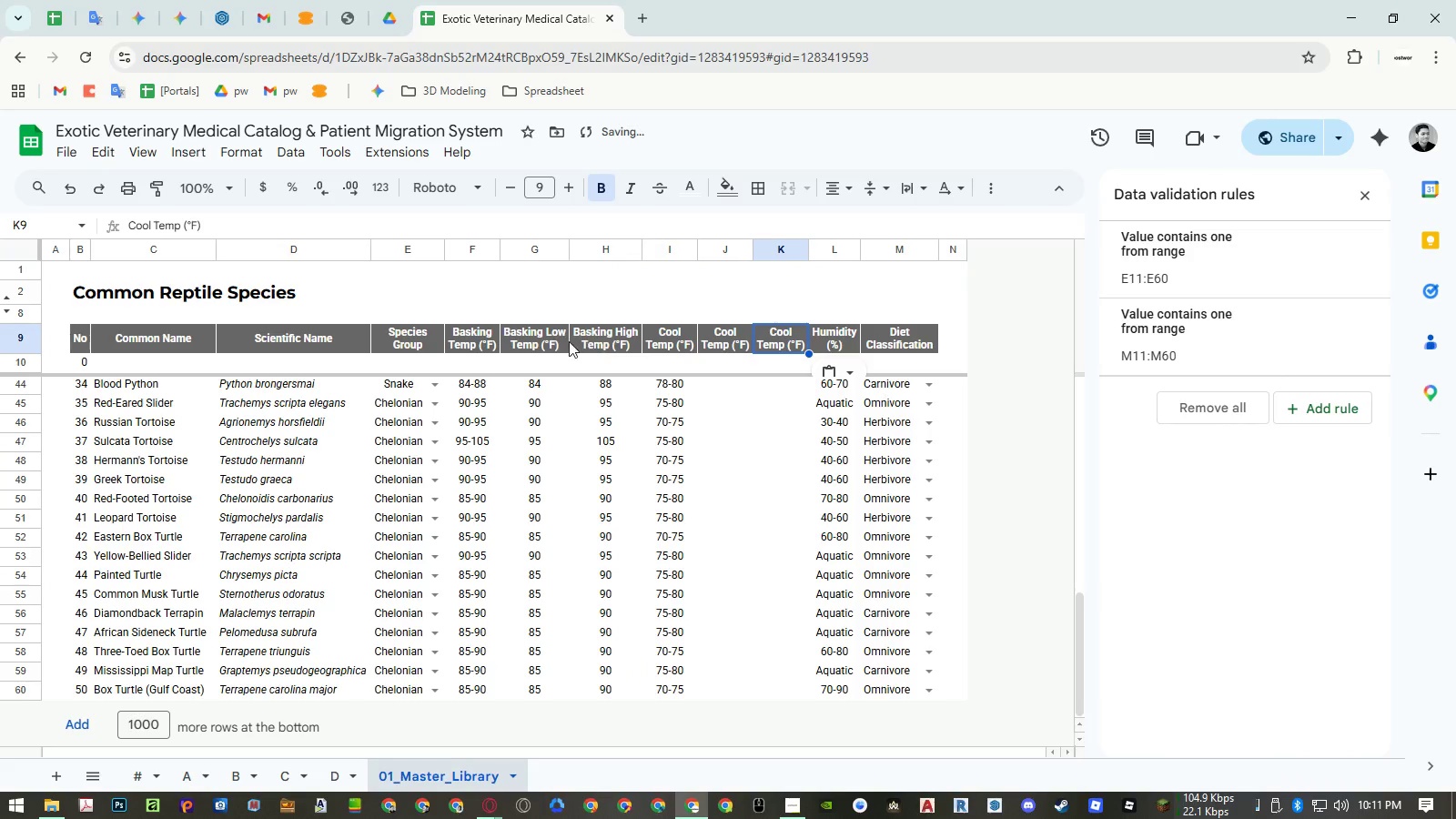 
double_click([556, 339])
 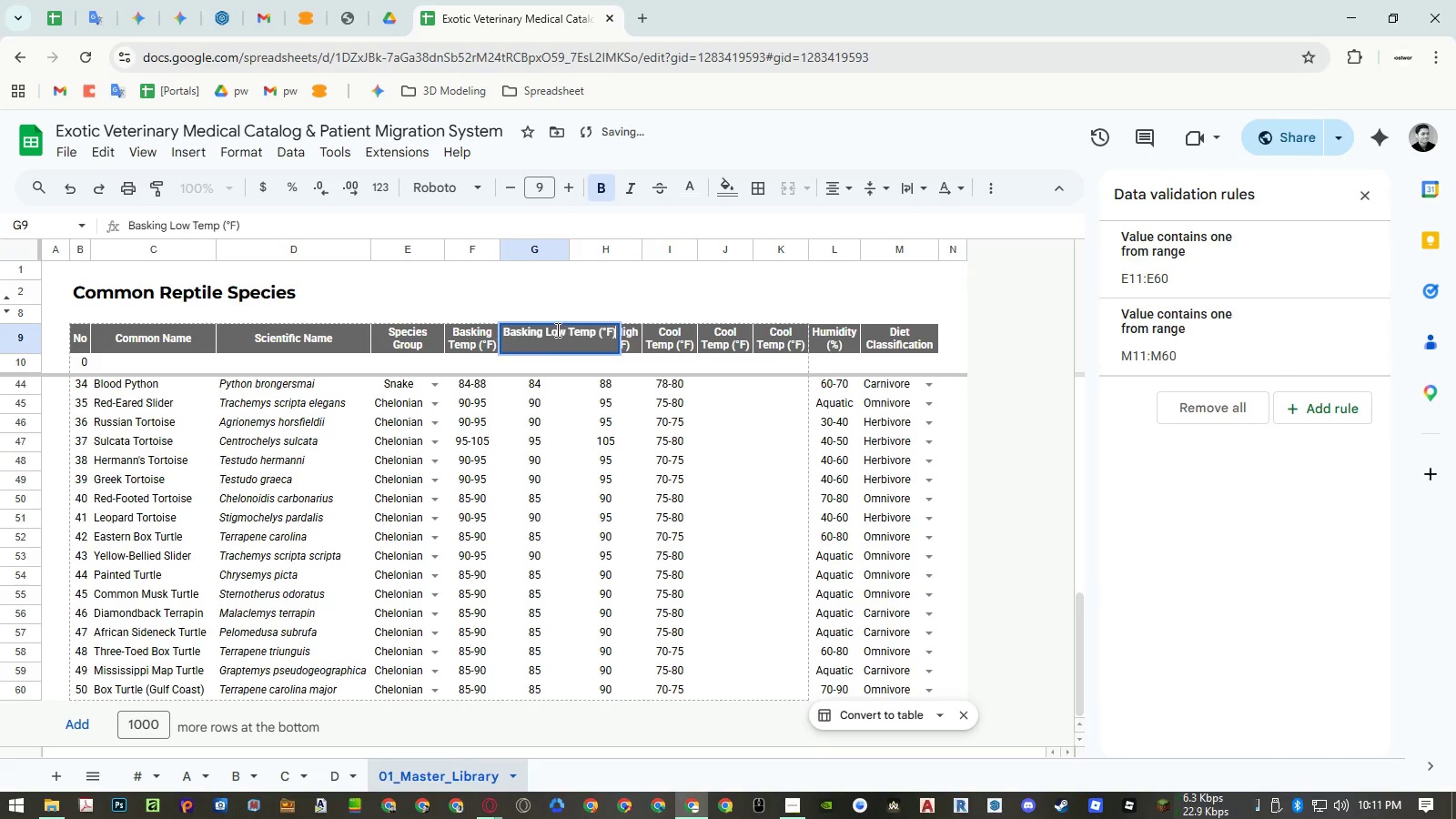 
triple_click([556, 329])
 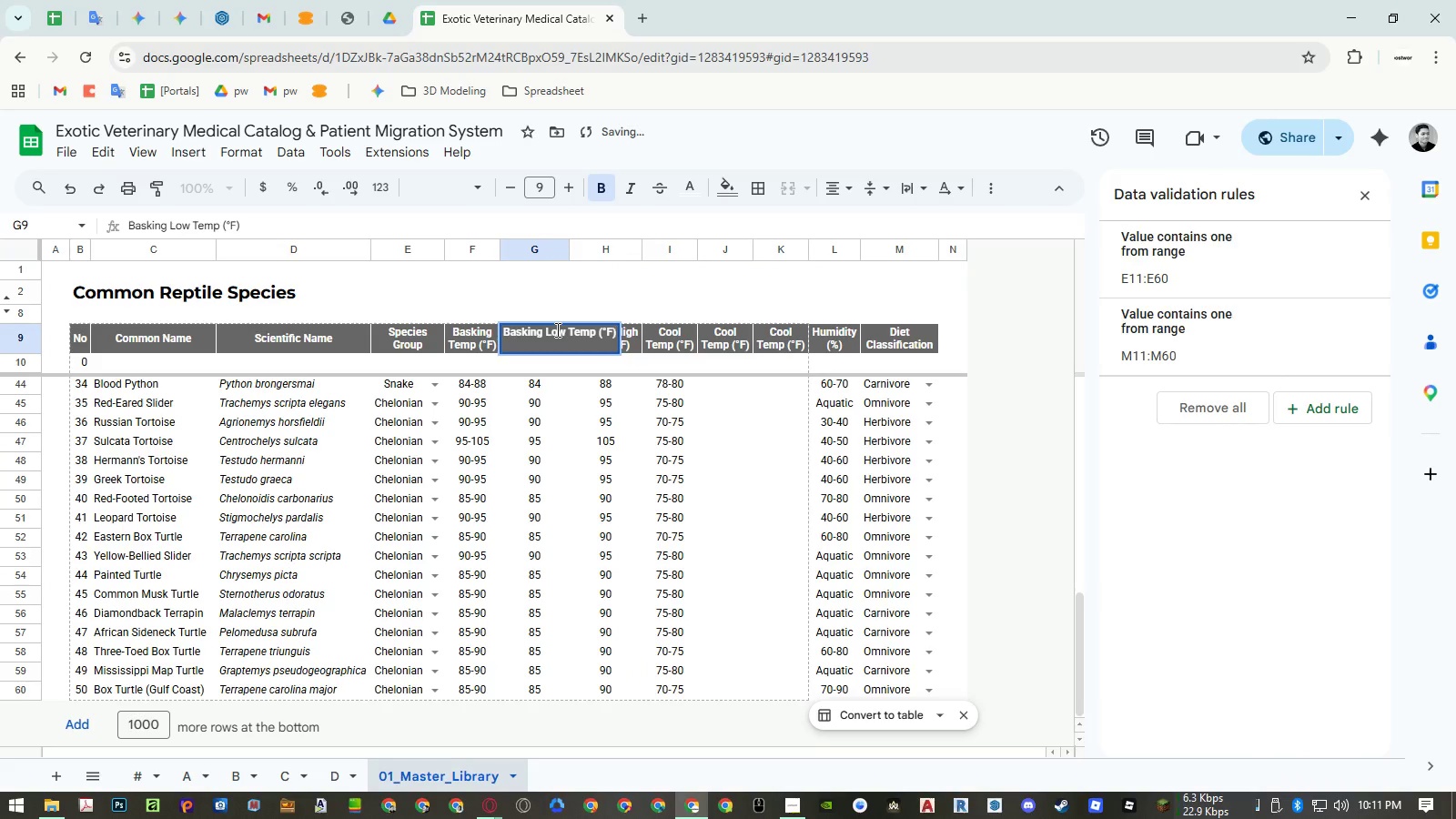 
triple_click([556, 329])
 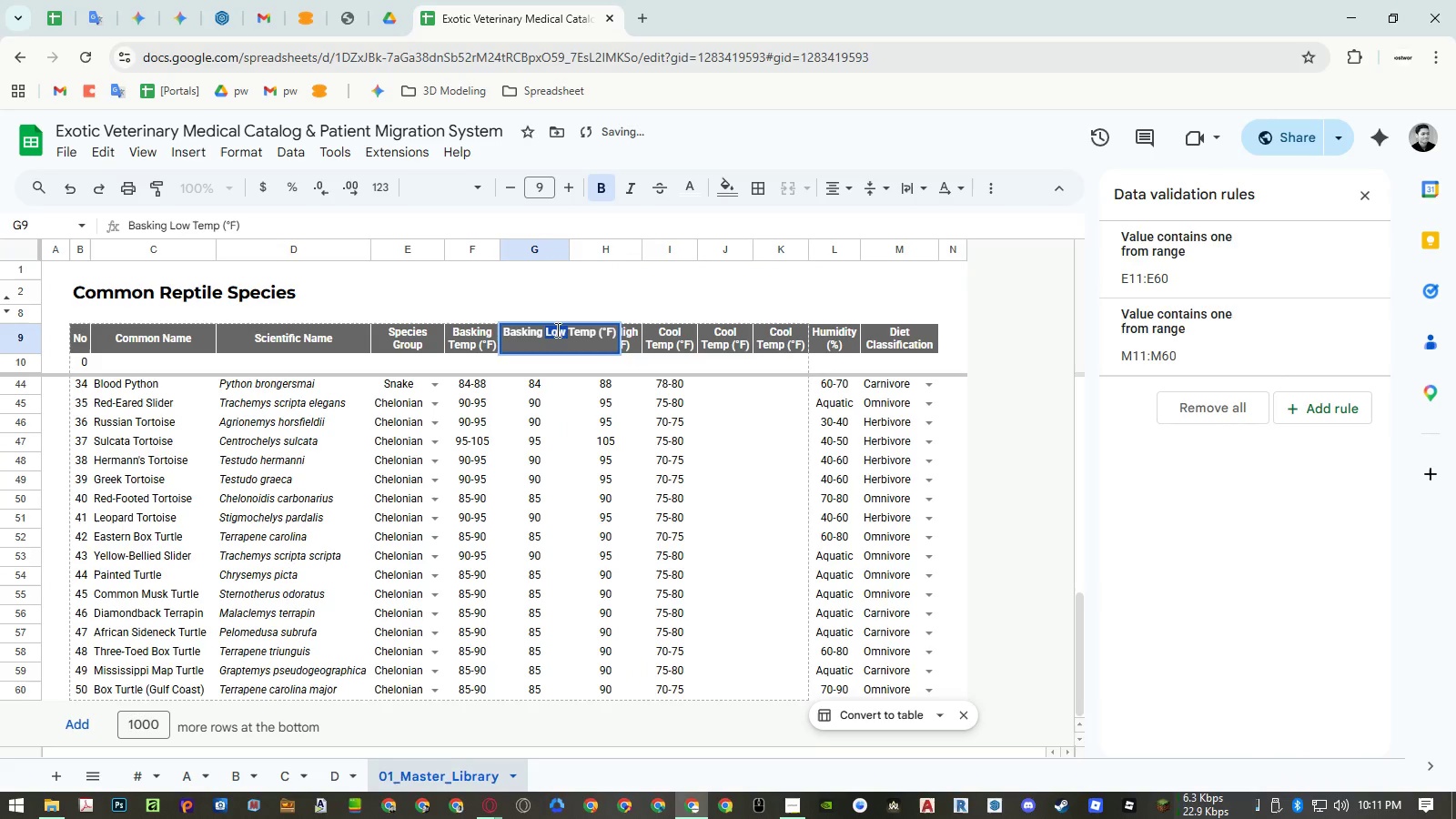 
key(Control+ControlLeft)
 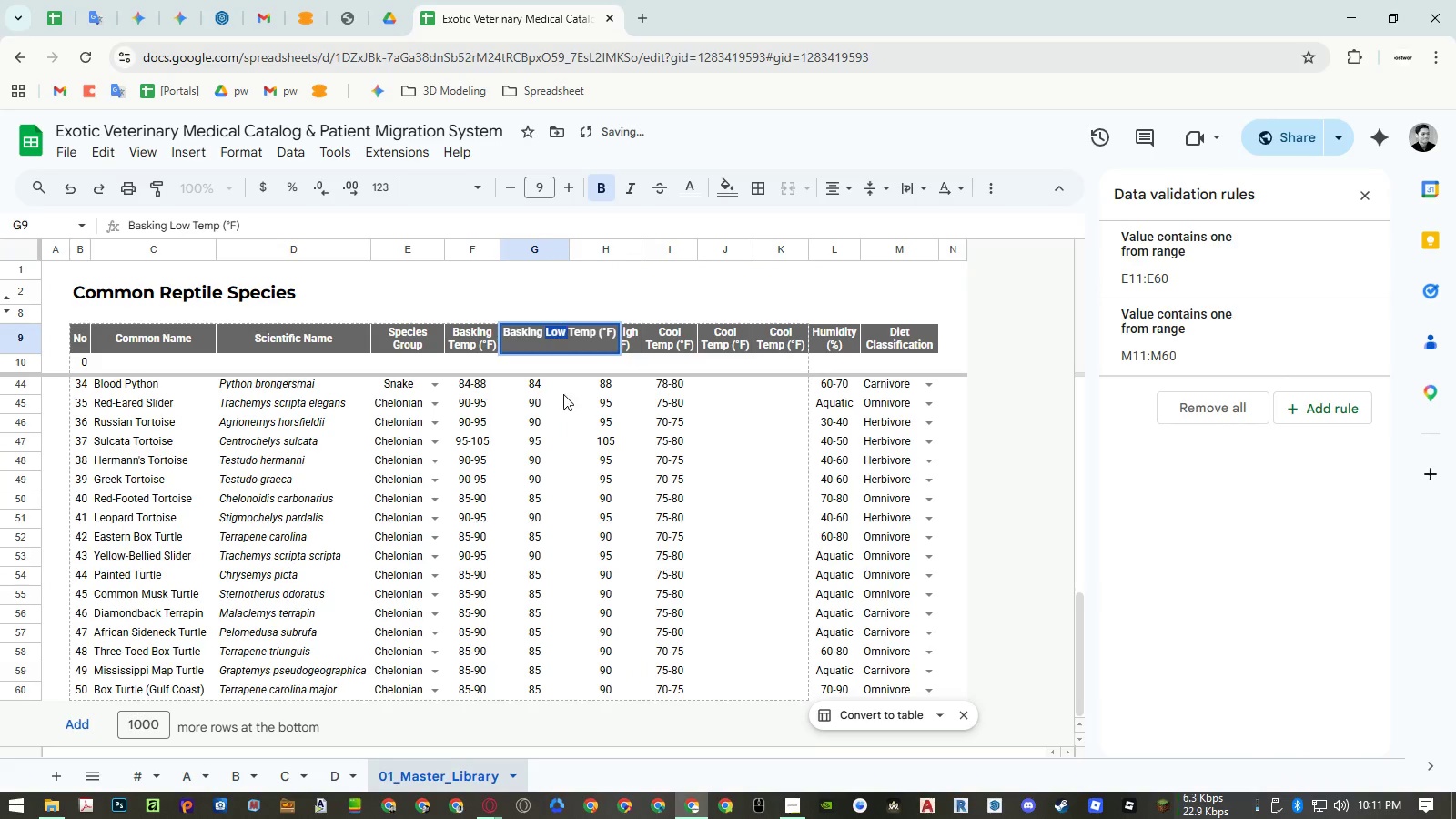 
key(Control+C)
 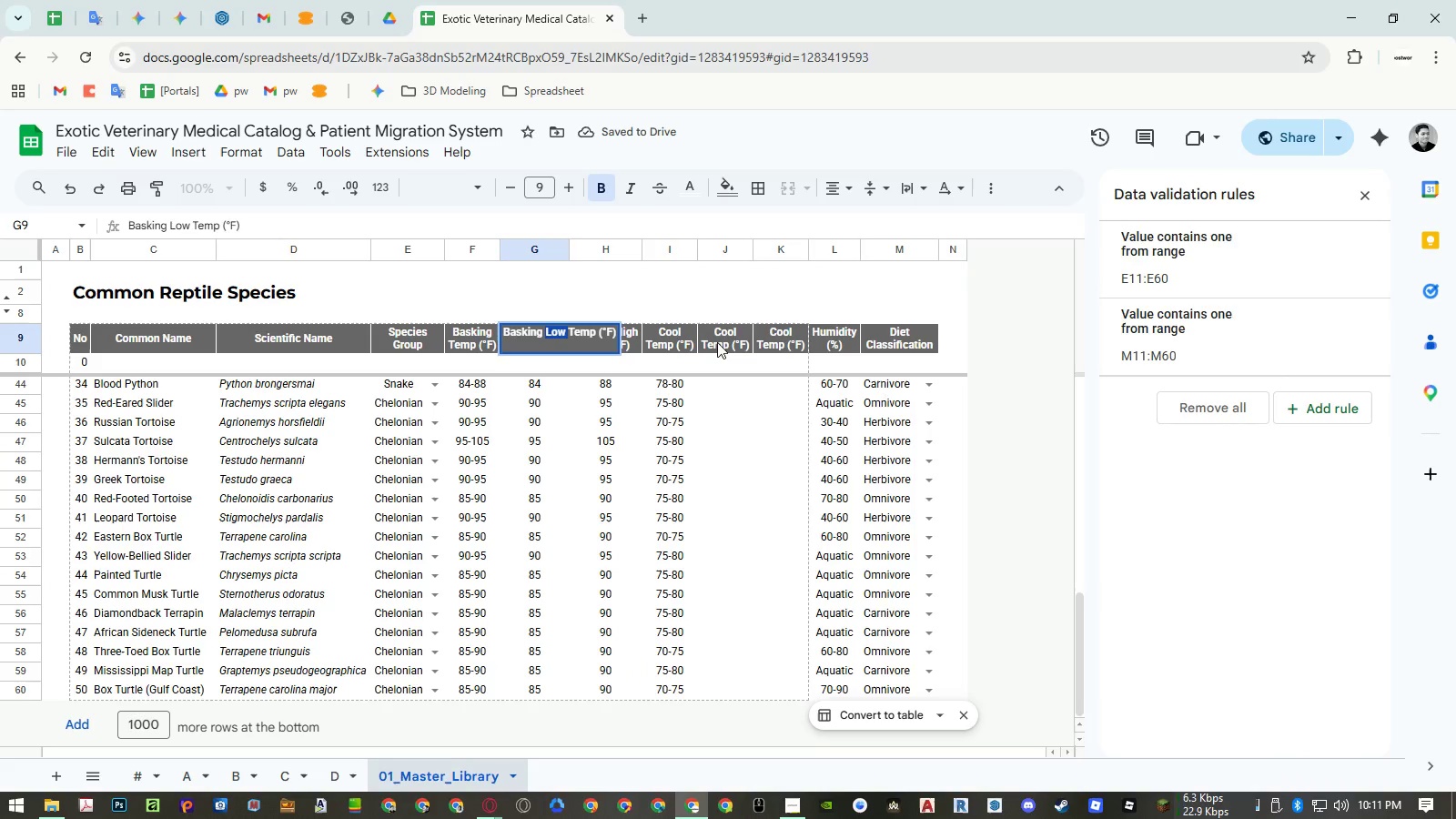 
double_click([720, 339])
 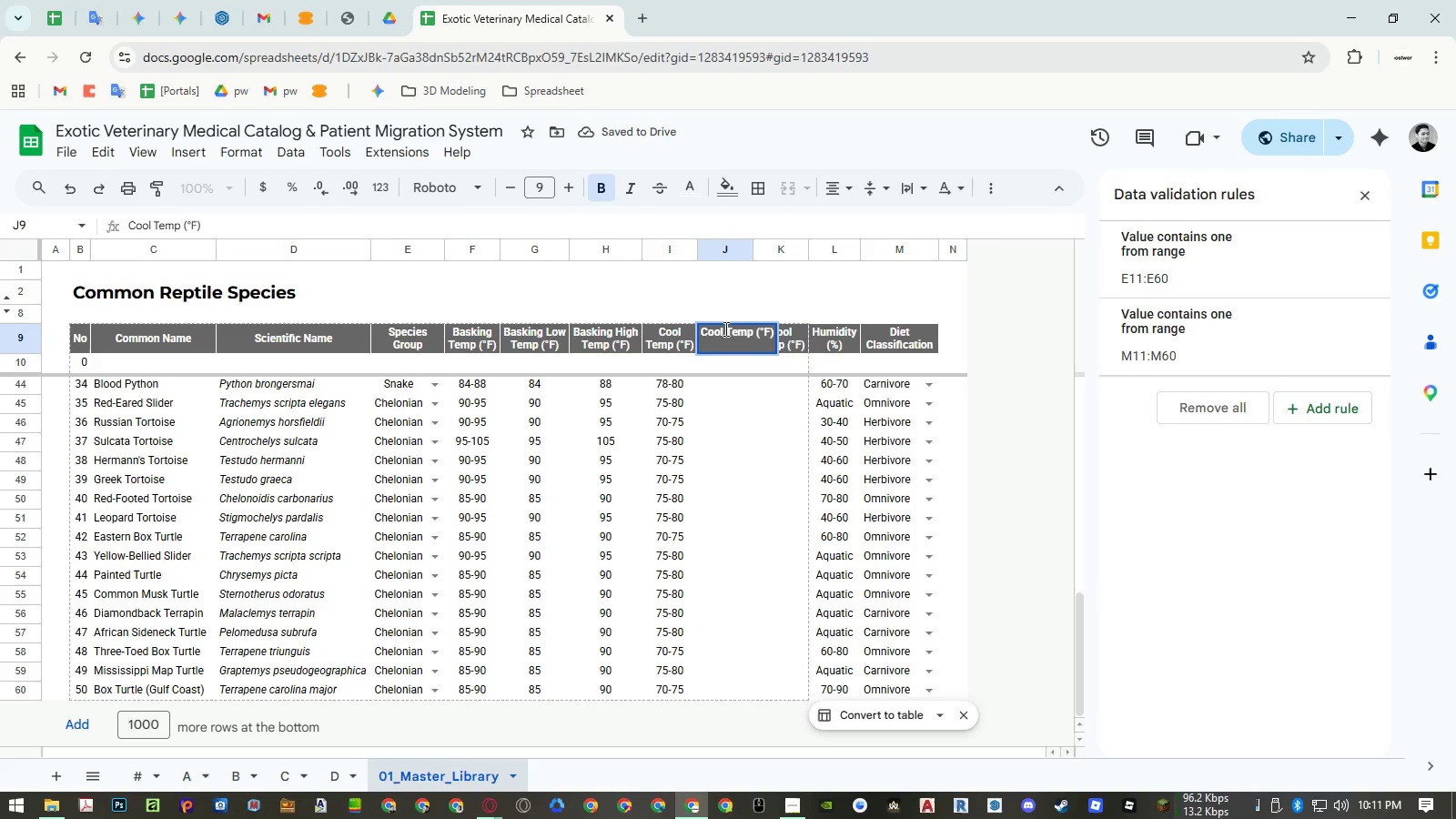 
left_click([724, 329])
 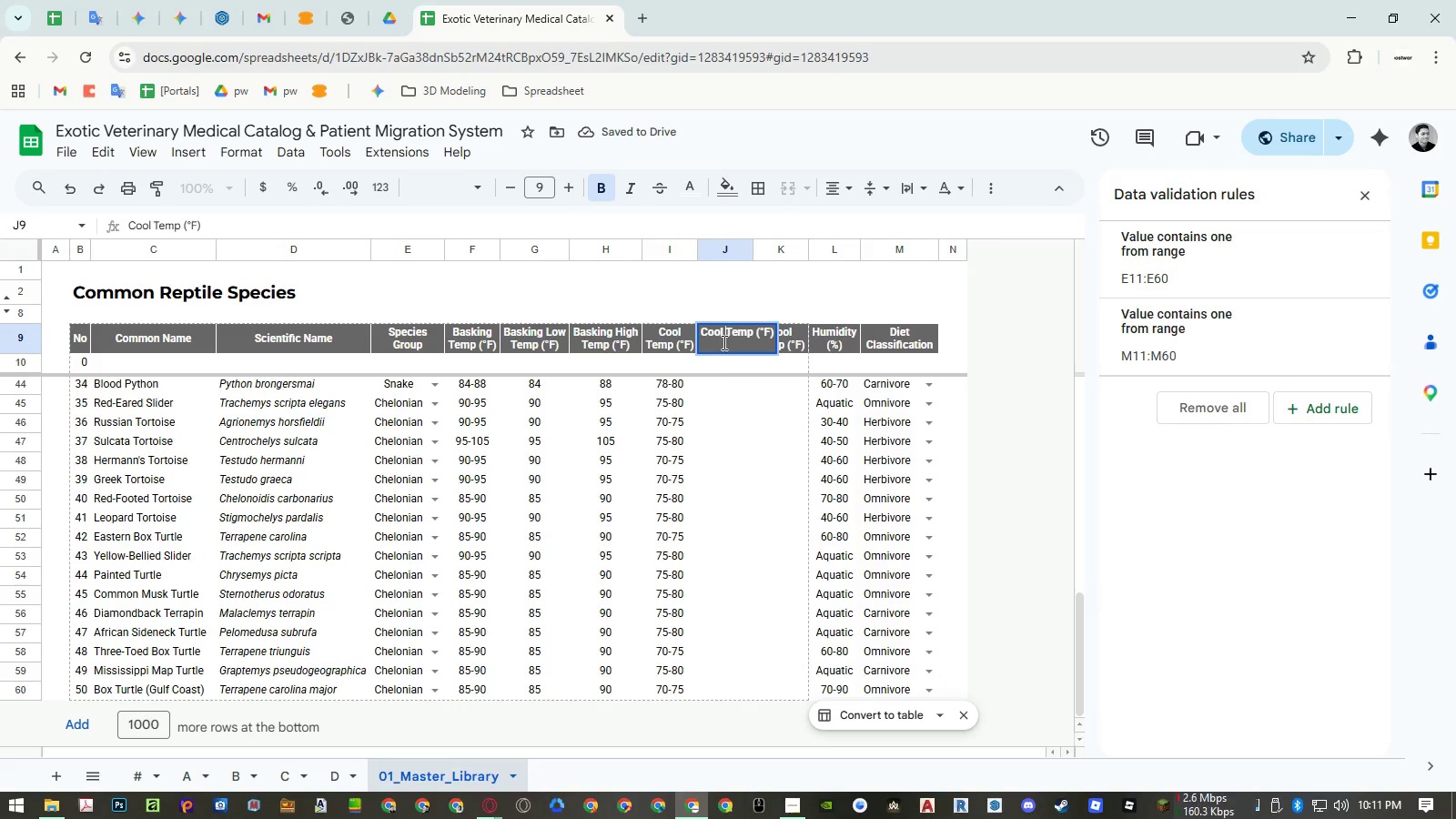 
key(Control+ControlLeft)
 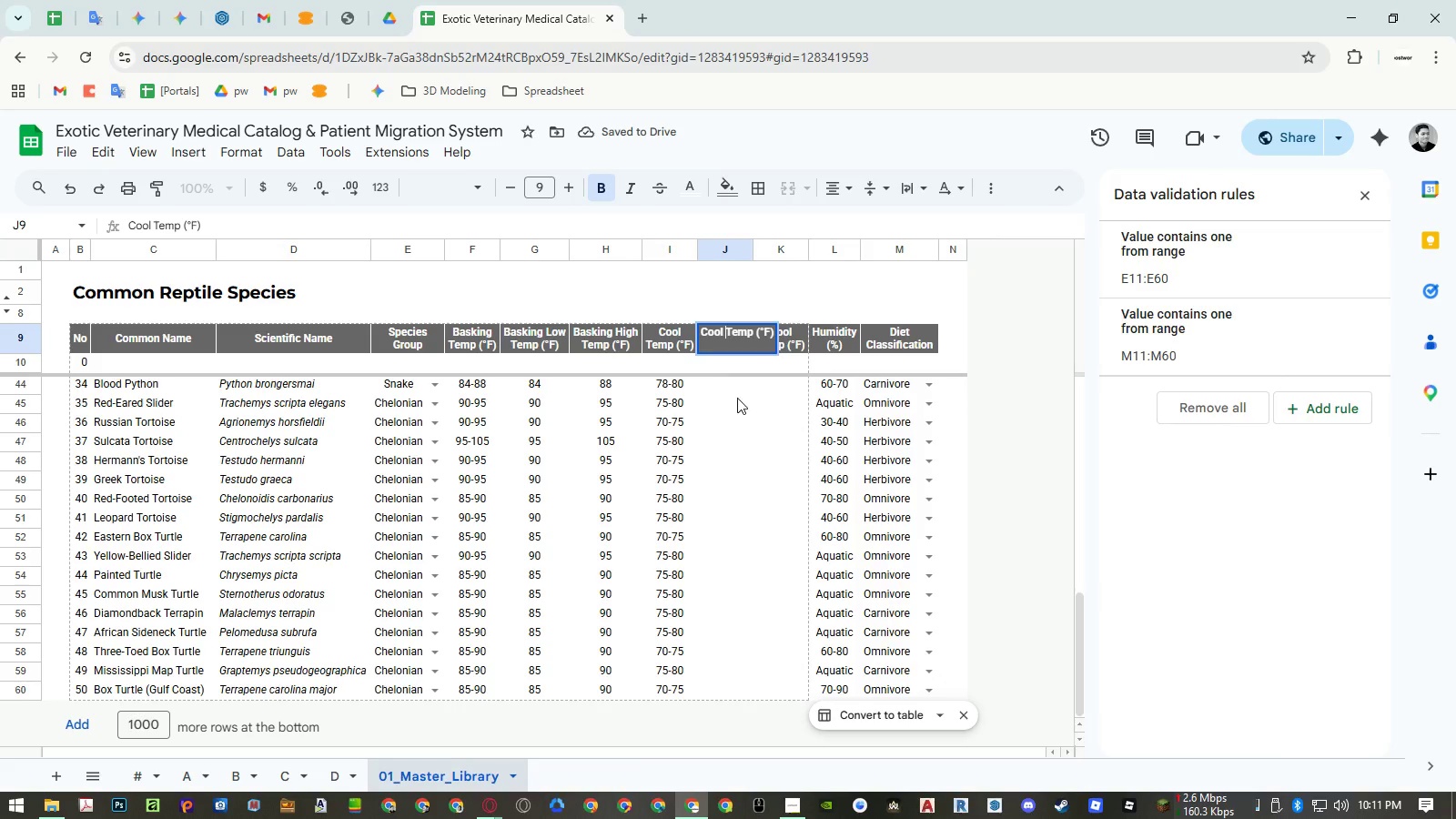 
key(Control+Shift+ShiftLeft)
 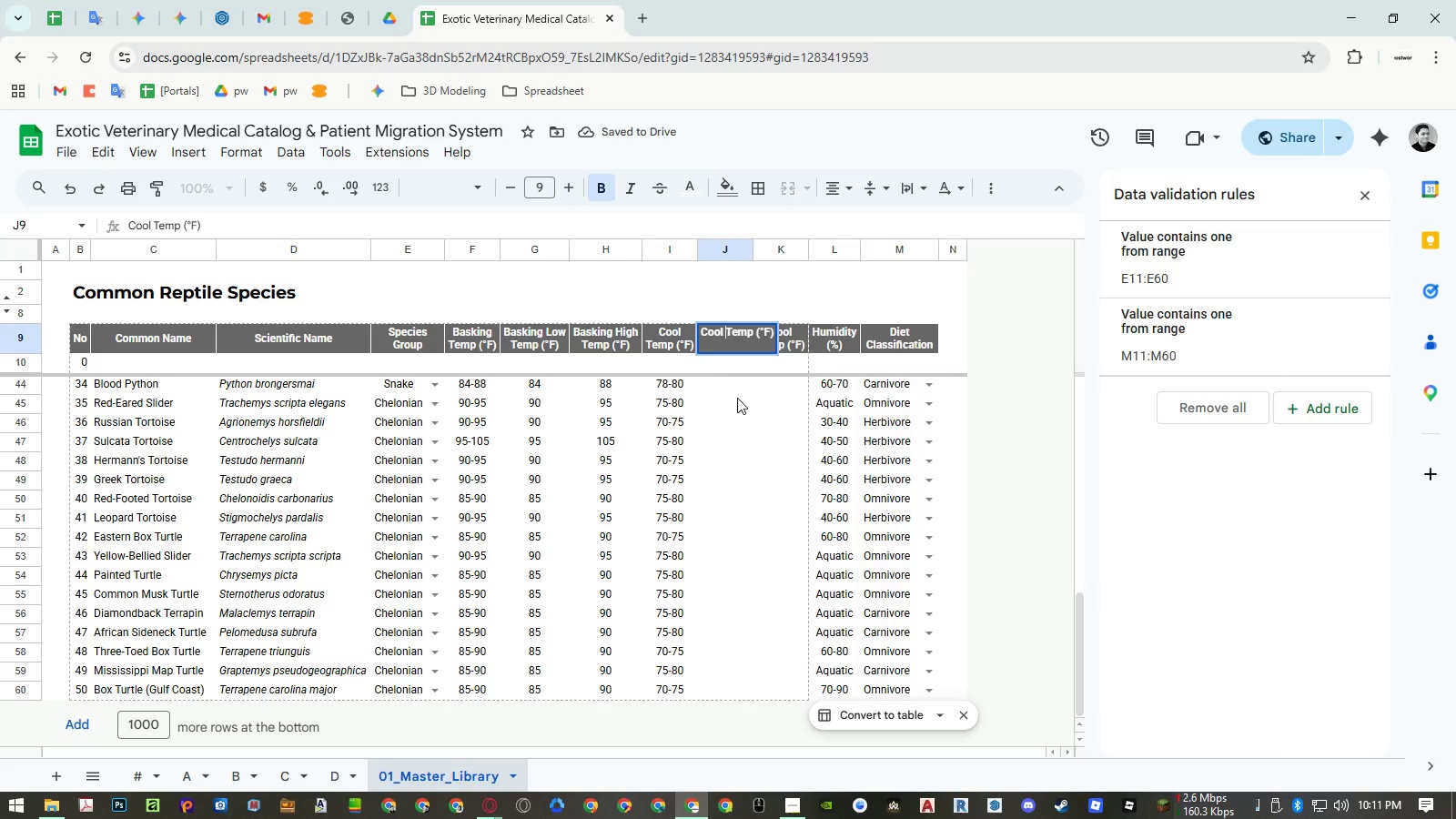 
key(Control+Shift+V)
 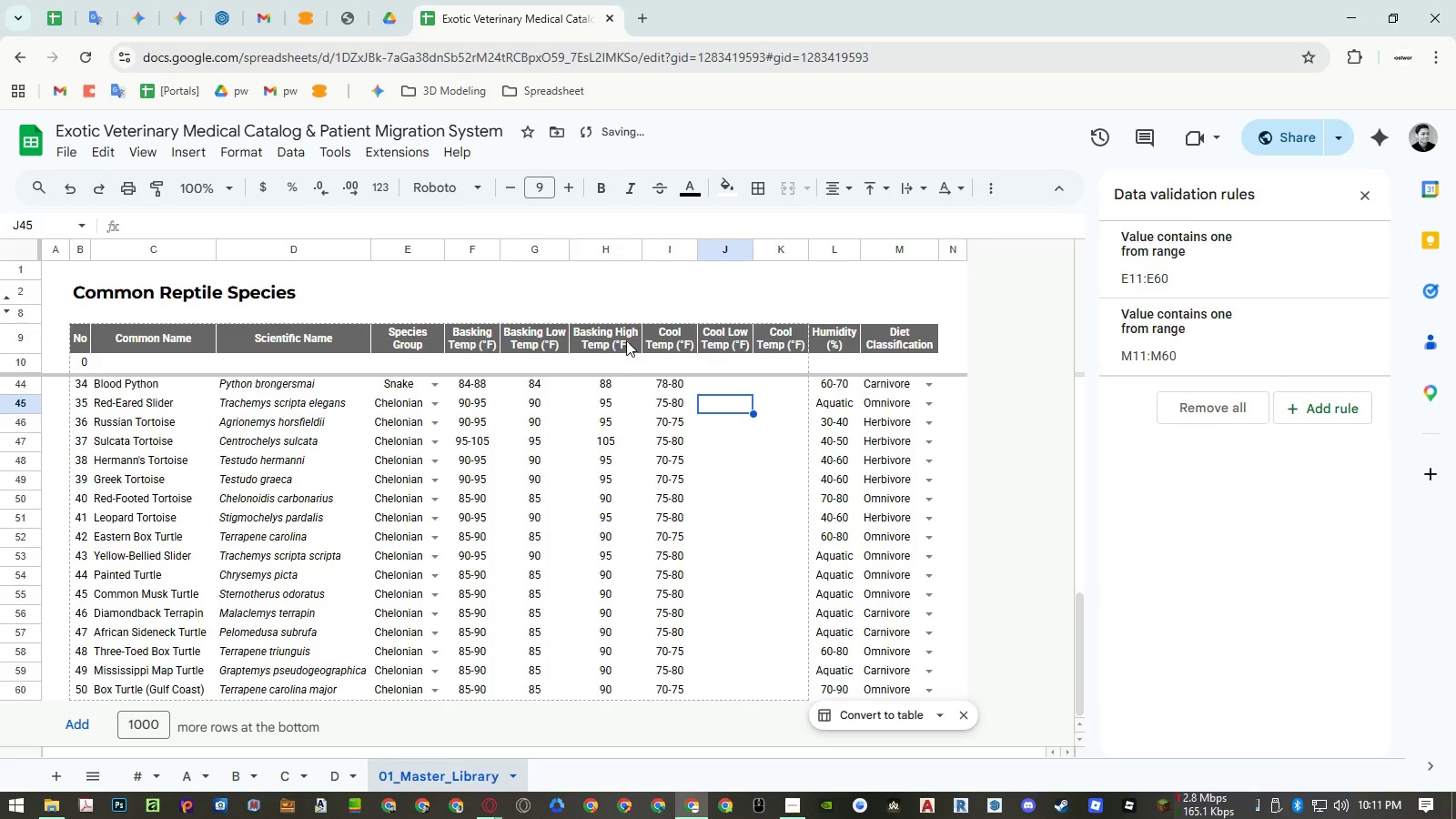 
double_click([626, 340])
 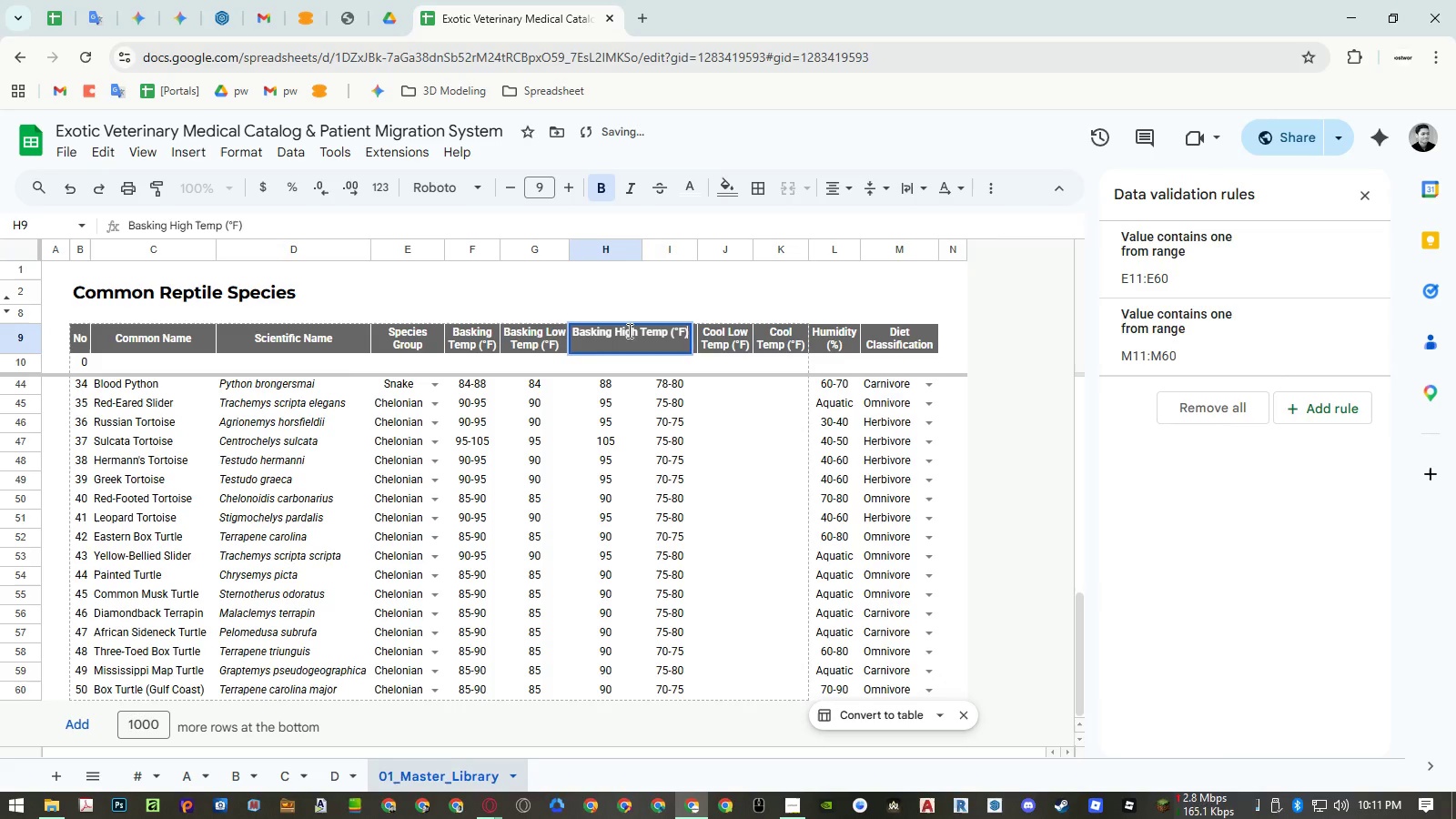 
triple_click([628, 330])
 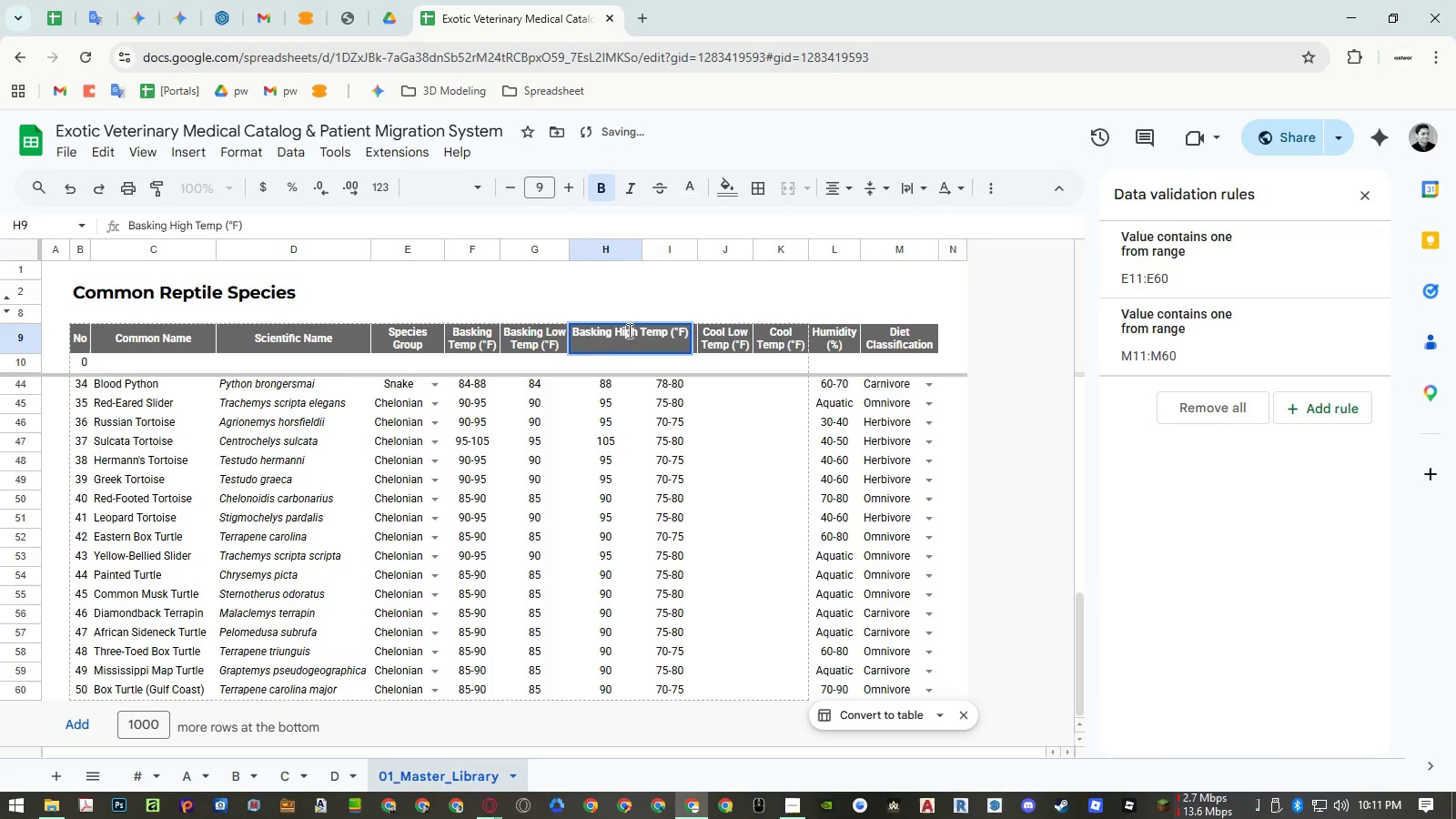 
triple_click([628, 330])
 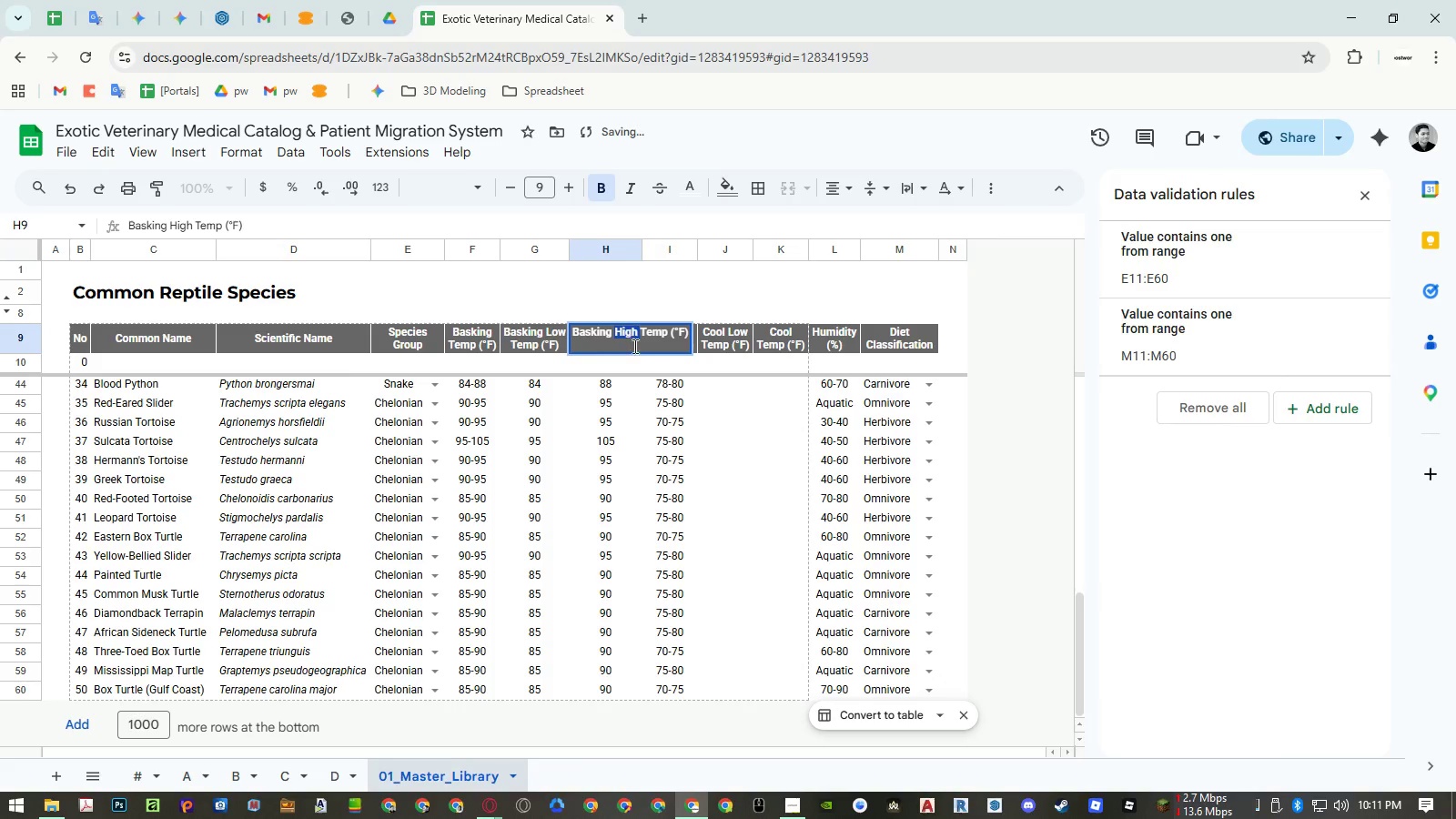 
key(Control+ControlLeft)
 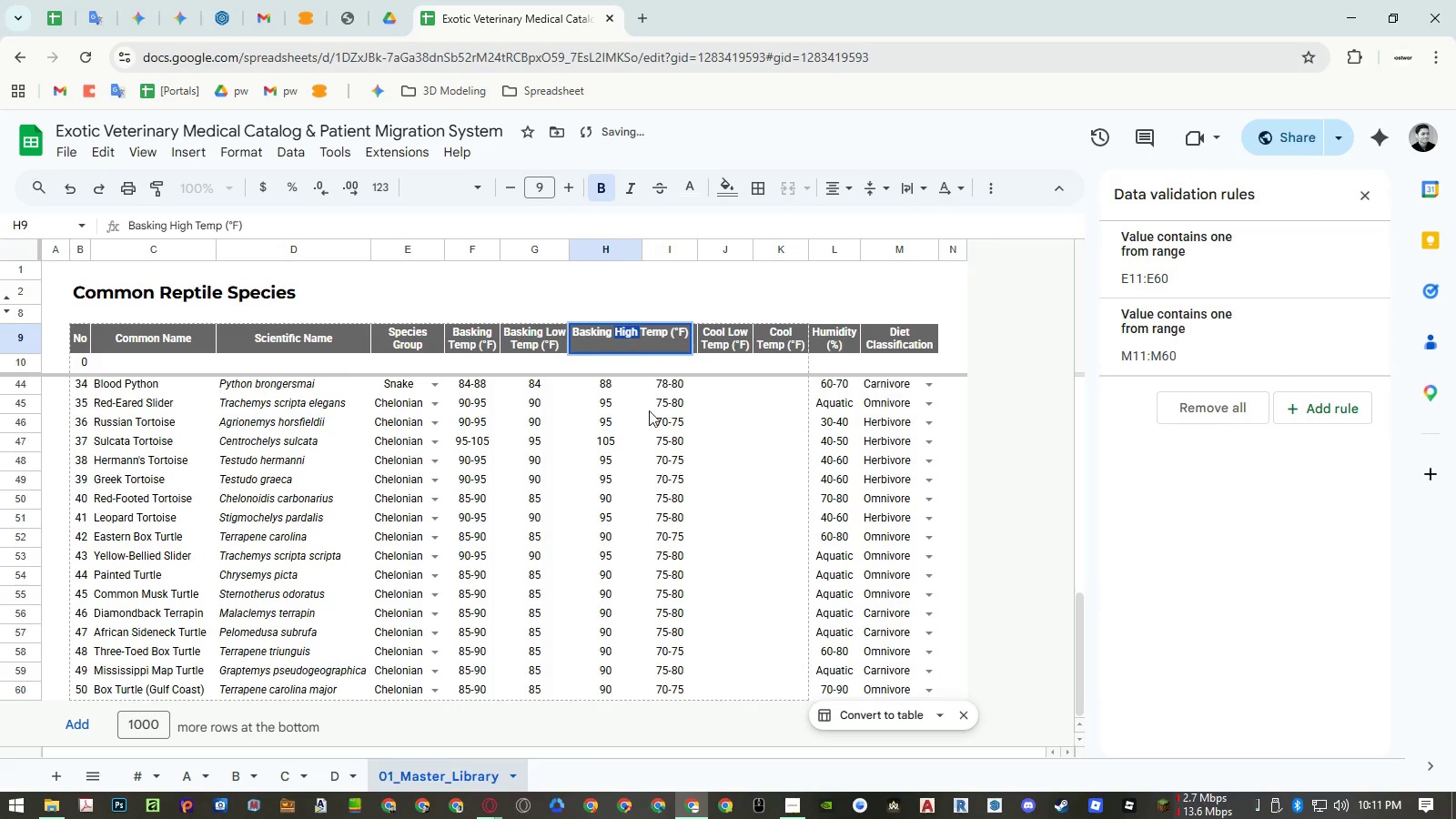 
key(Control+C)
 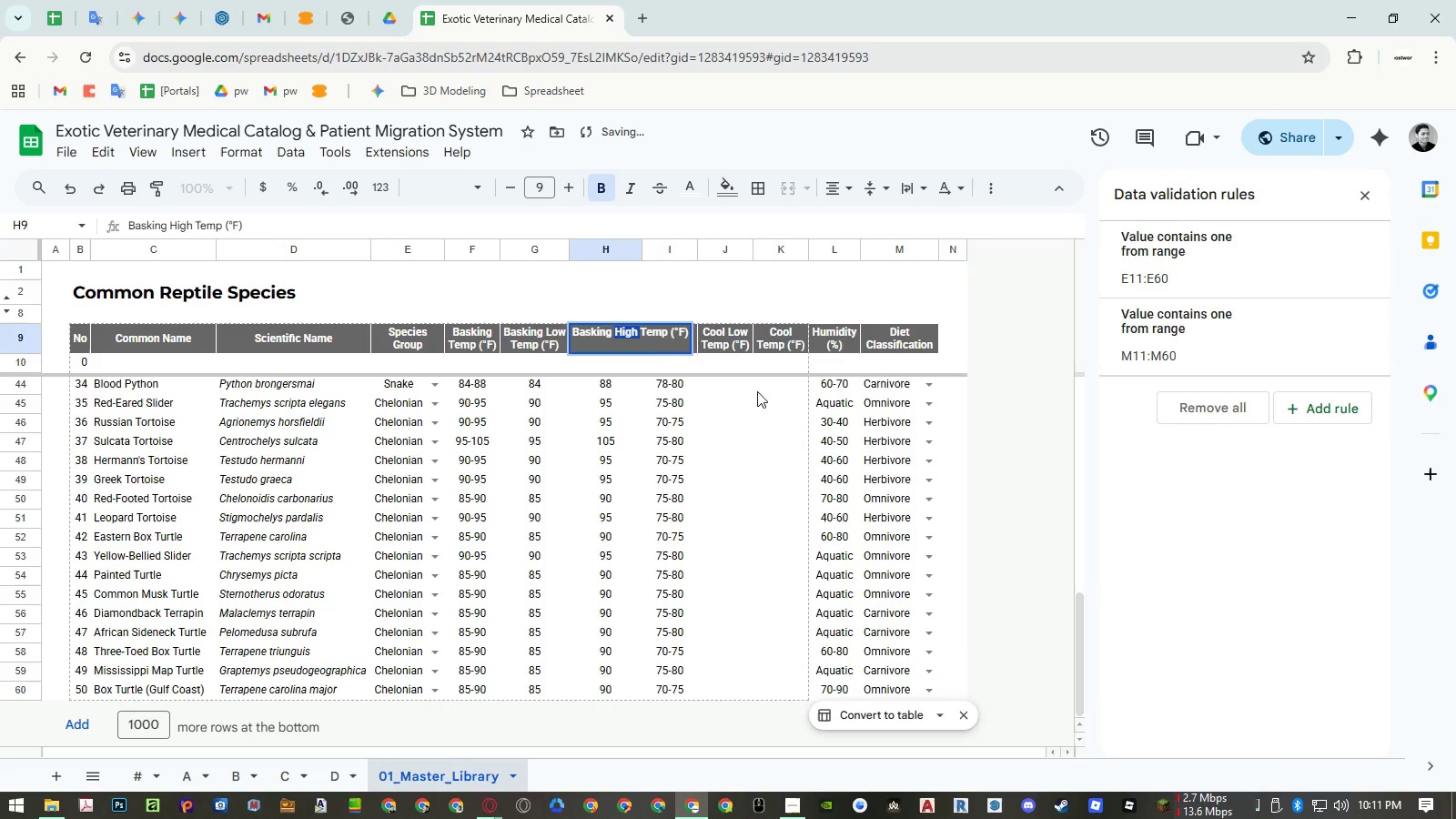 
left_click([771, 390])
 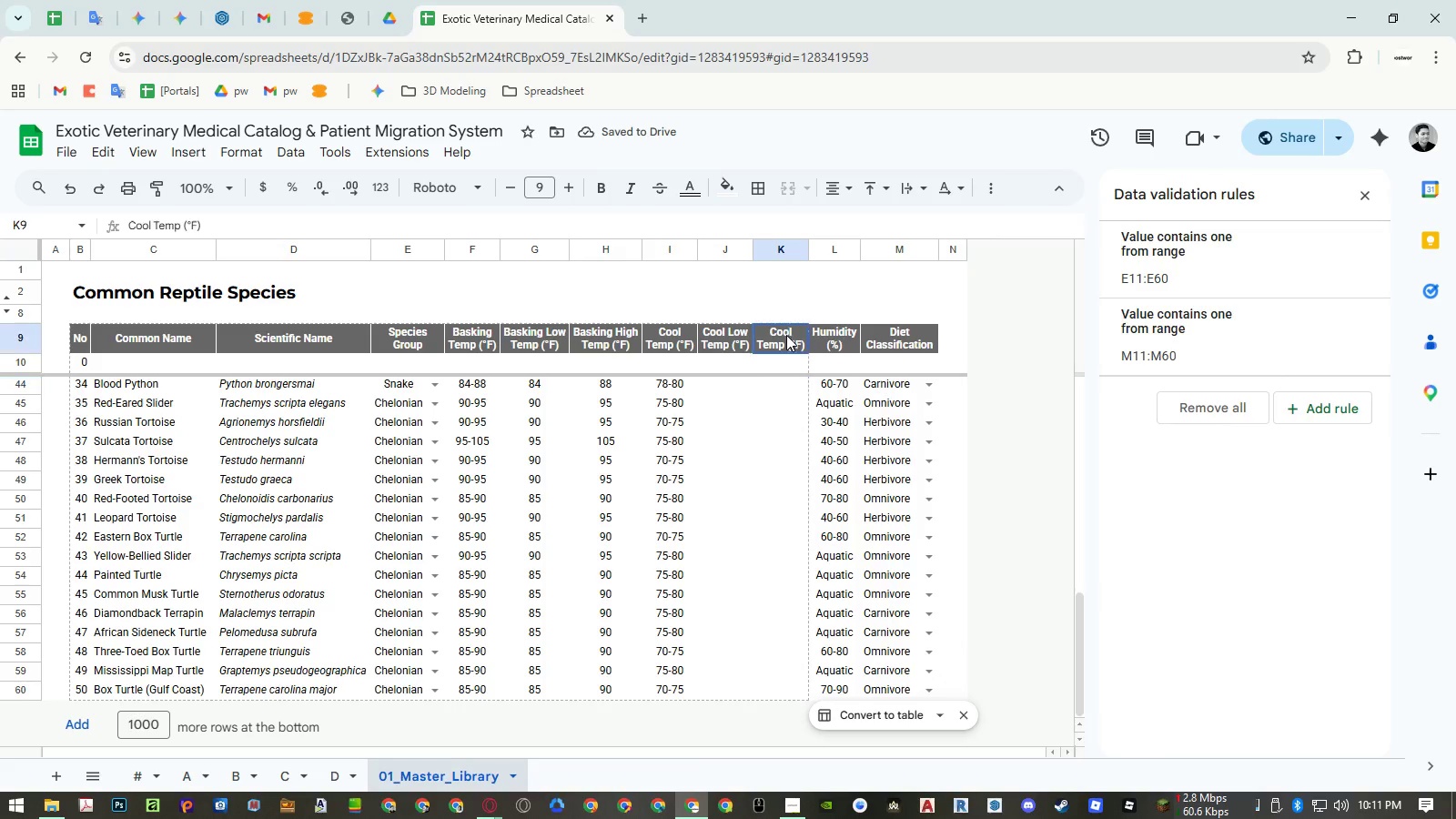 
double_click([786, 335])
 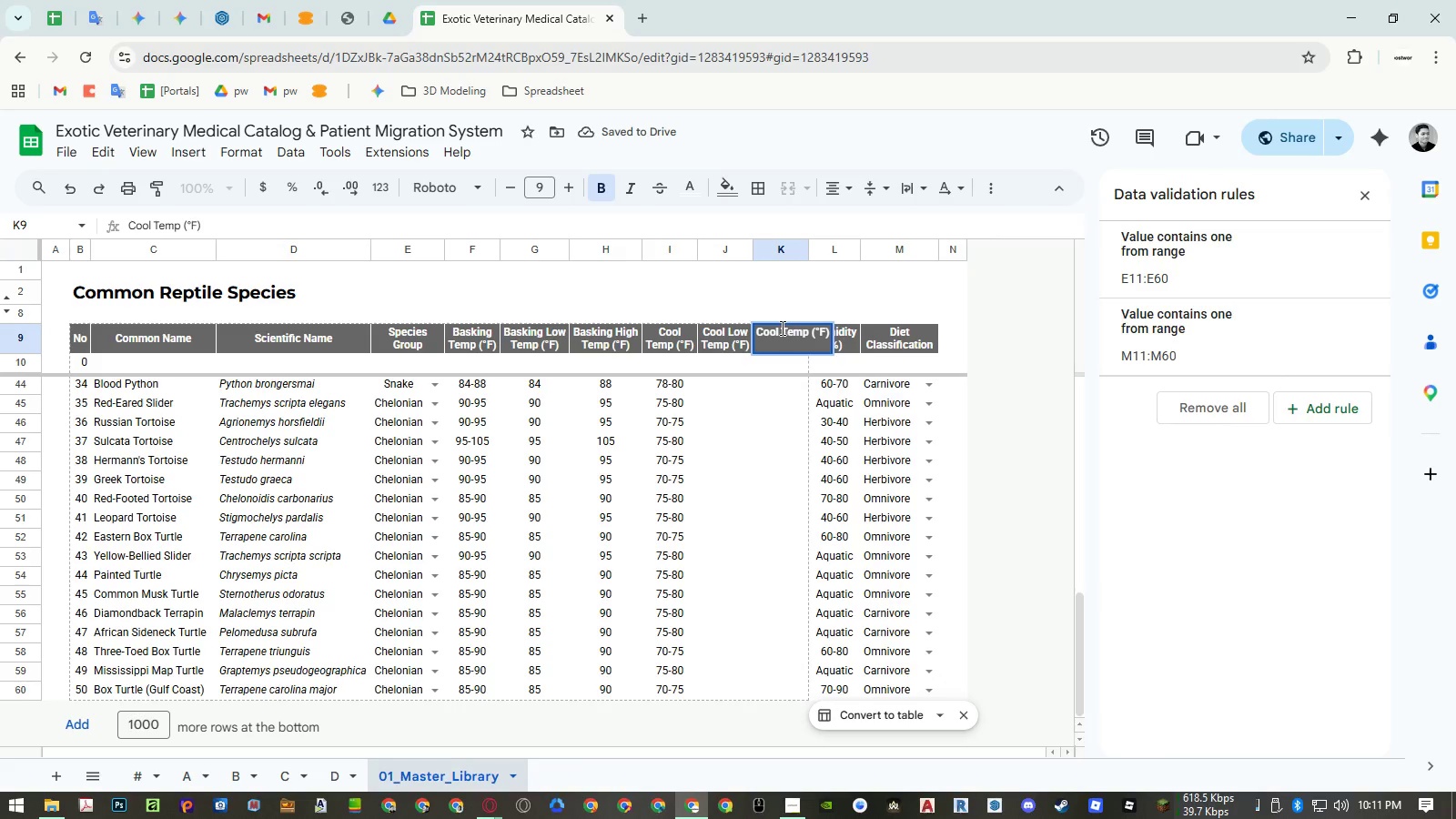 
left_click([780, 329])
 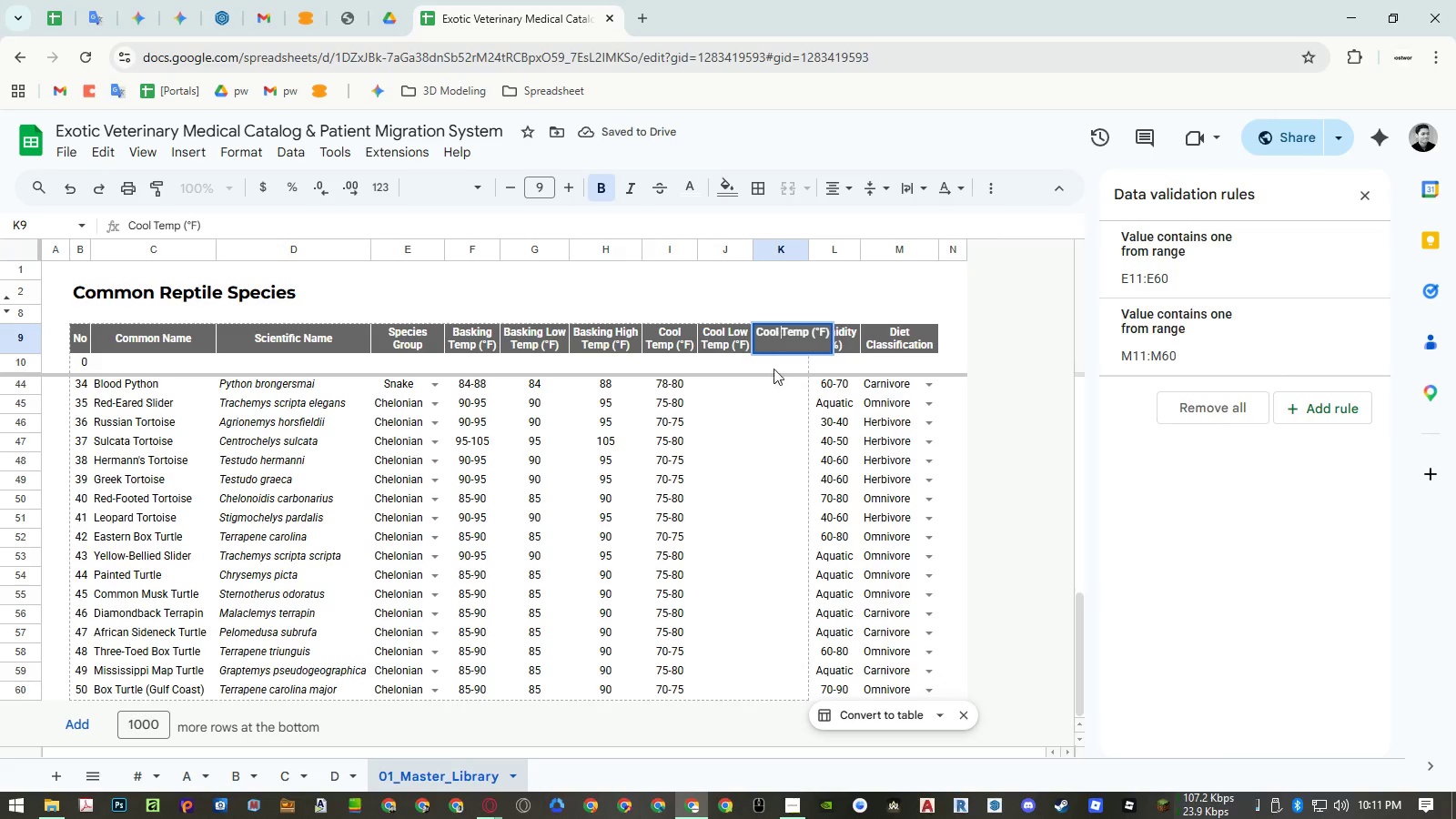 
key(Control+ControlLeft)
 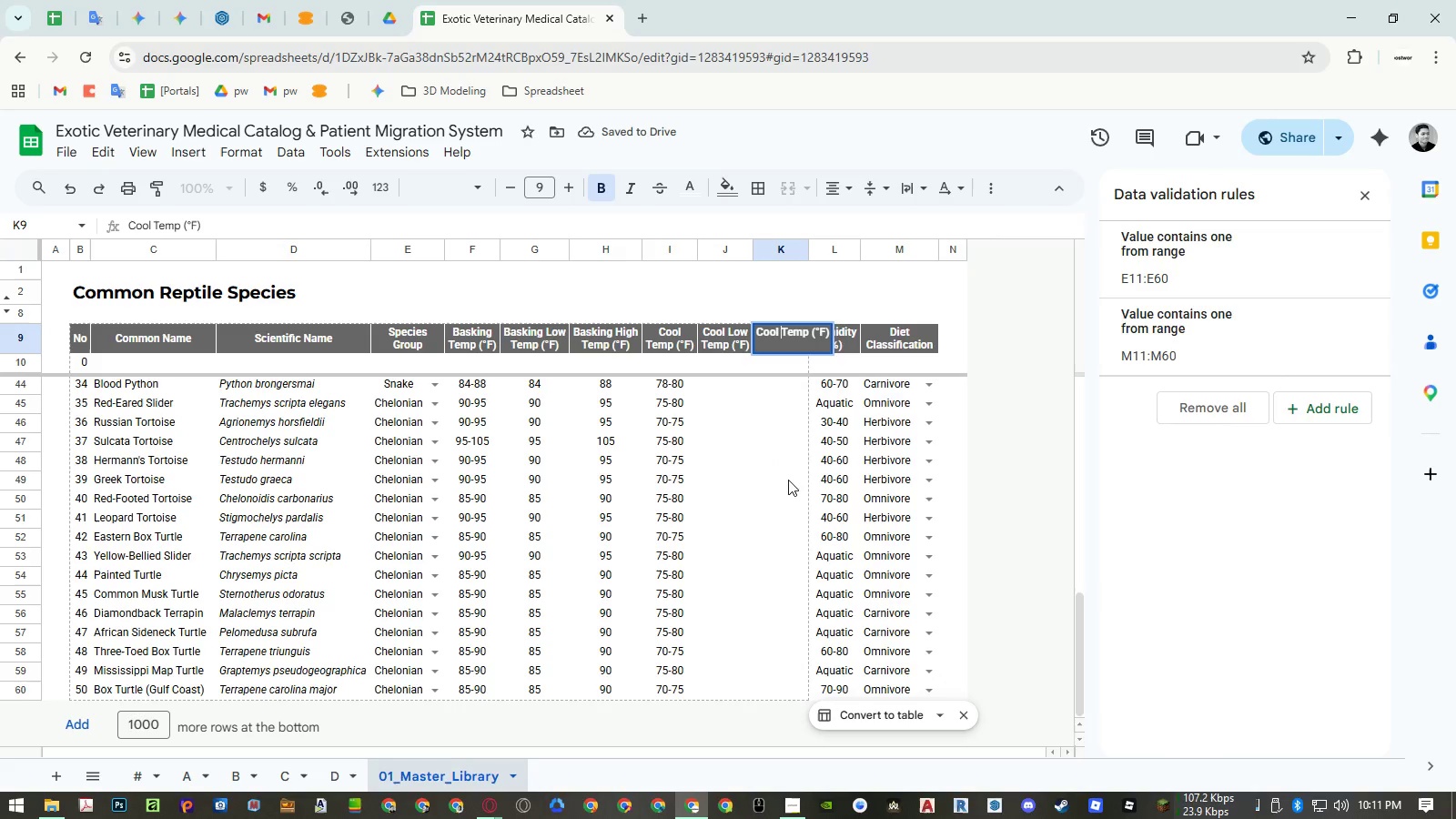 
key(Control+Shift+ShiftLeft)
 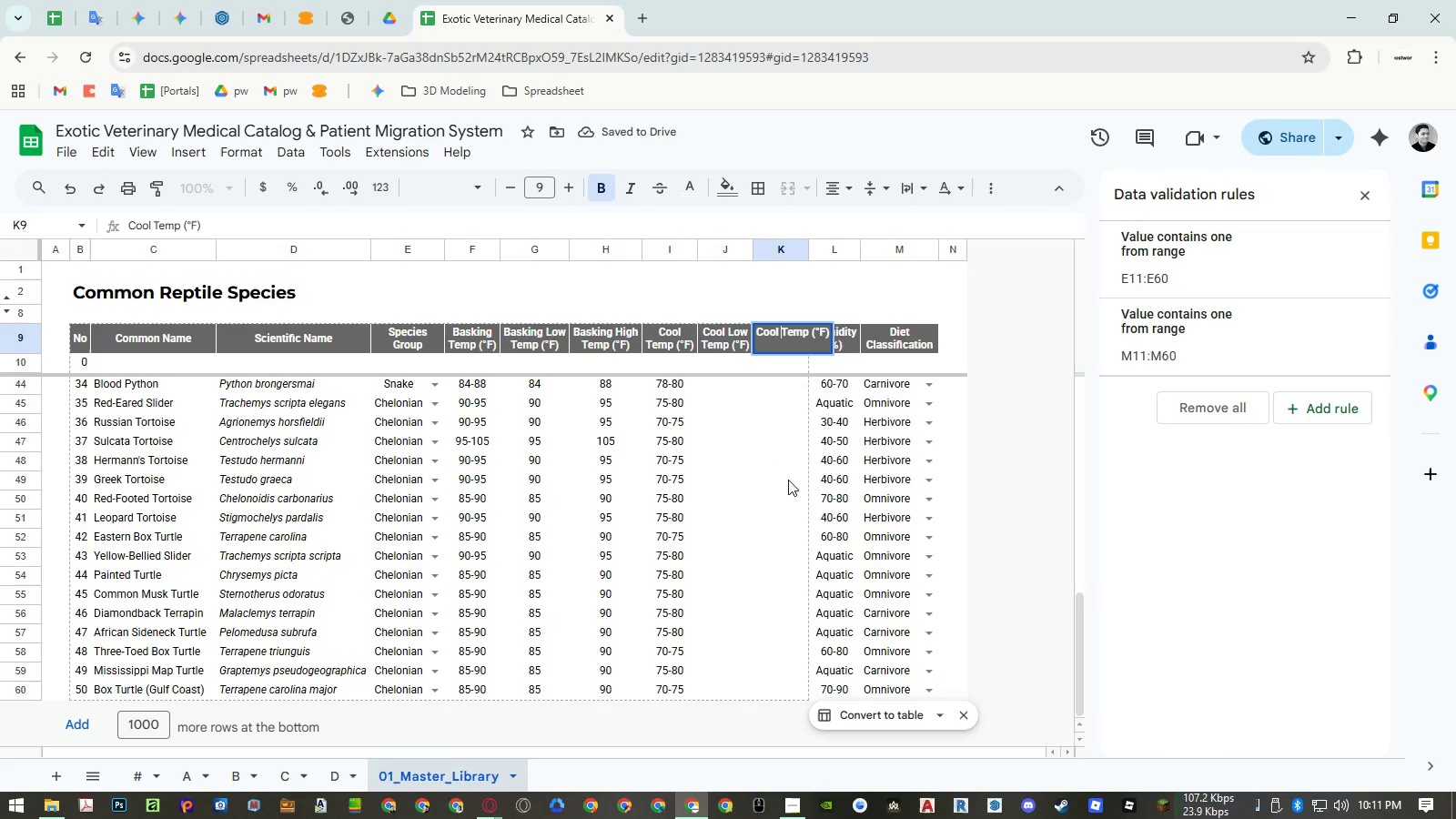 
key(Control+Shift+V)
 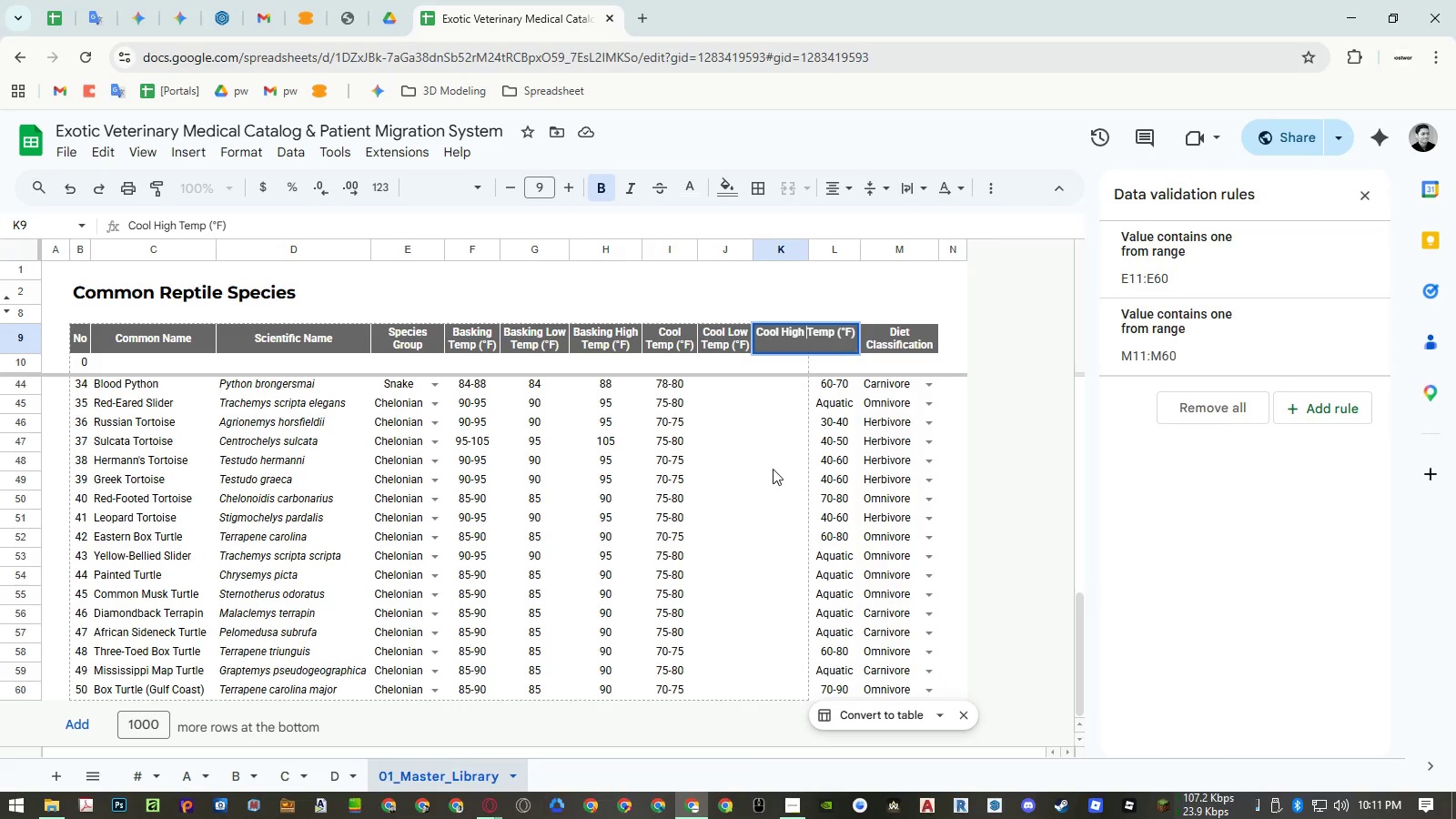 
left_click([773, 469])
 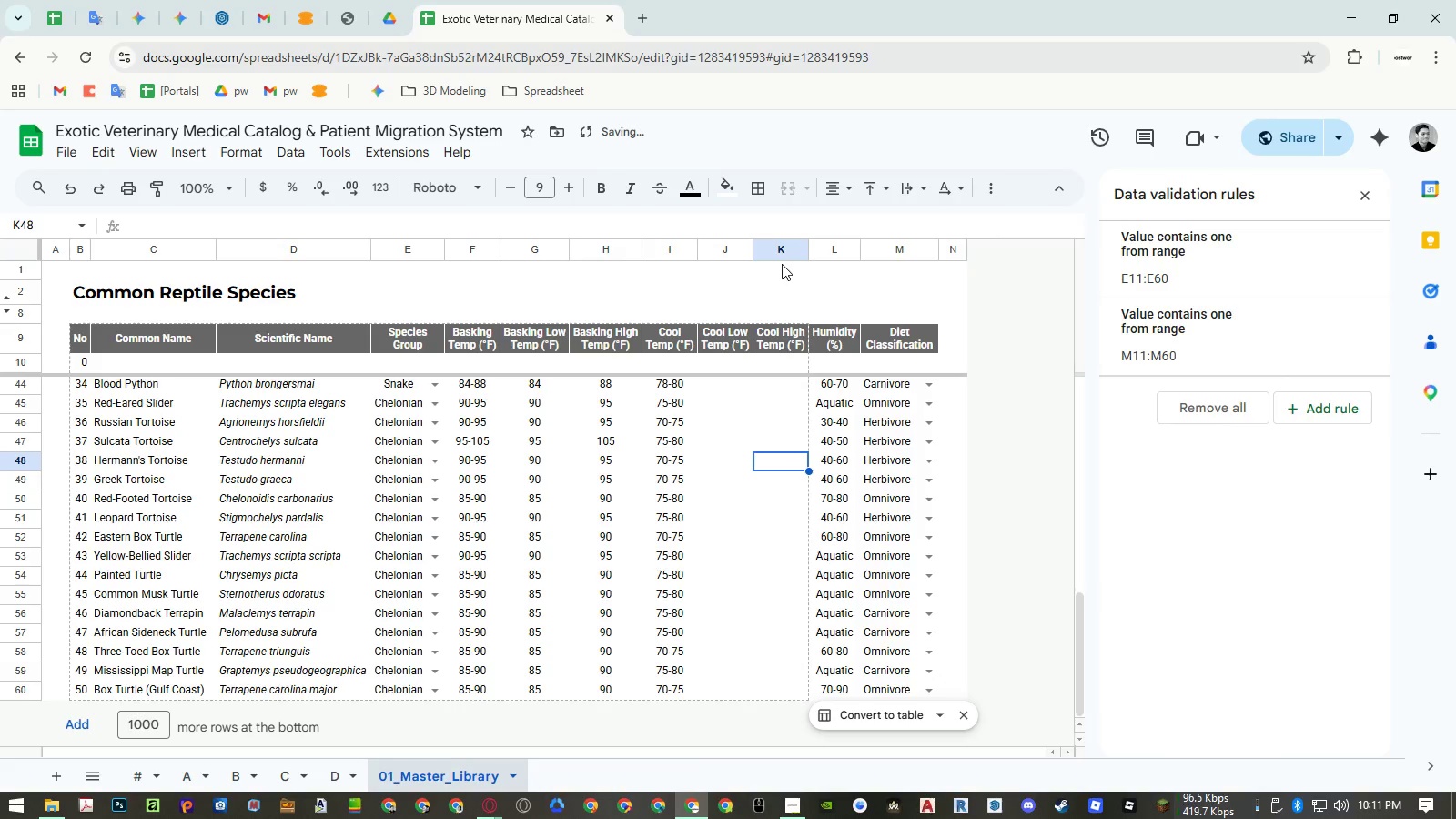 
left_click_drag(start_coordinate=[769, 250], to_coordinate=[738, 251])
 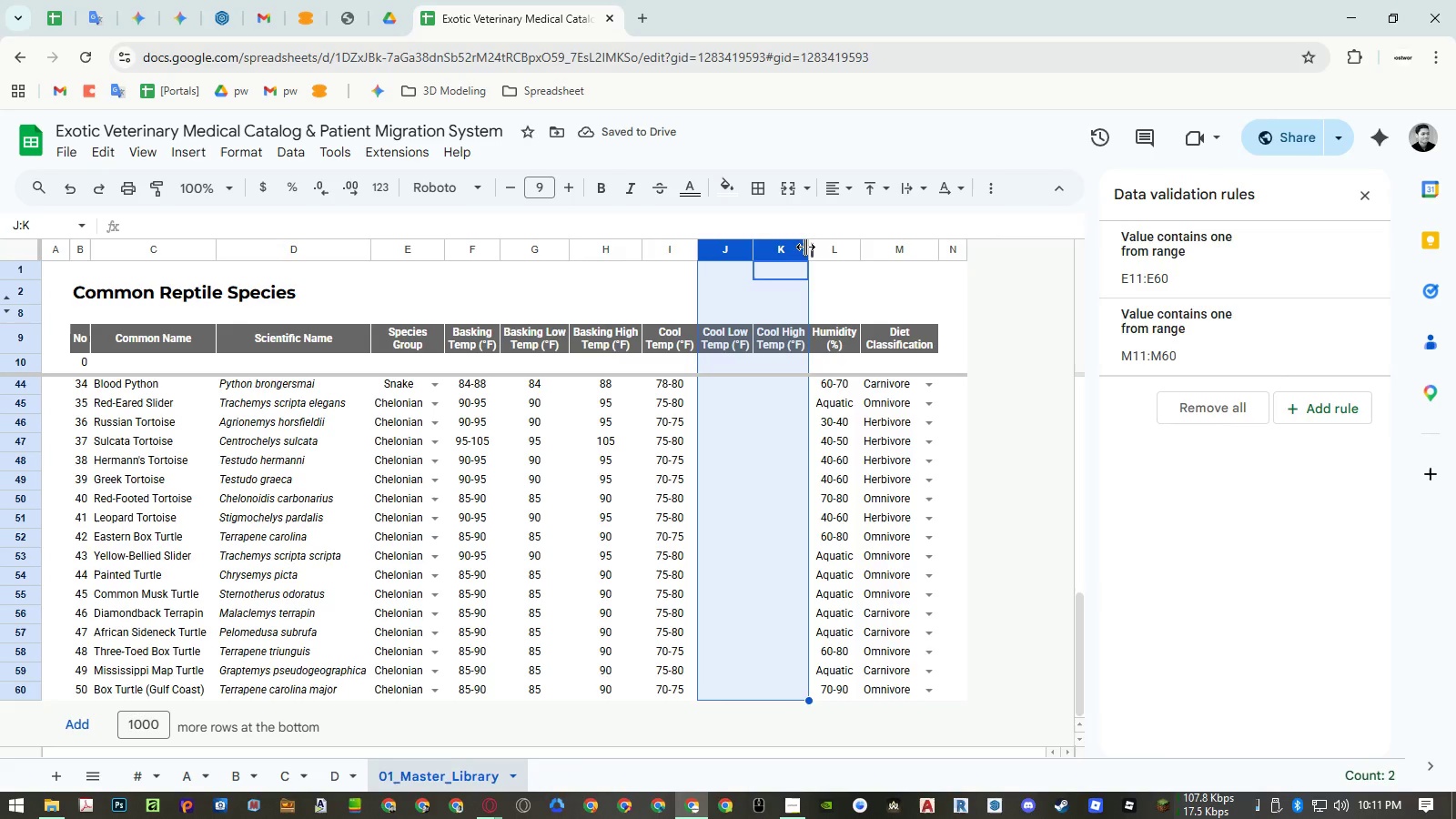 
double_click([806, 247])
 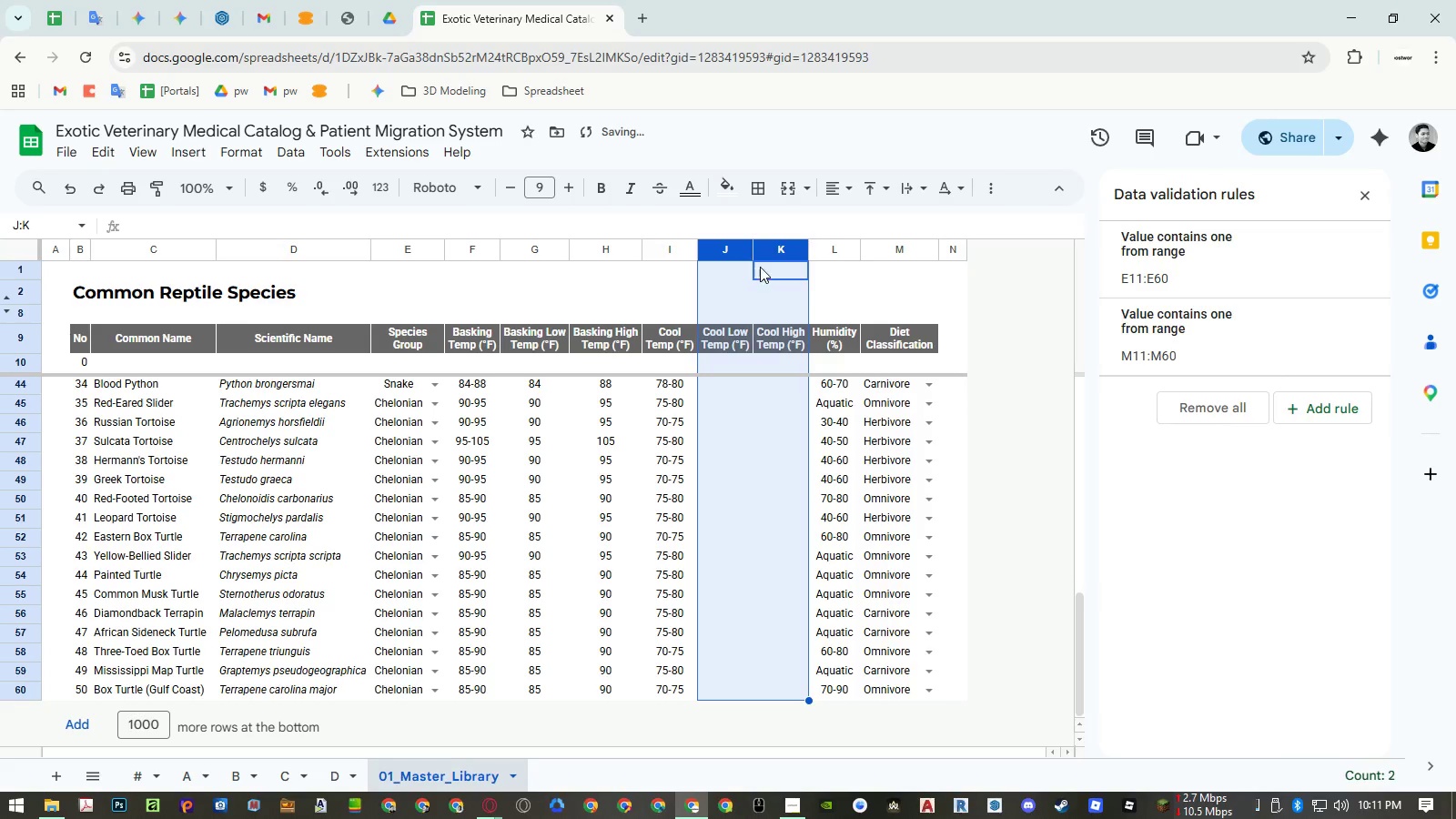 
double_click([755, 254])
 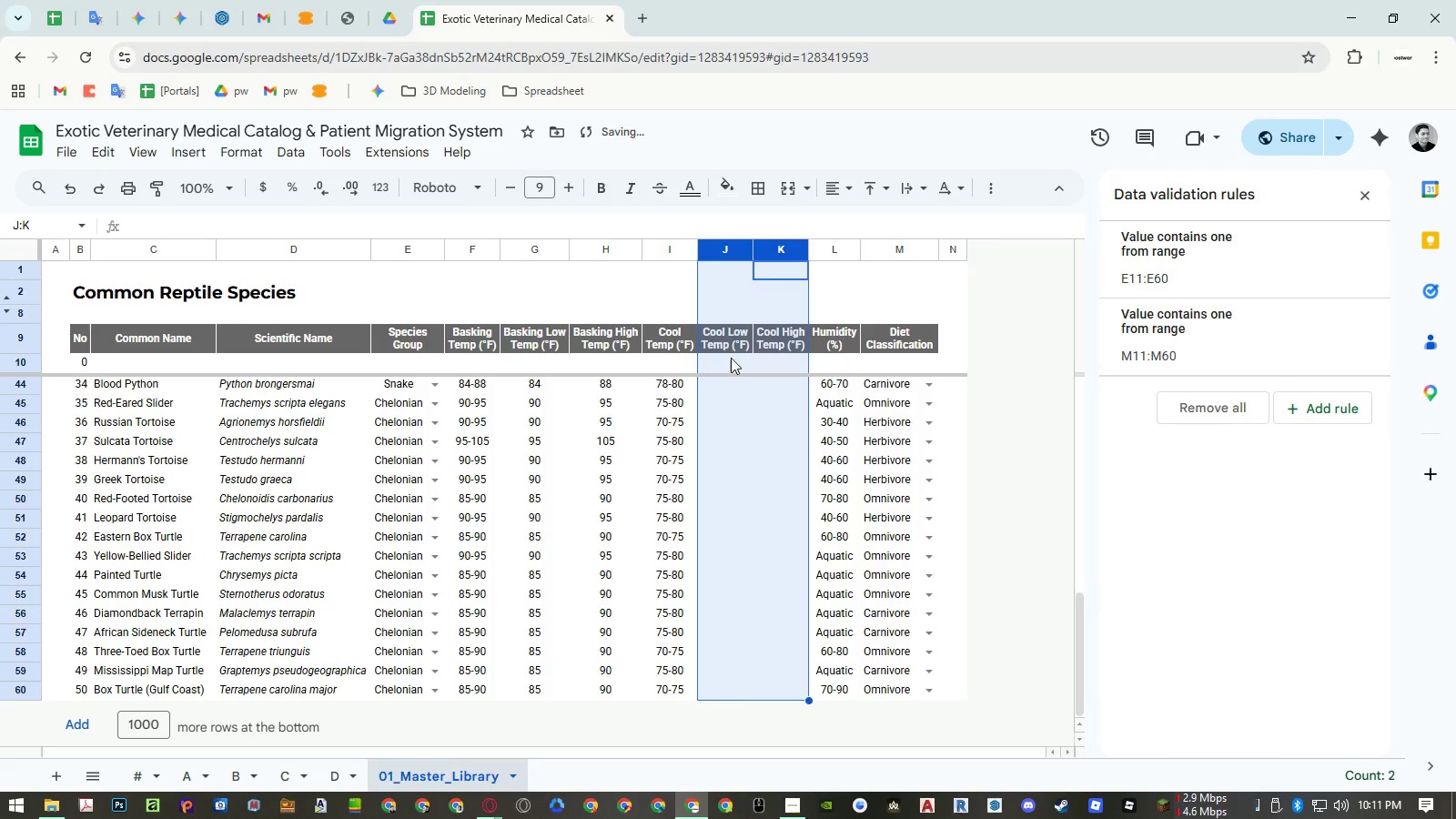 
left_click([729, 359])
 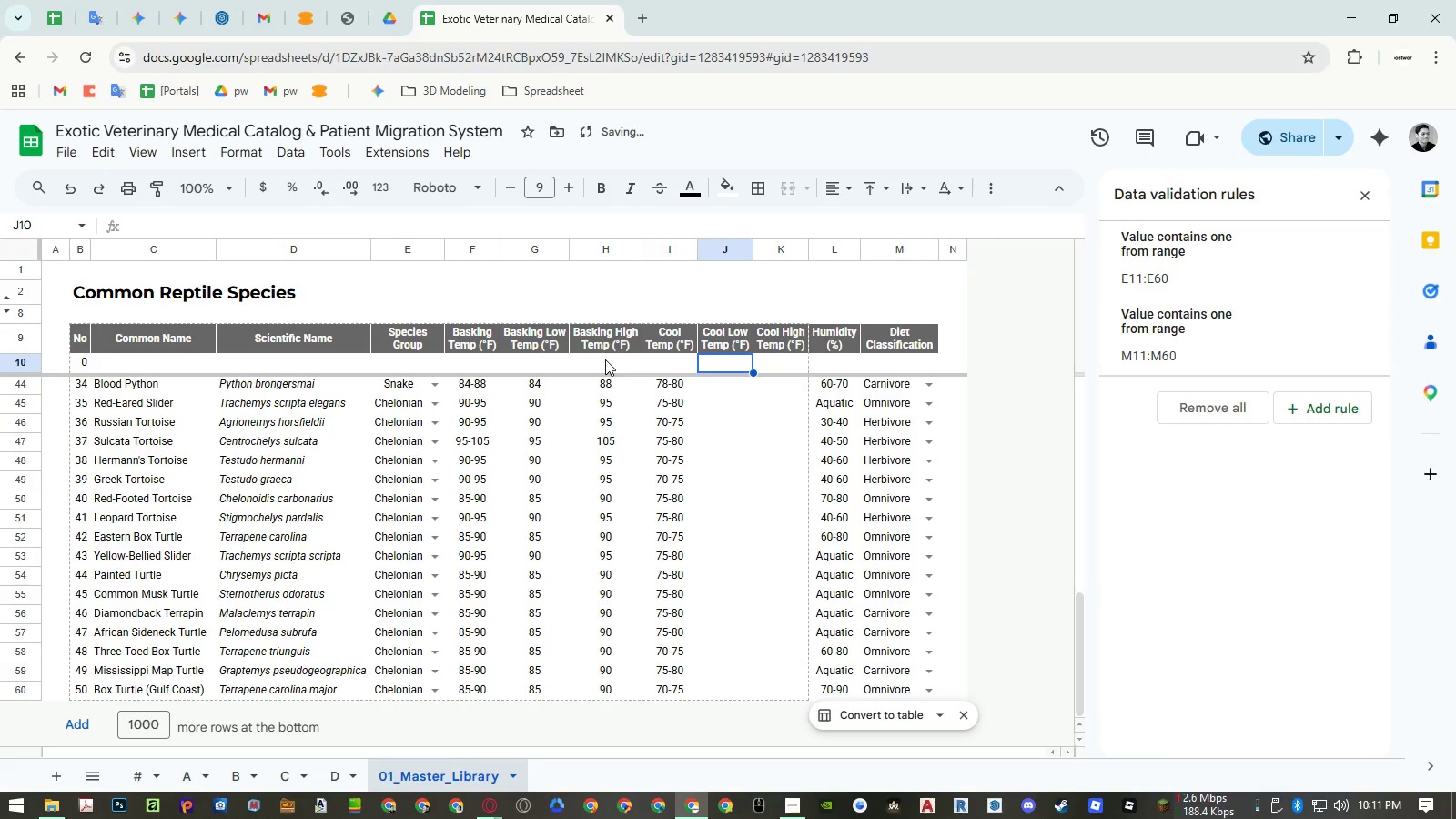 
left_click([541, 367])
 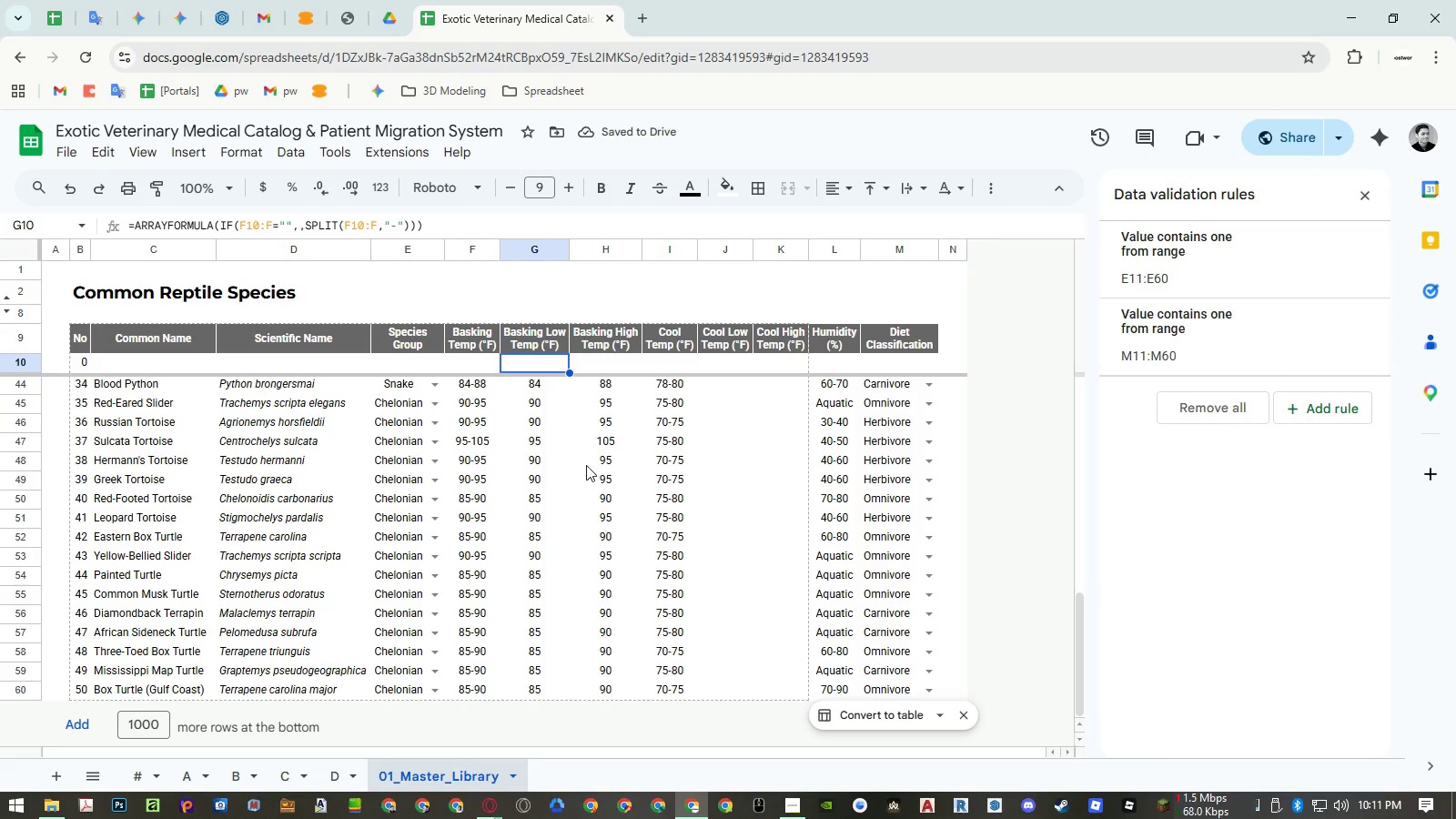 
key(Control+ControlLeft)
 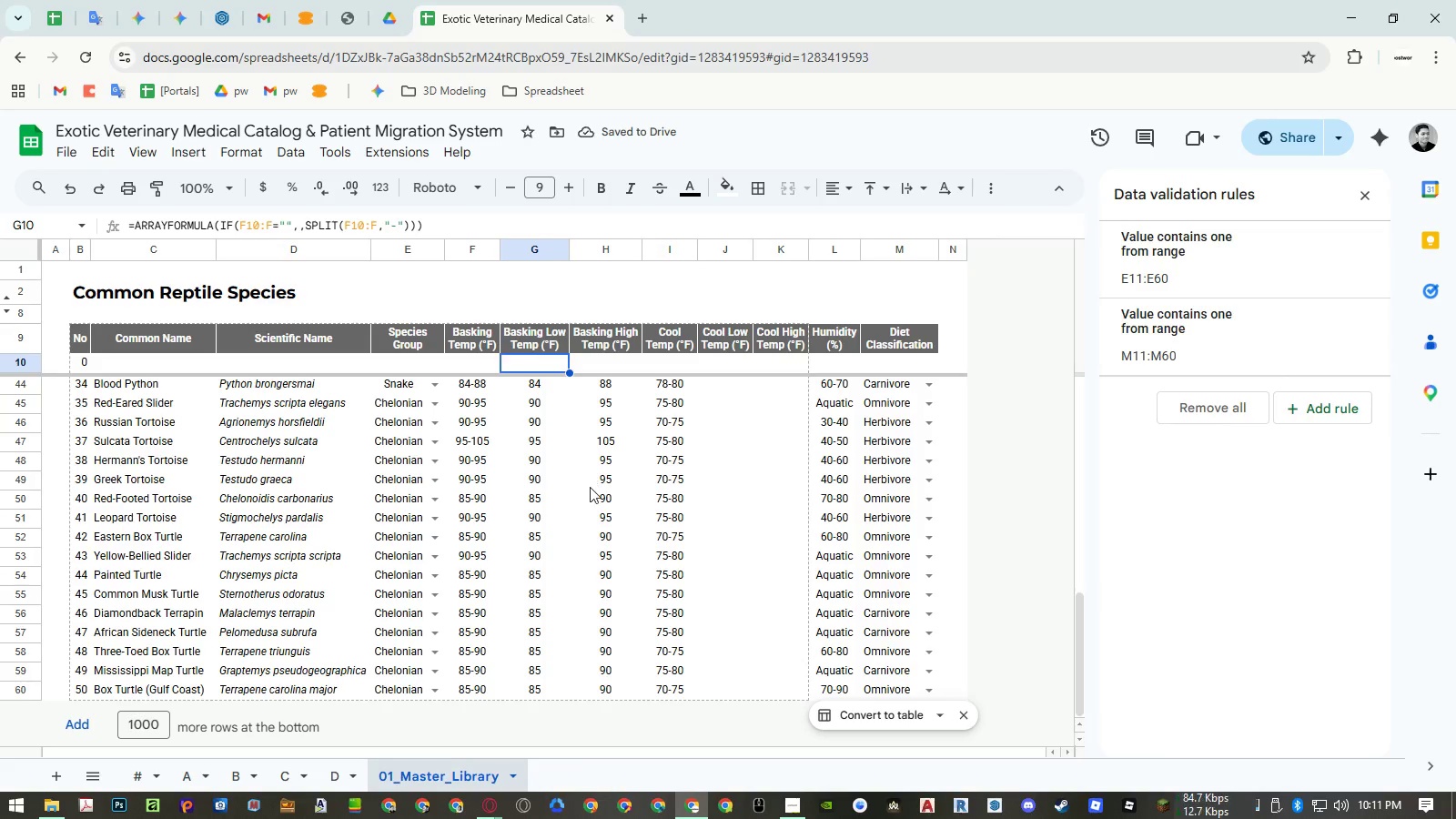 
key(C)
 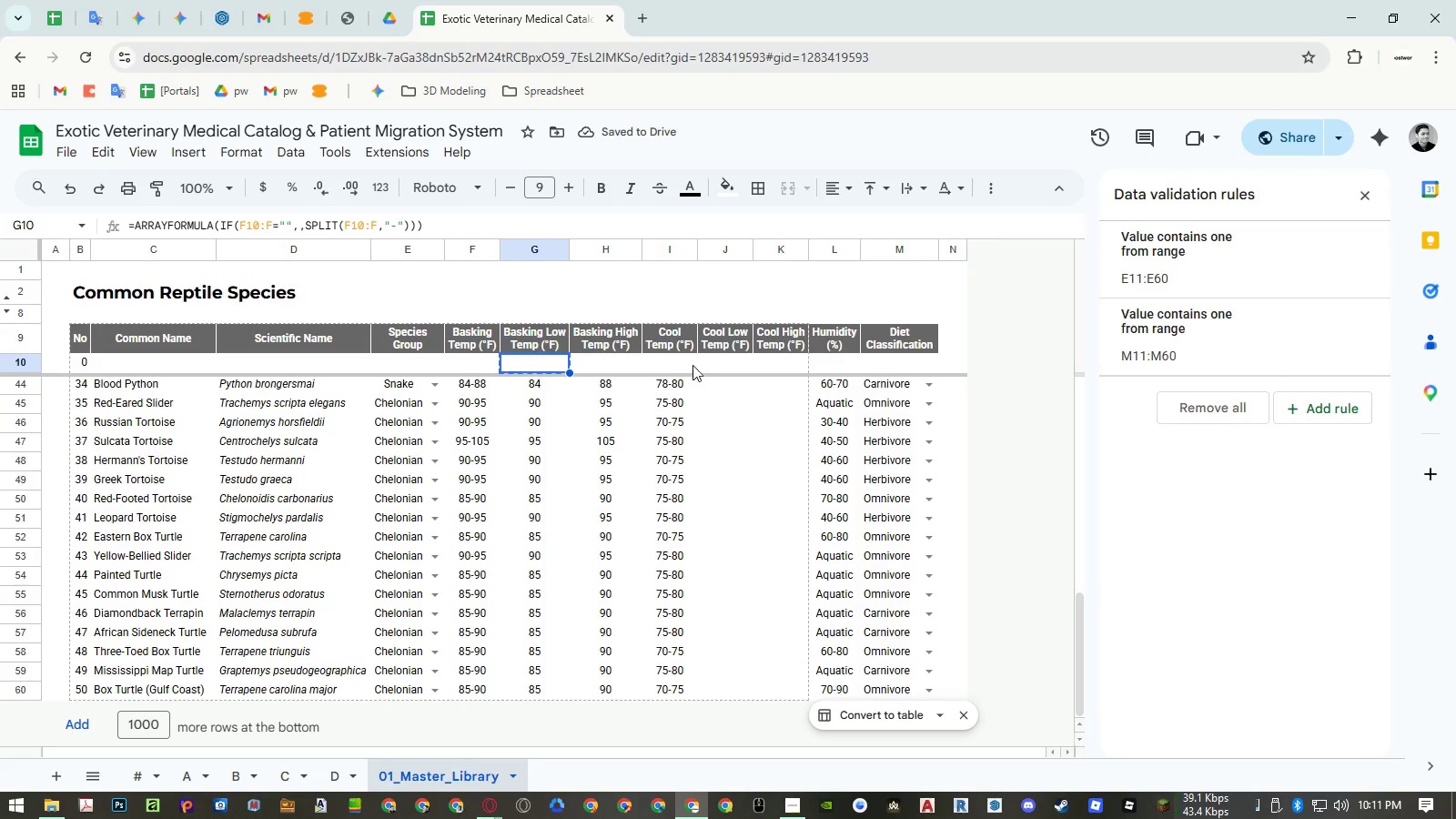 
left_click([711, 359])
 